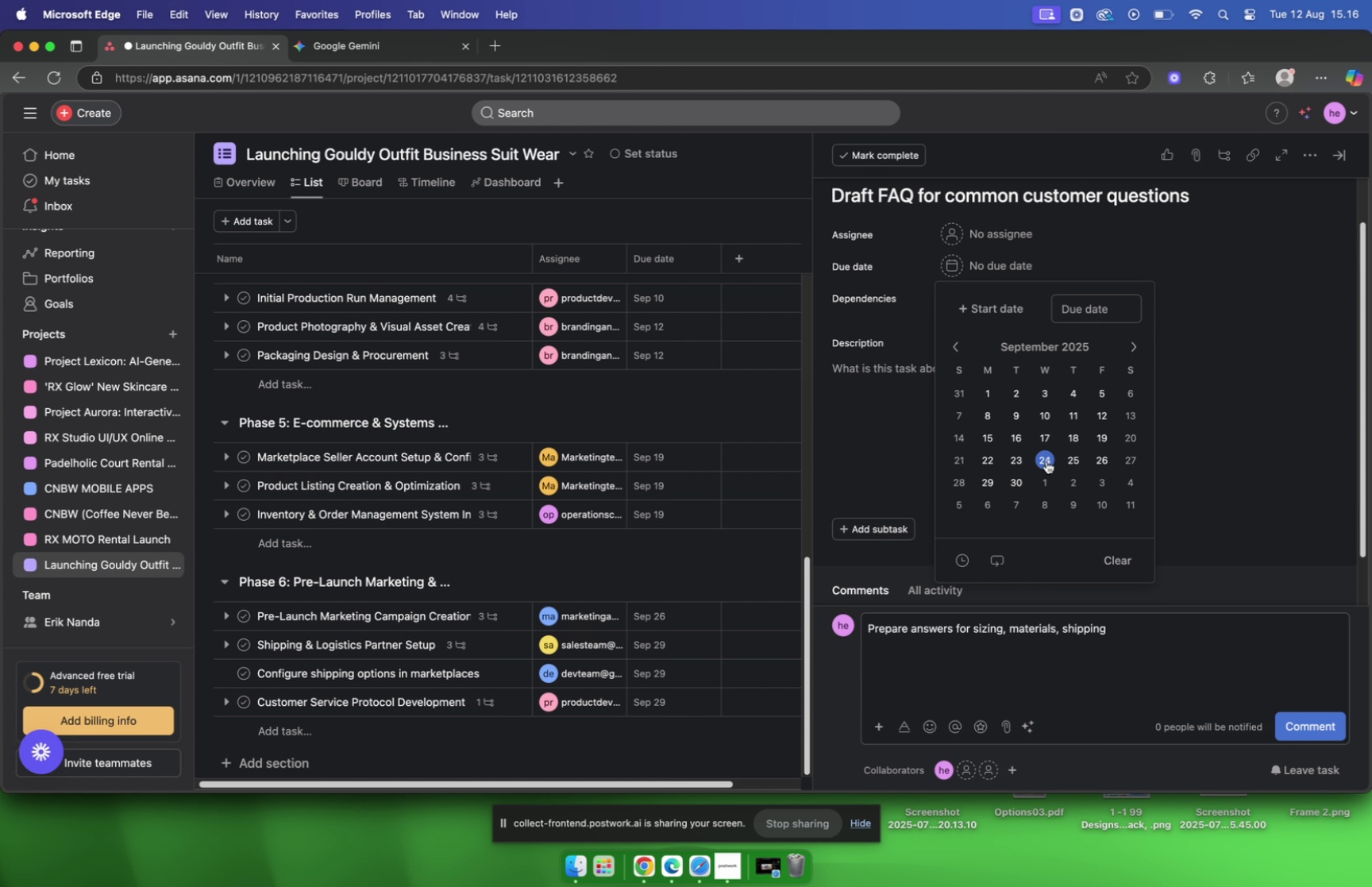 
left_click([365, 35])
 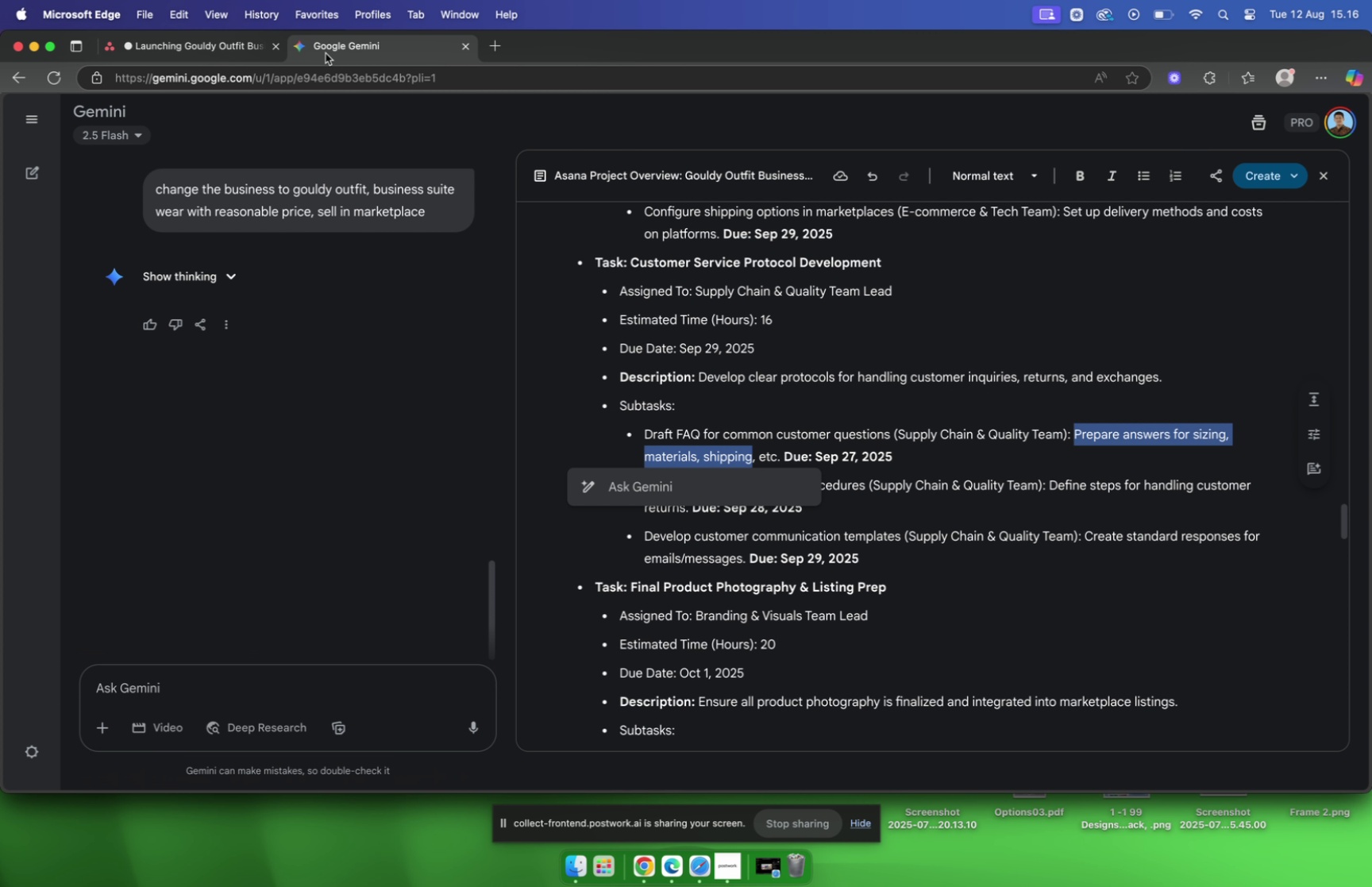 
left_click([224, 52])
 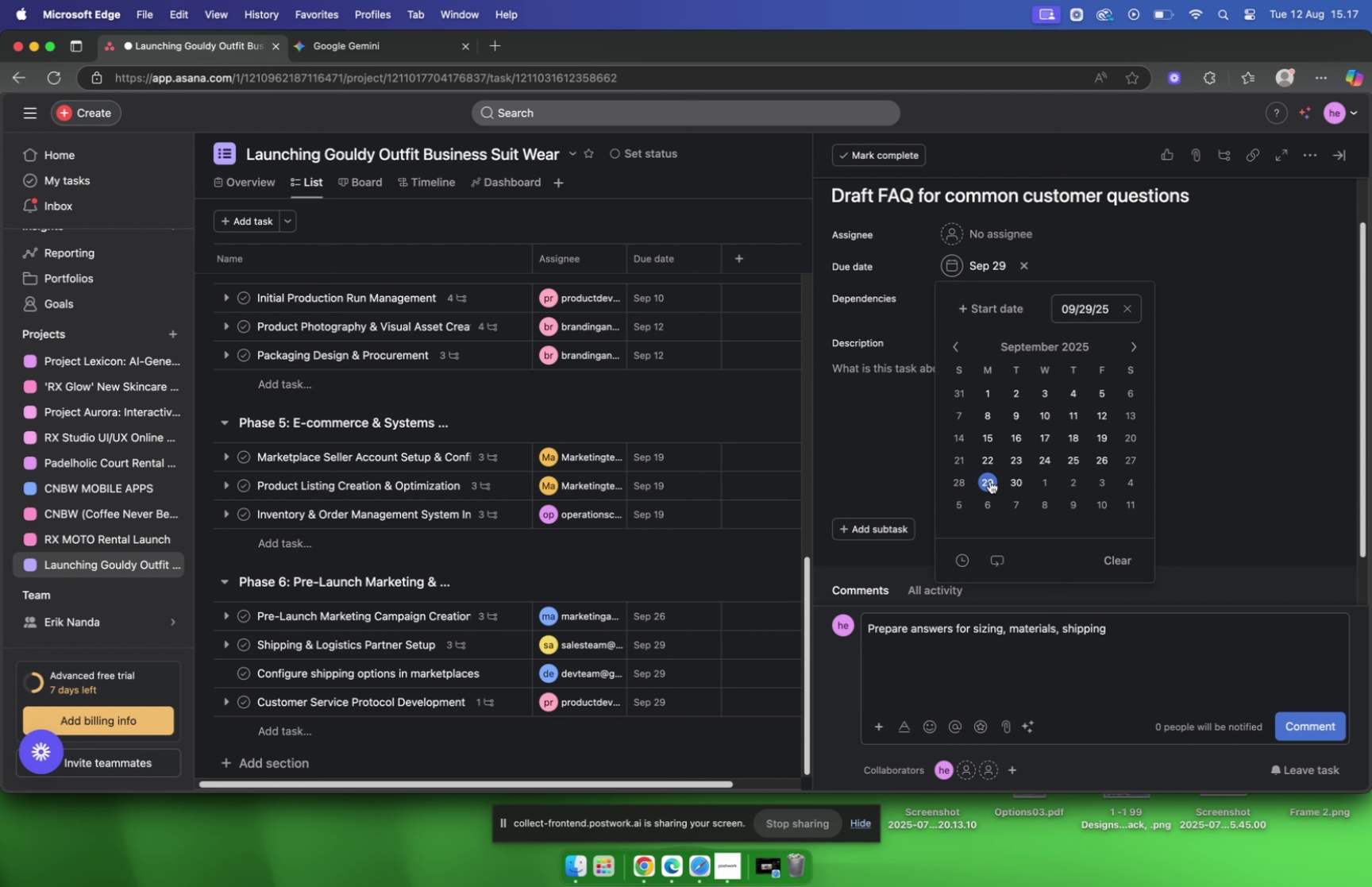 
left_click([1226, 278])
 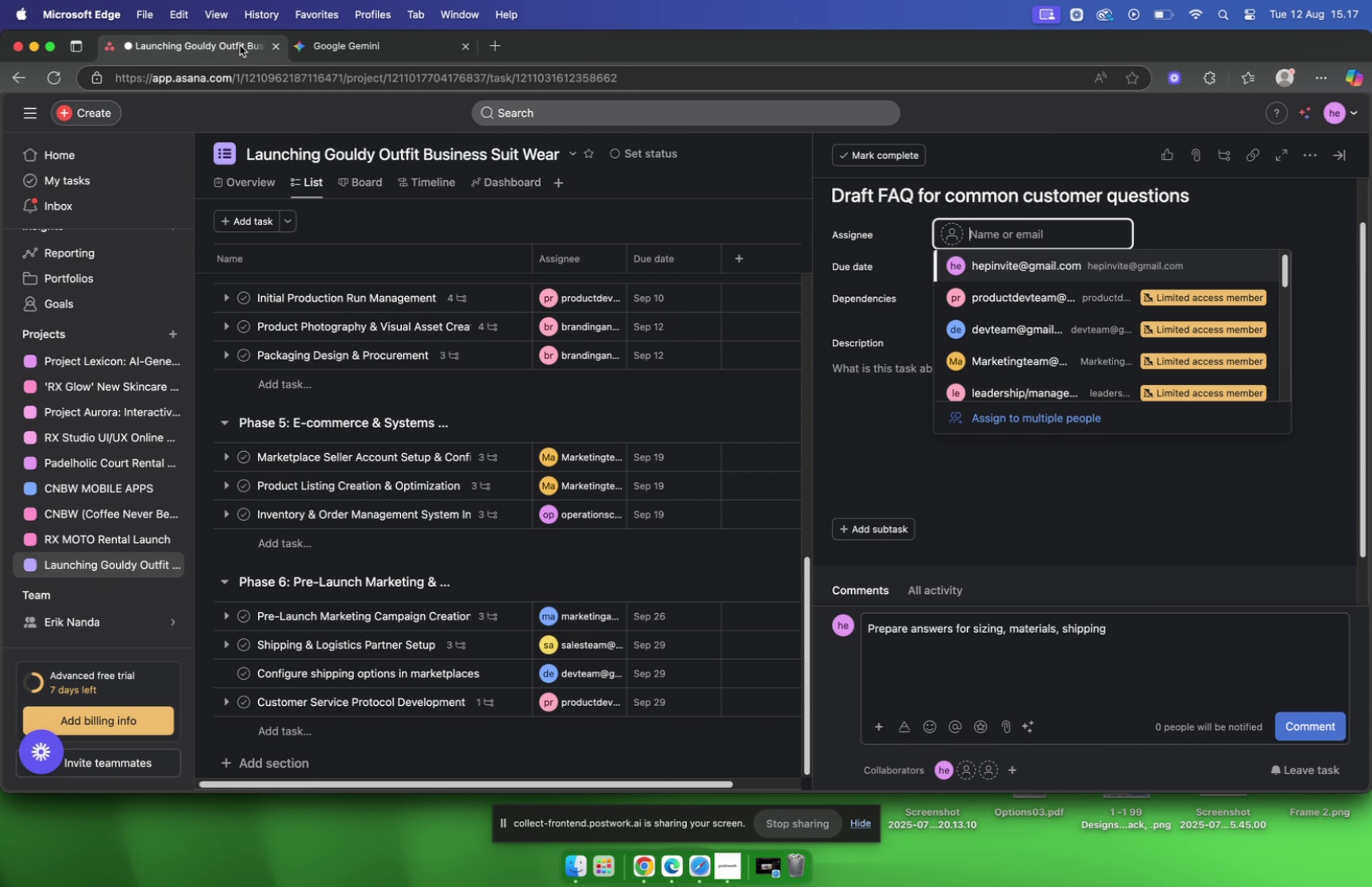 
left_click([358, 54])
 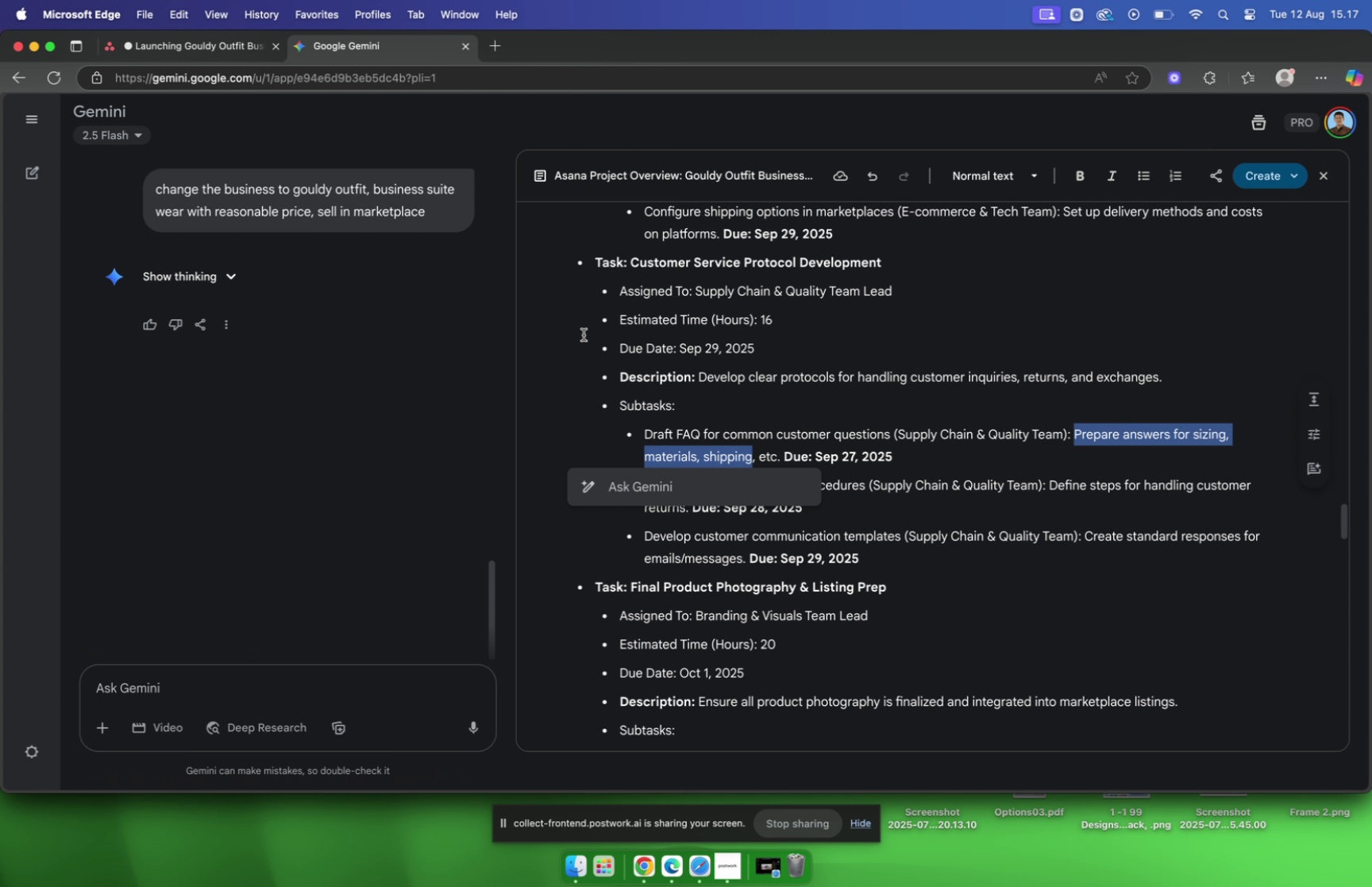 
left_click_drag(start_coordinate=[646, 433], to_coordinate=[891, 429])
 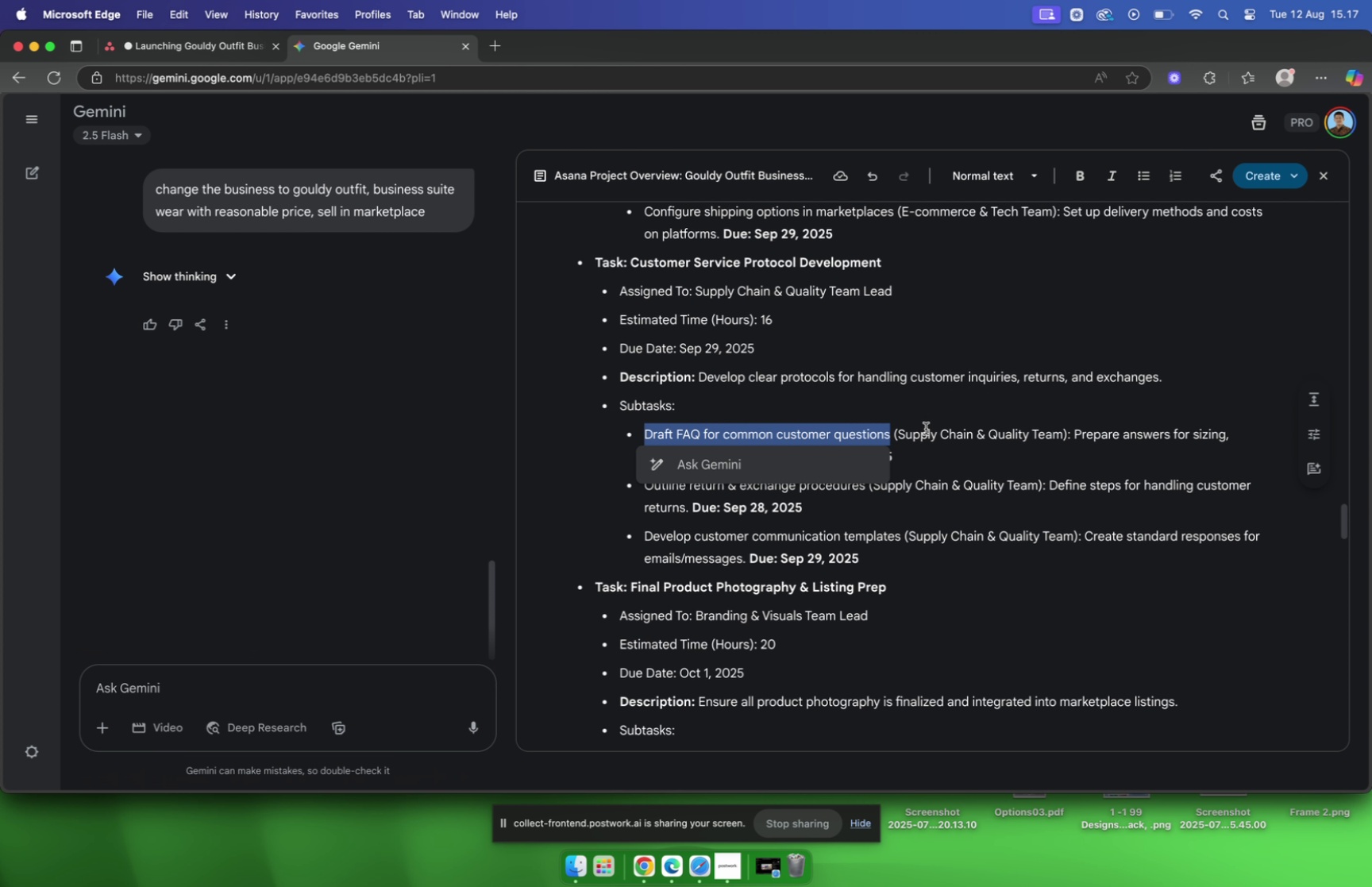 
key(Meta+C)
 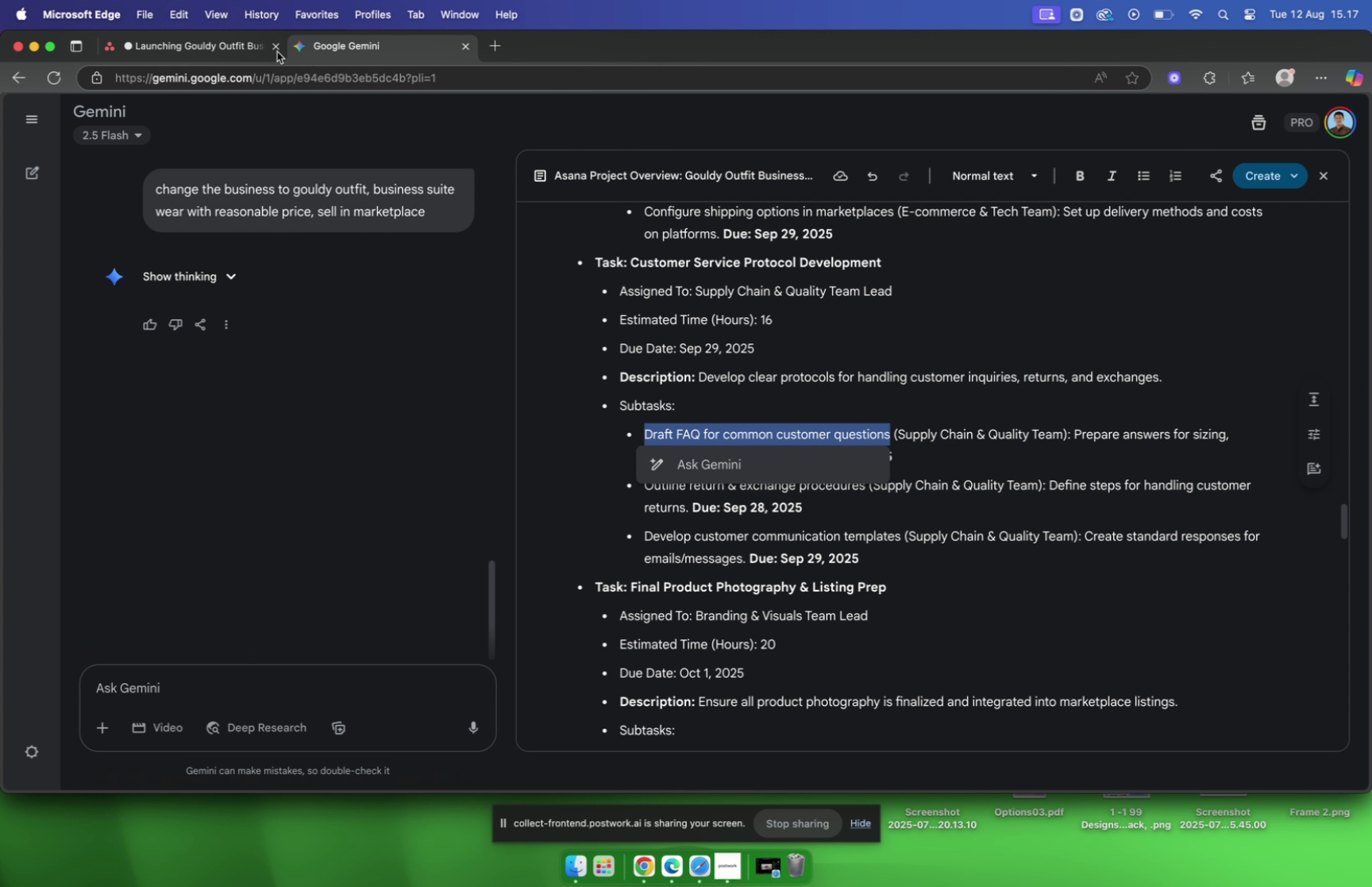 
left_click([229, 47])
 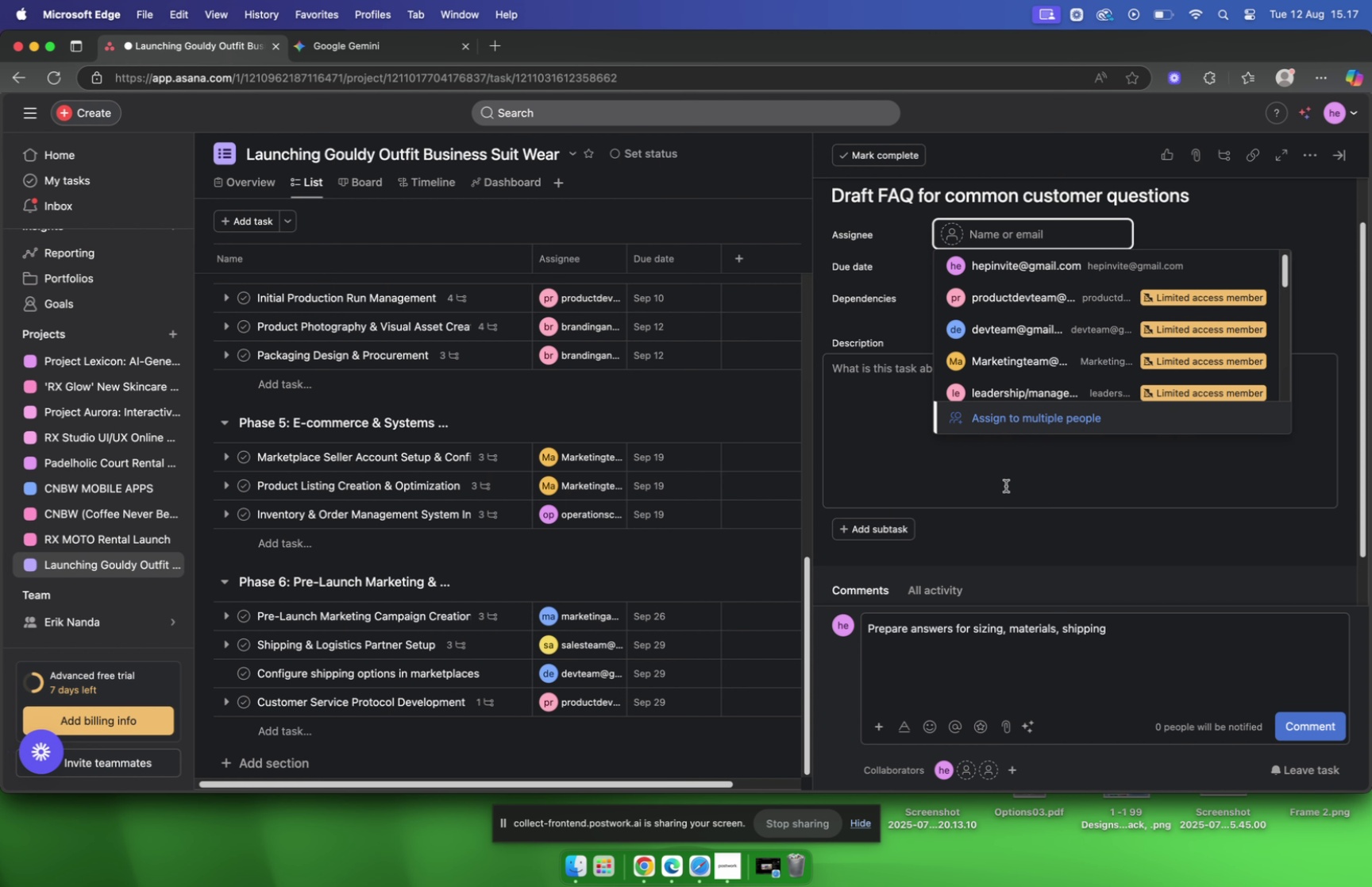 
left_click([1006, 485])
 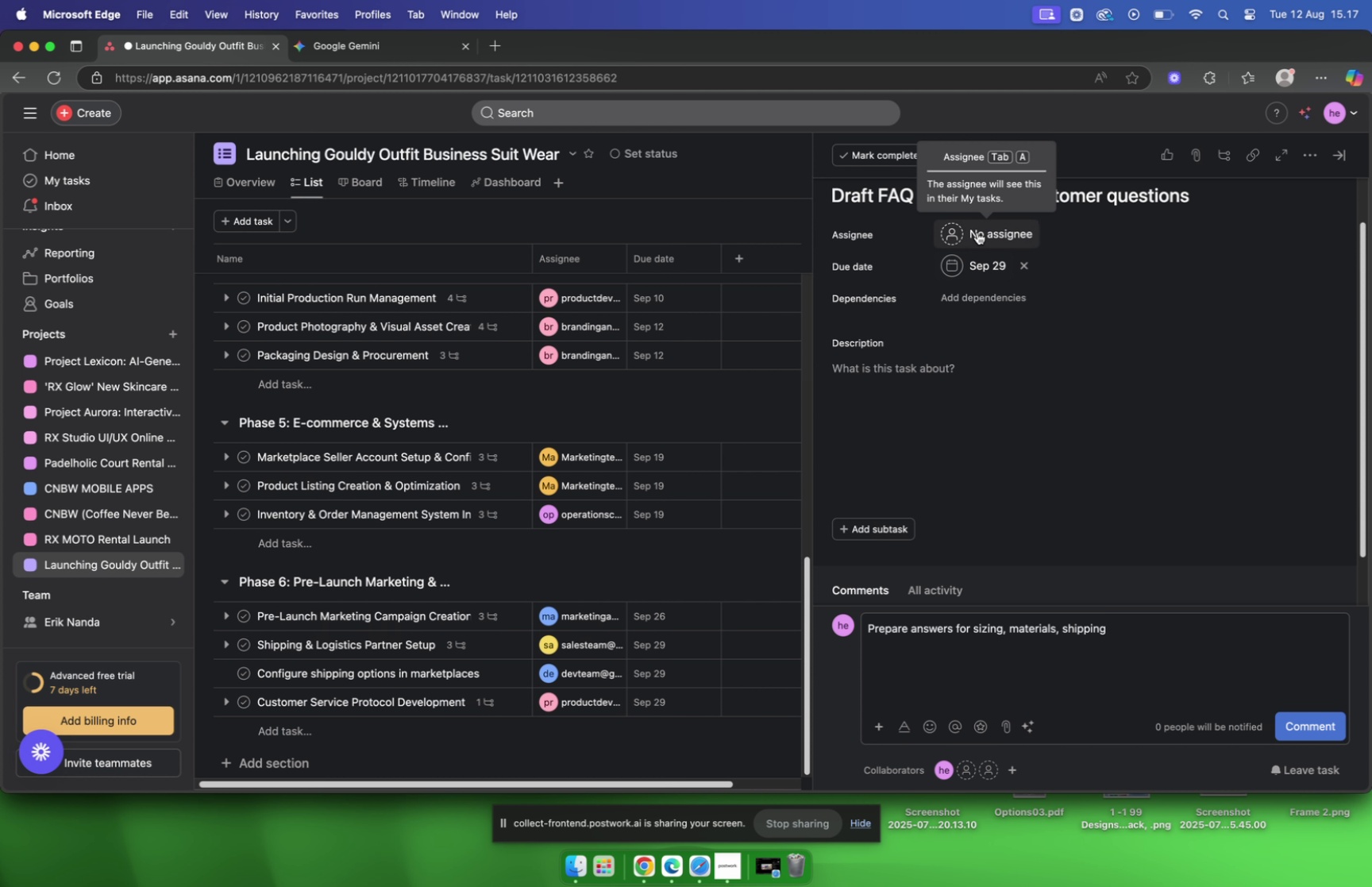 
left_click([977, 232])
 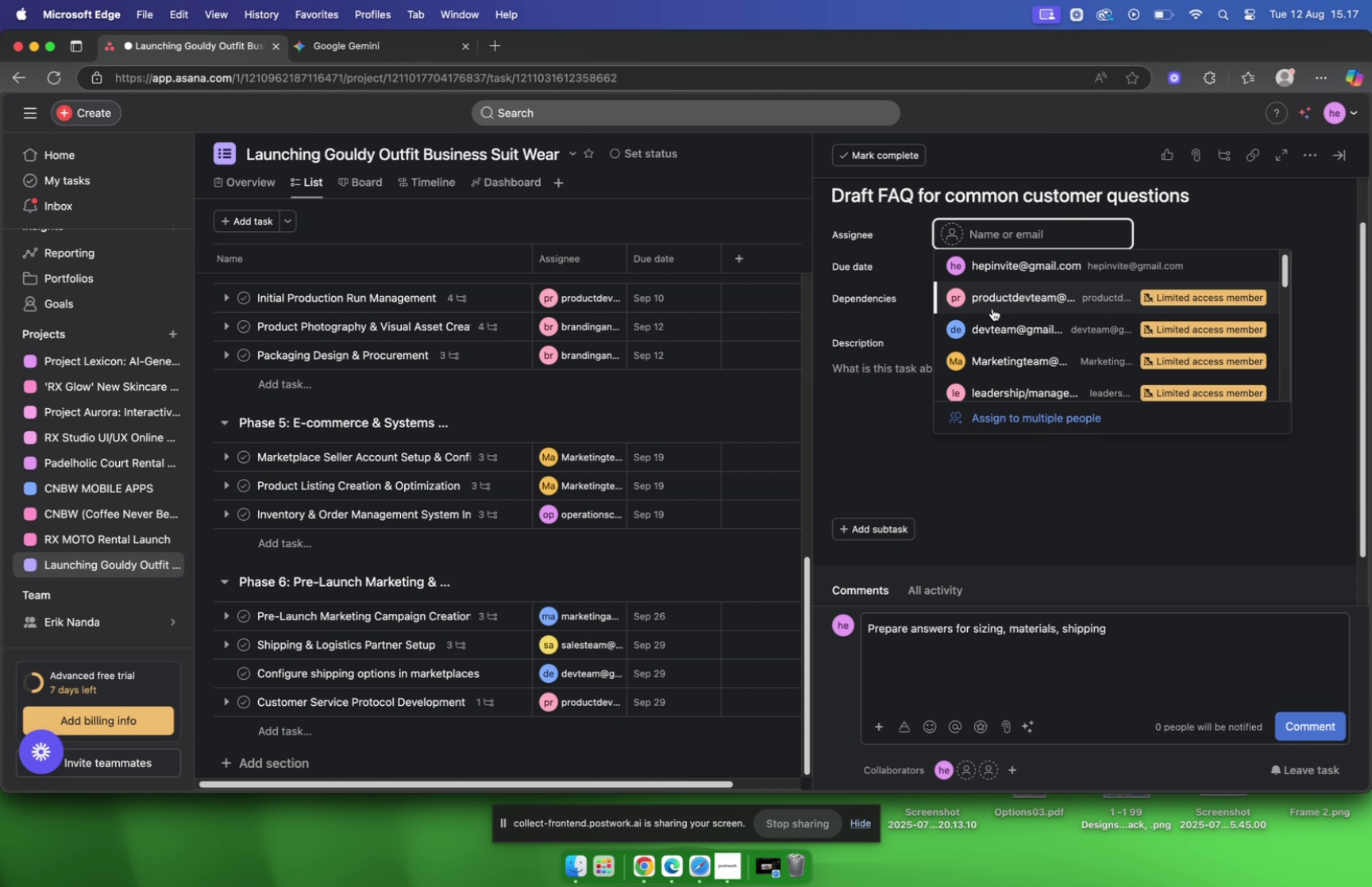 
scroll: coordinate [1010, 320], scroll_direction: down, amount: 17.0
 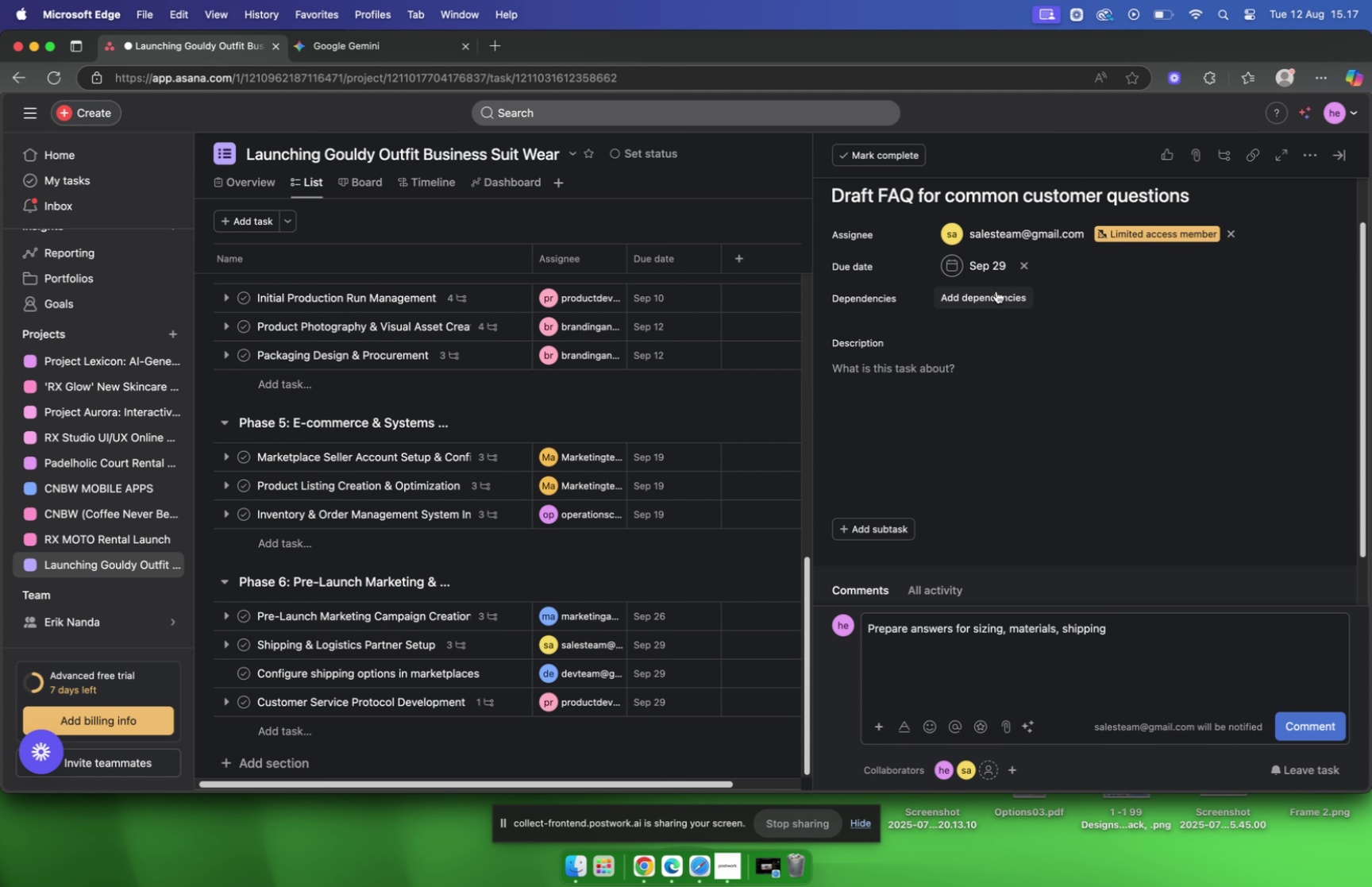 
left_click([1033, 391])
 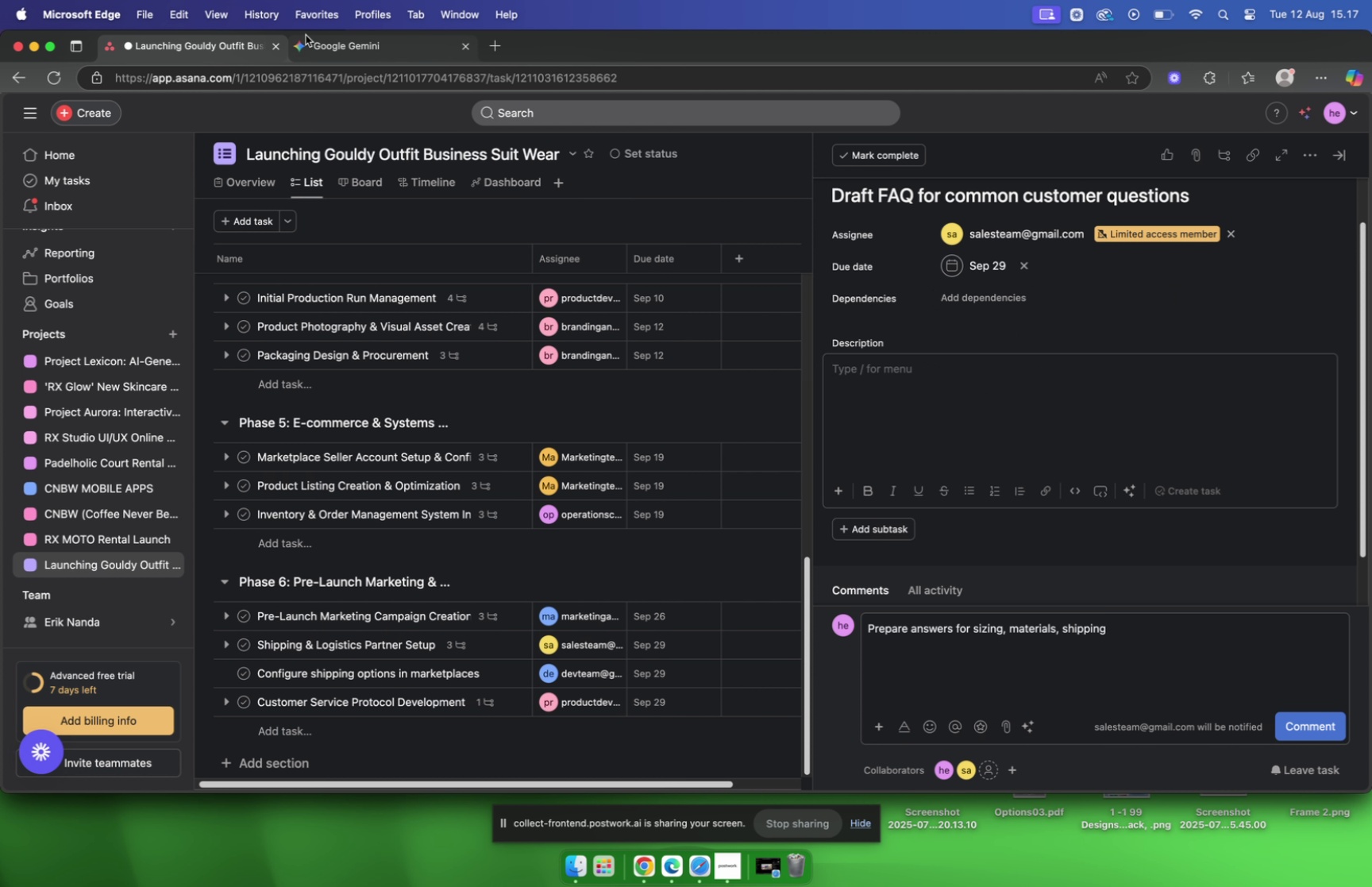 
left_click([330, 50])
 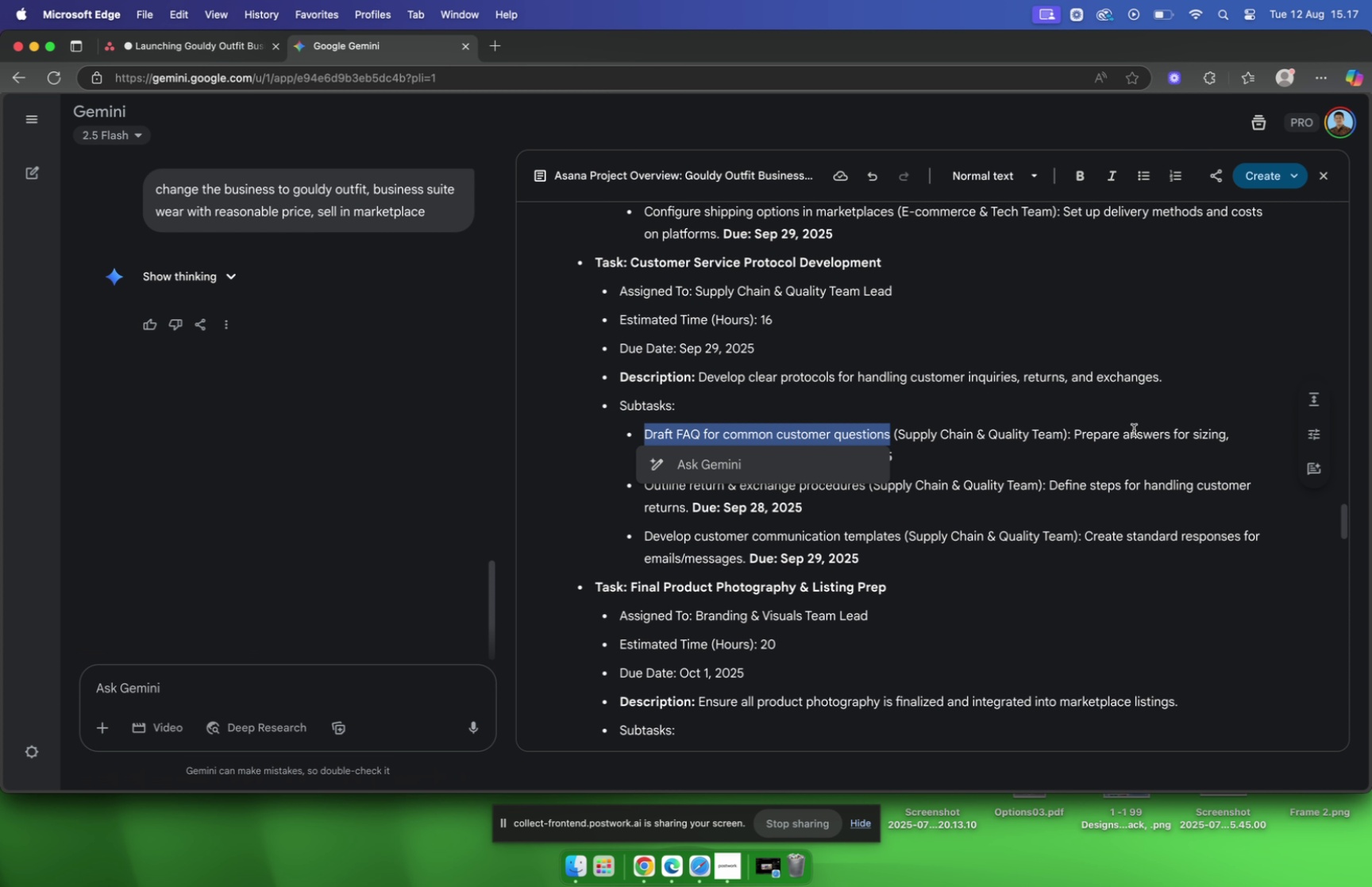 
left_click_drag(start_coordinate=[1076, 432], to_coordinate=[778, 461])
 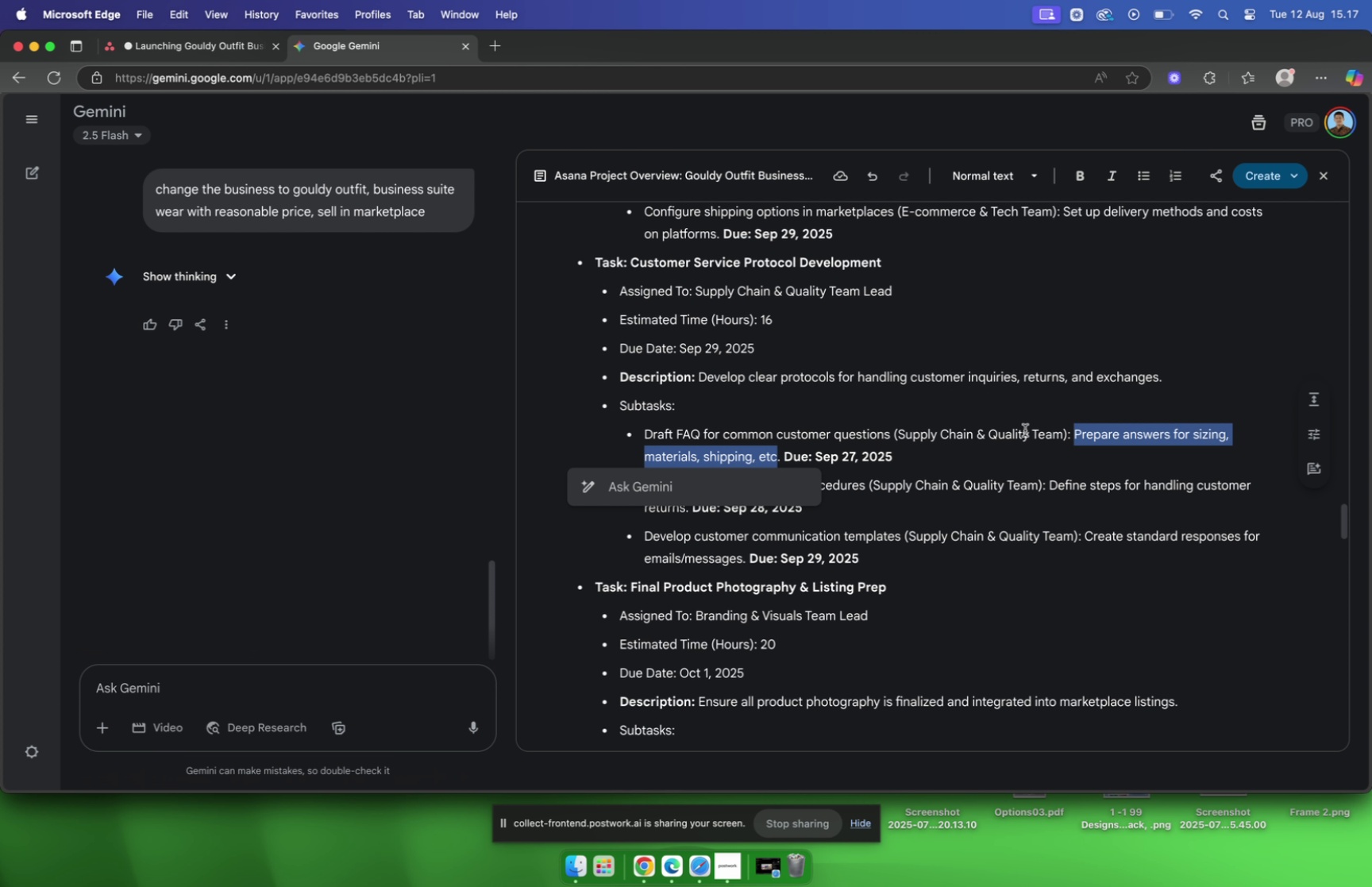 
key(Meta+C)
 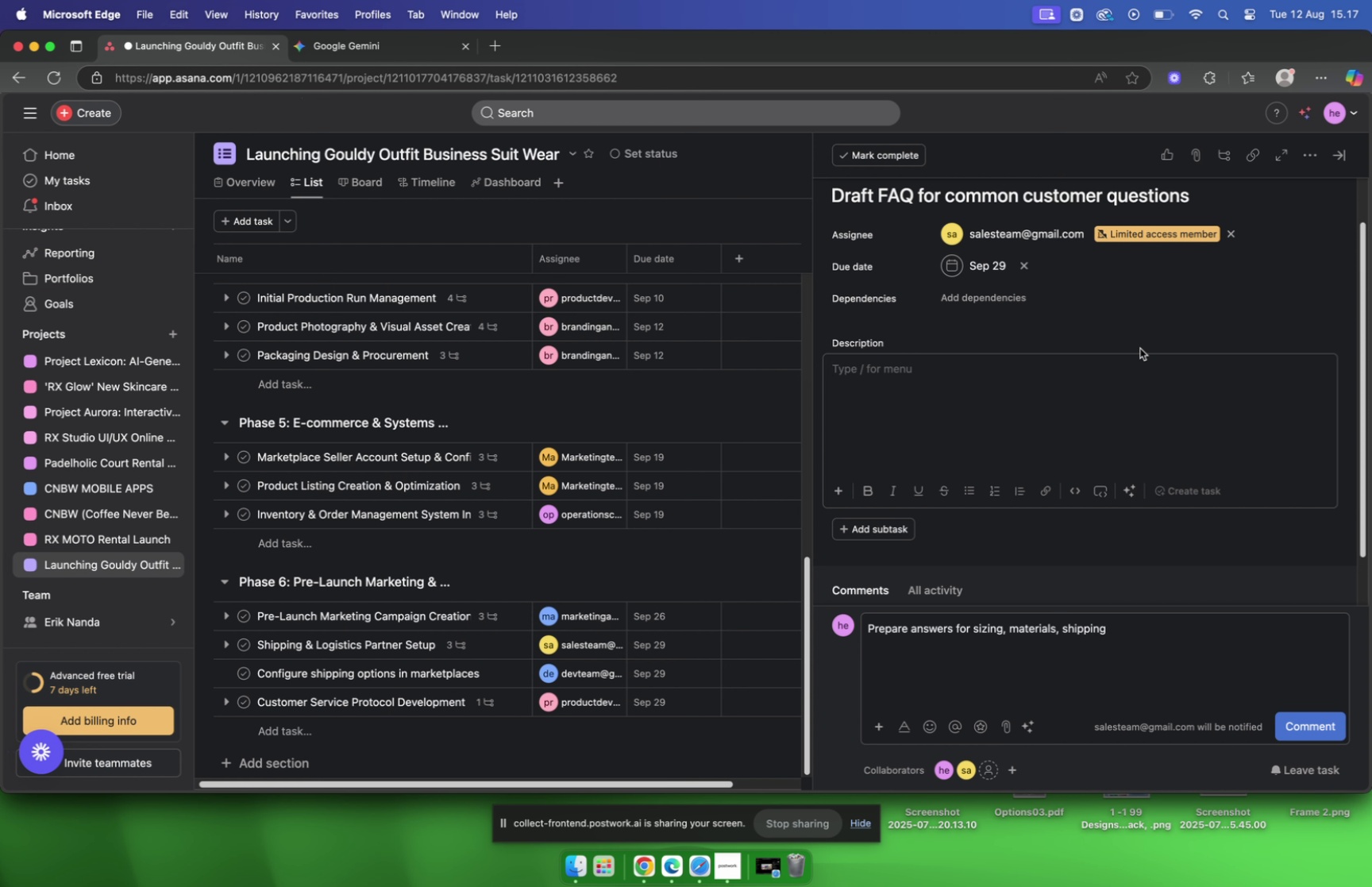 
key(Meta+V)
 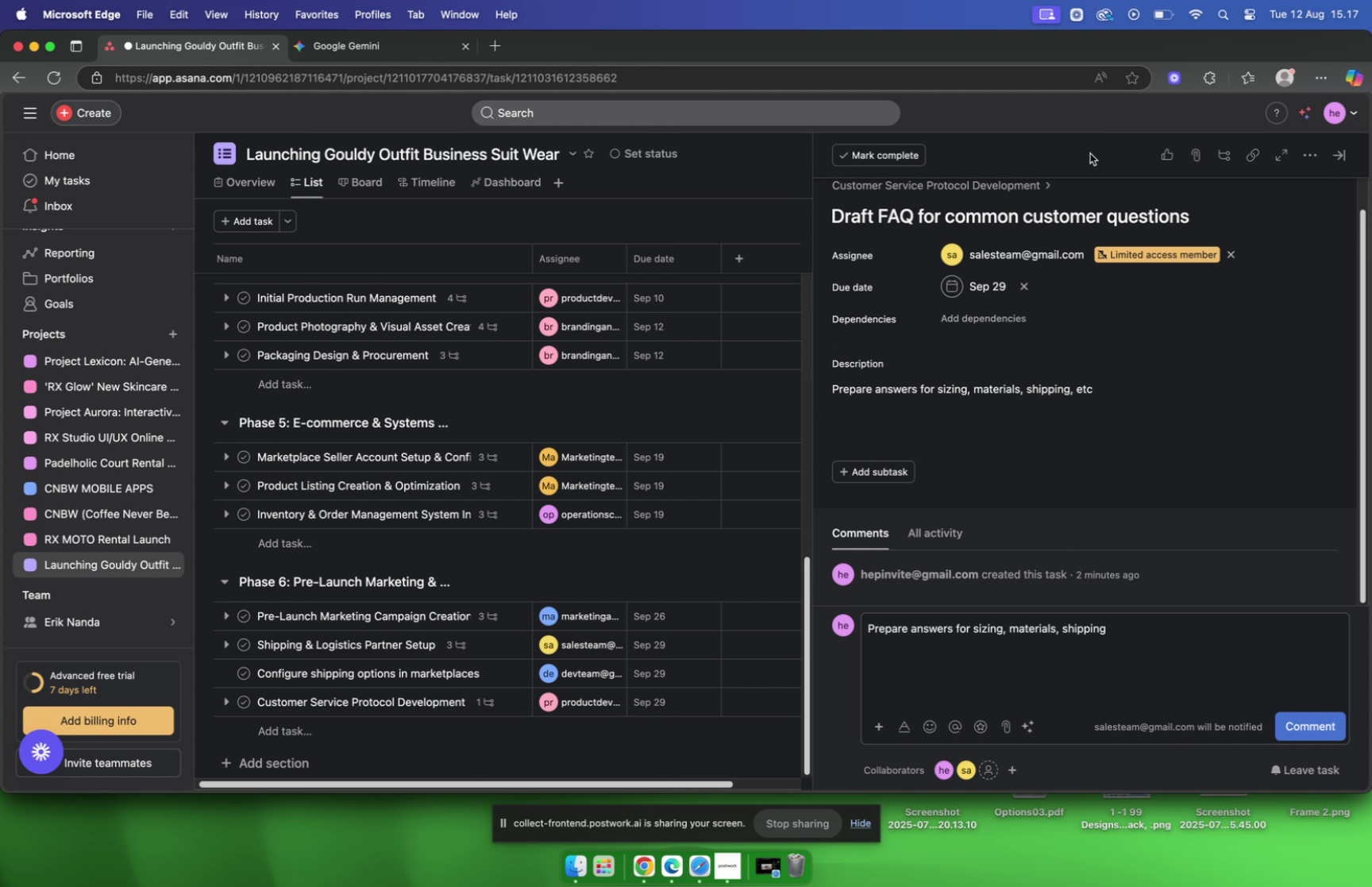 
scroll: coordinate [1051, 384], scroll_direction: up, amount: 11.0
 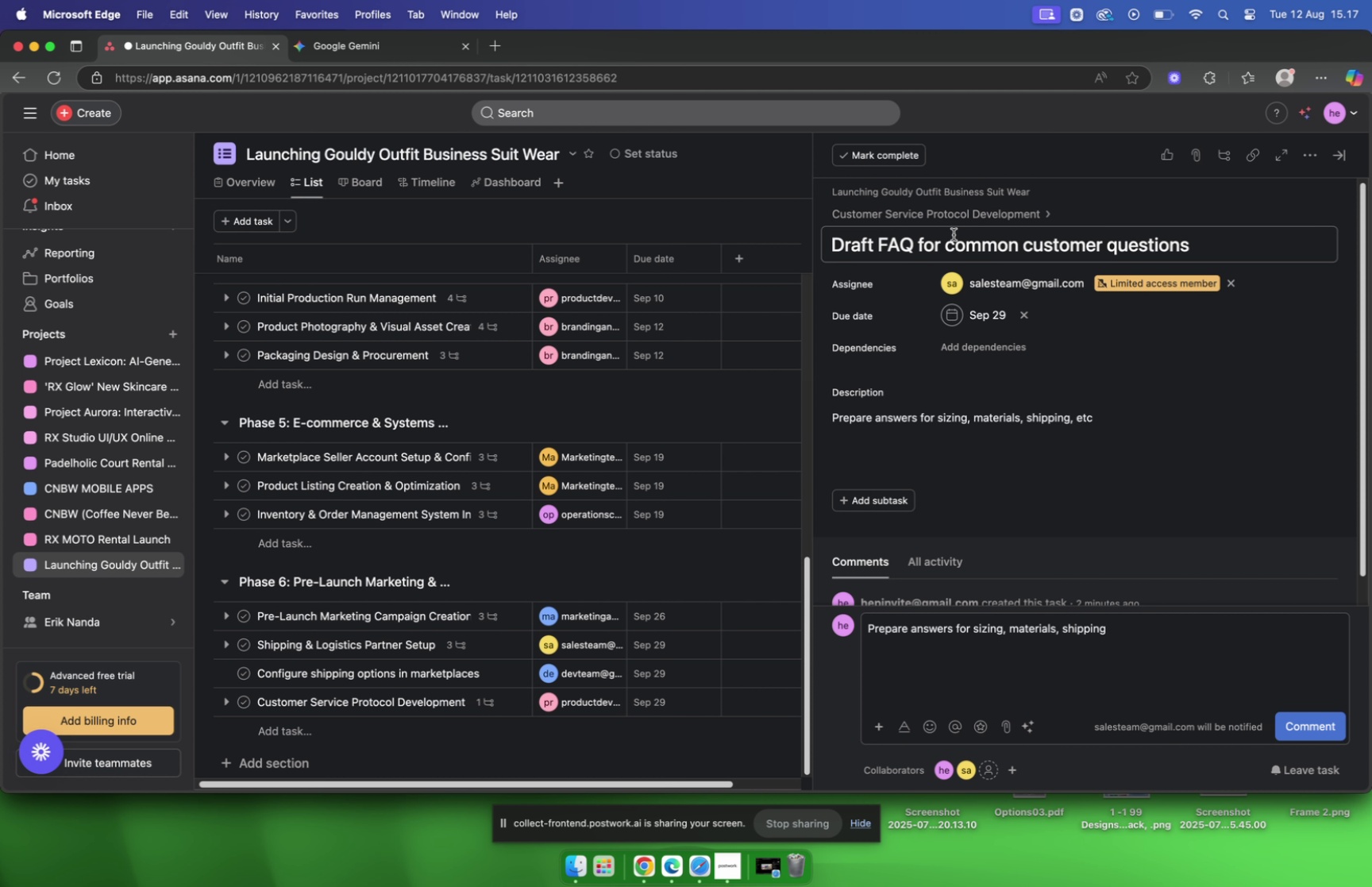 
left_click([950, 220])
 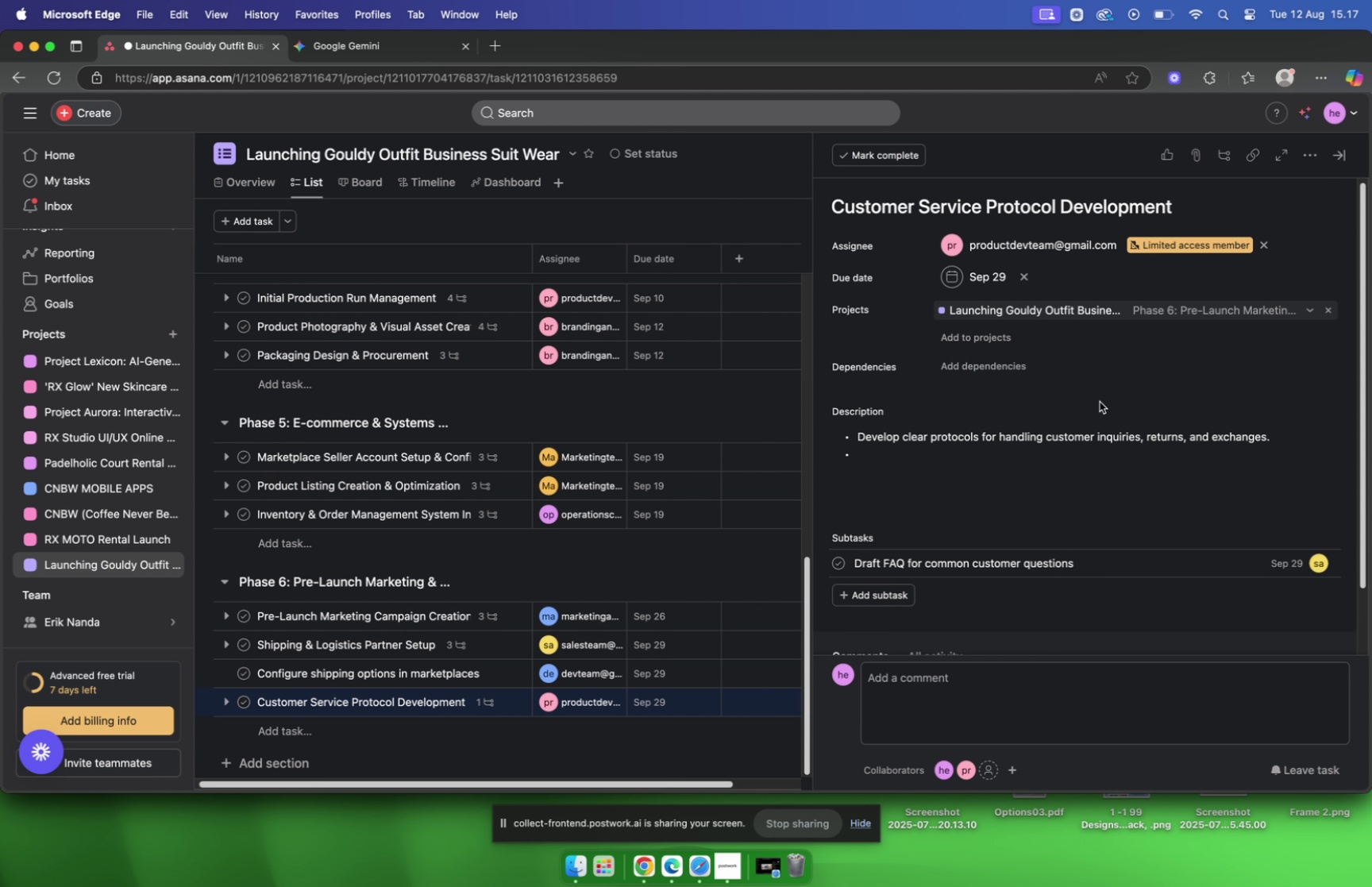 
scroll: coordinate [1094, 393], scroll_direction: down, amount: 5.0
 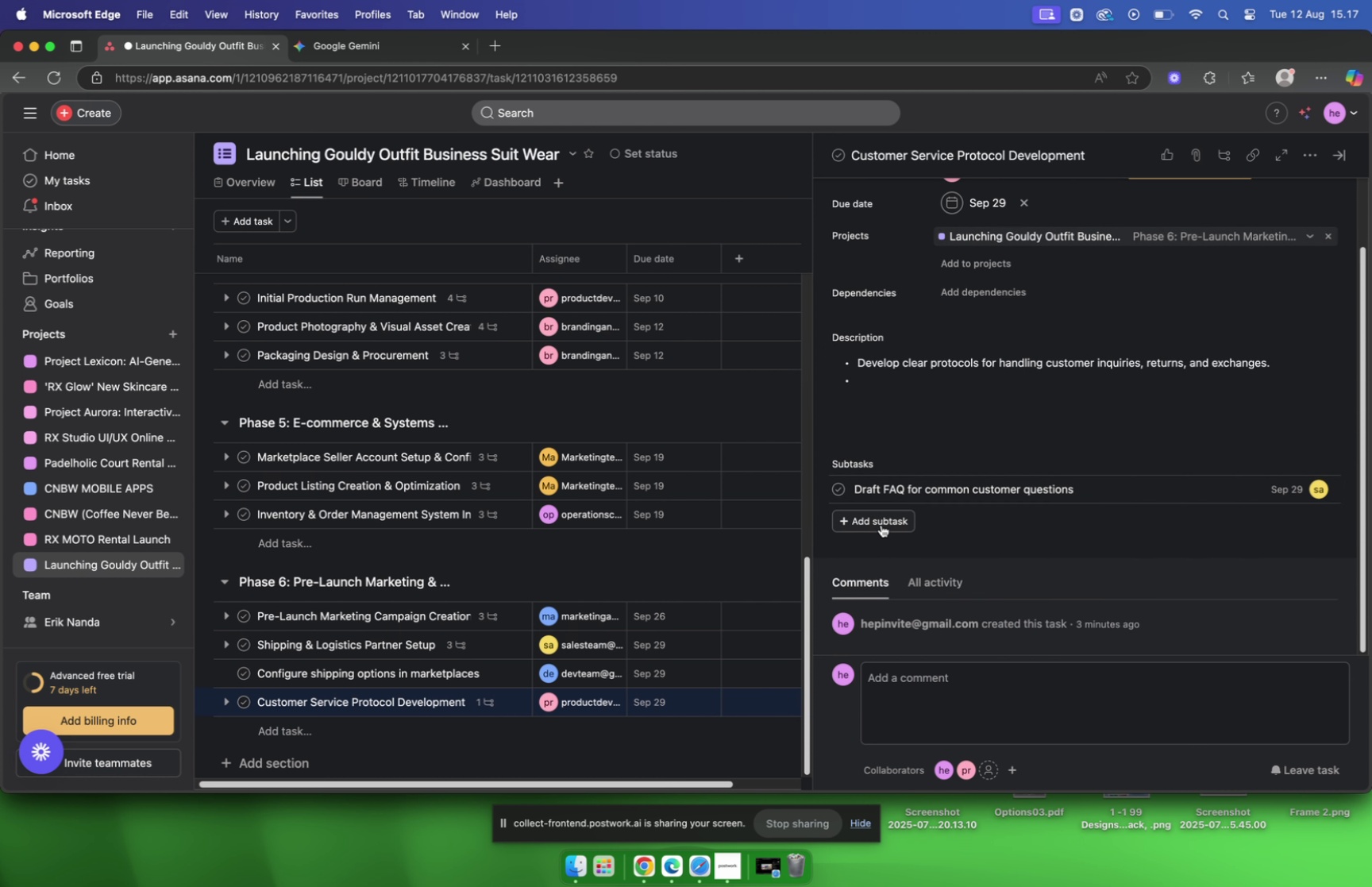 
left_click([881, 523])
 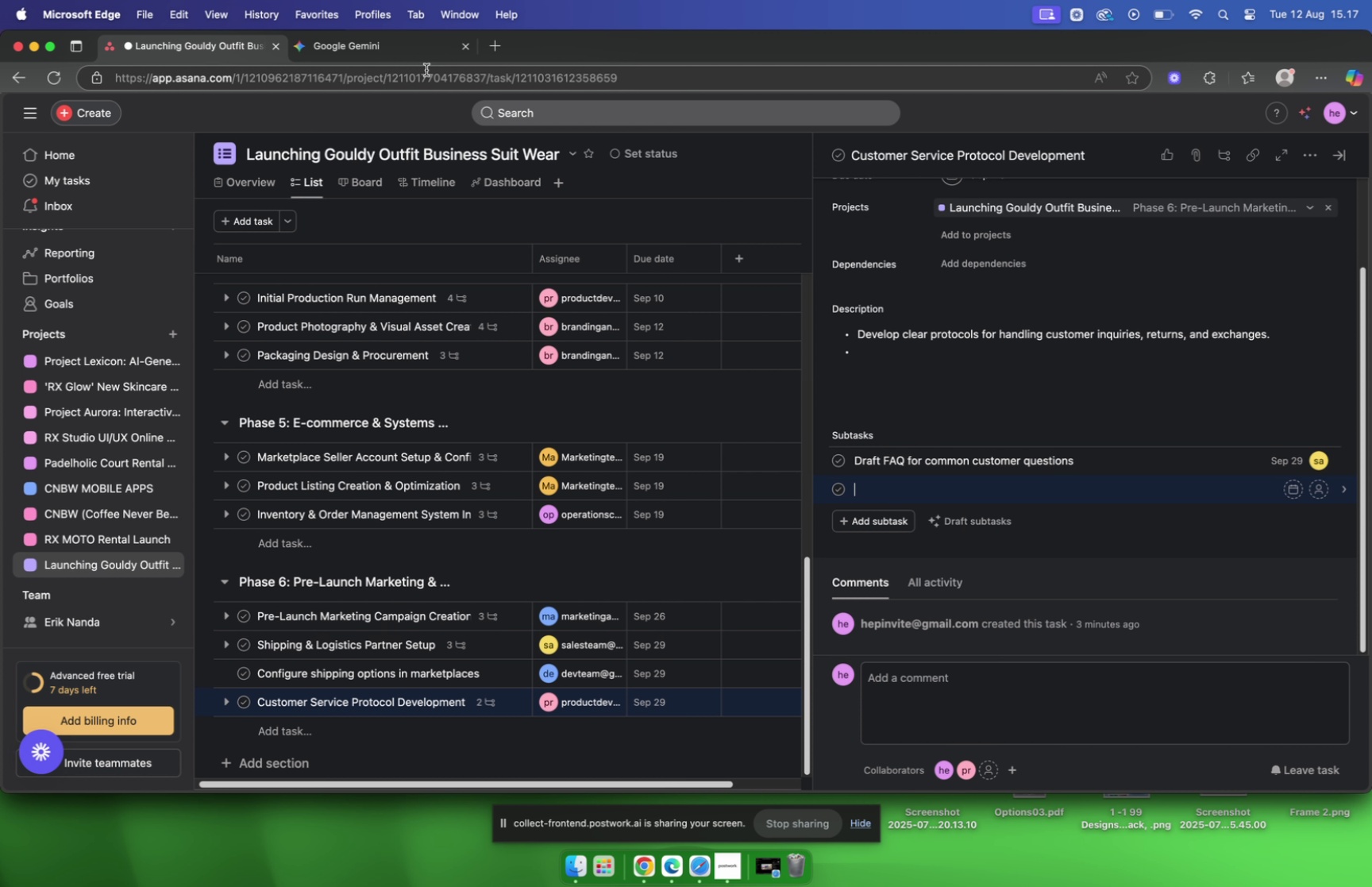 
left_click([402, 45])
 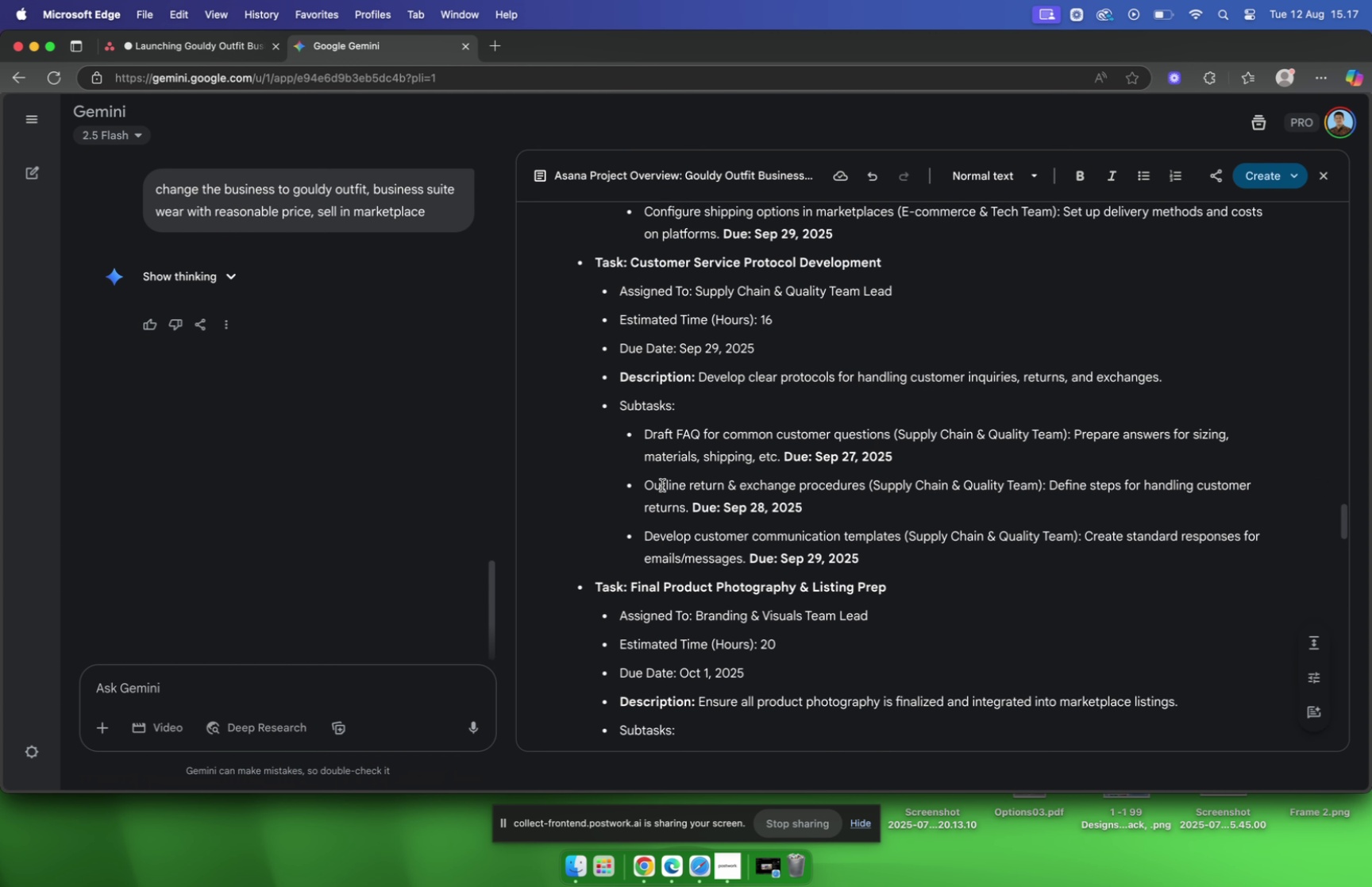 
left_click_drag(start_coordinate=[646, 483], to_coordinate=[866, 480])
 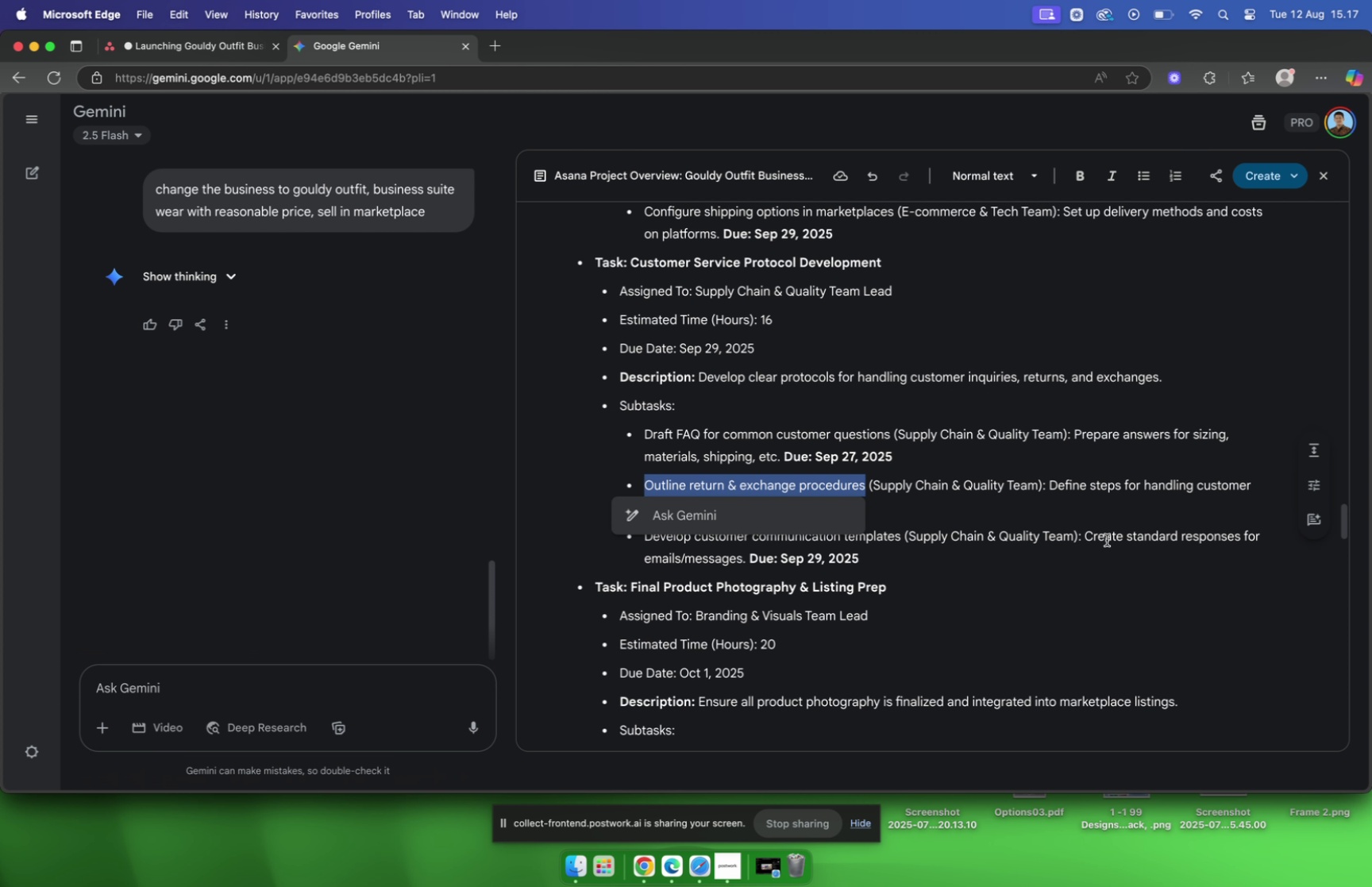 
key(Meta+C)
 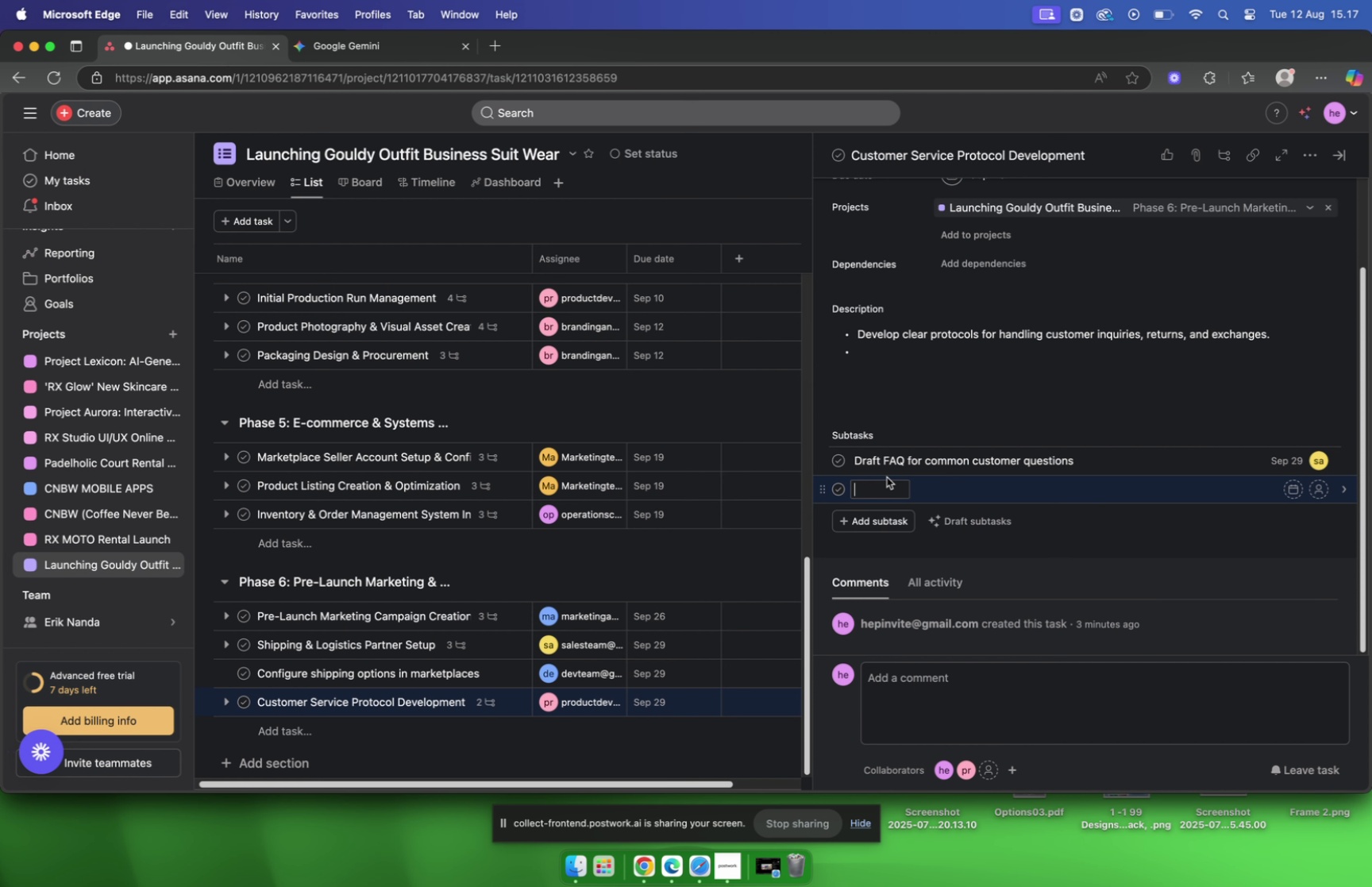 
key(Meta+V)
 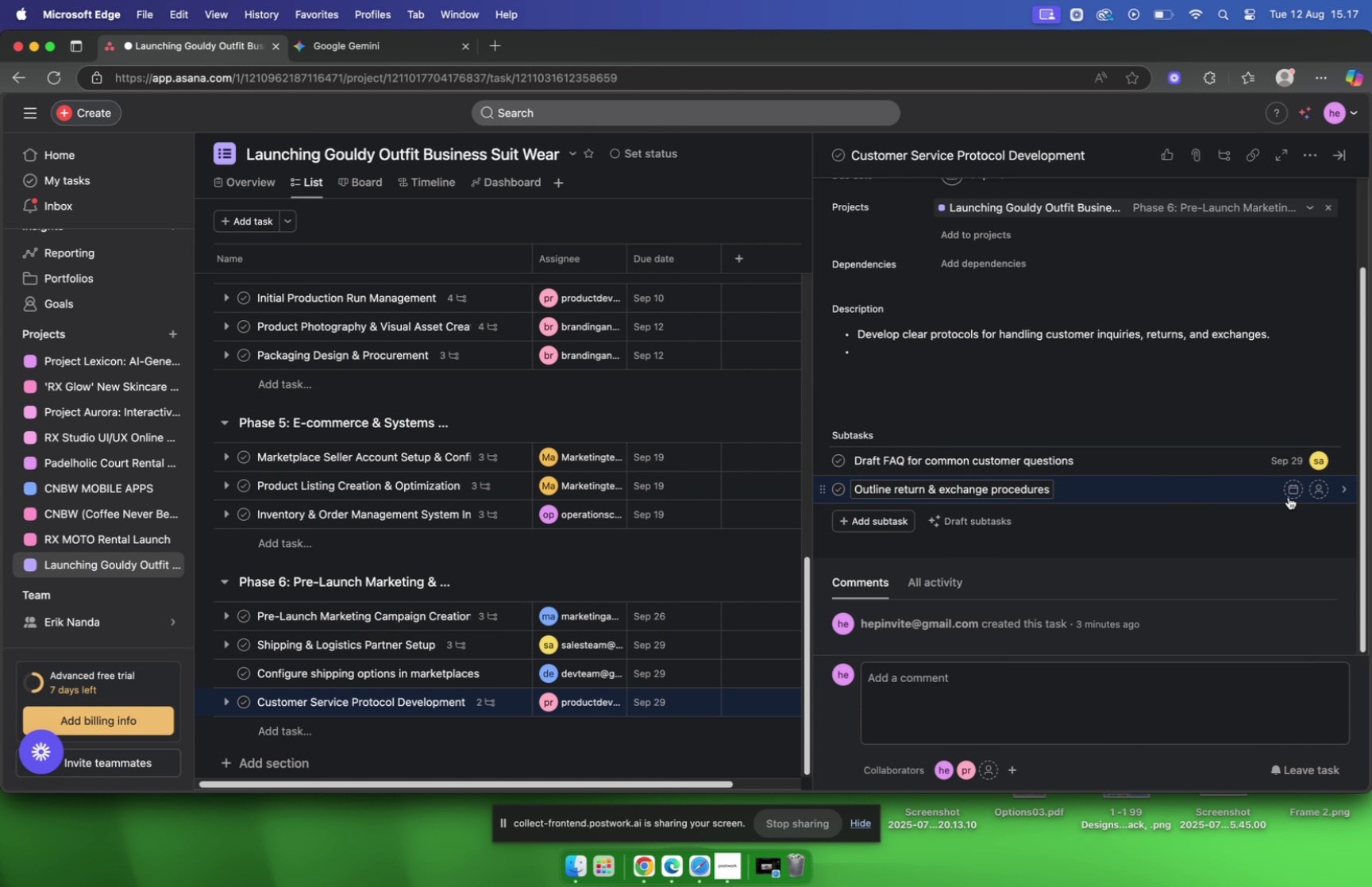 
left_click([1289, 490])
 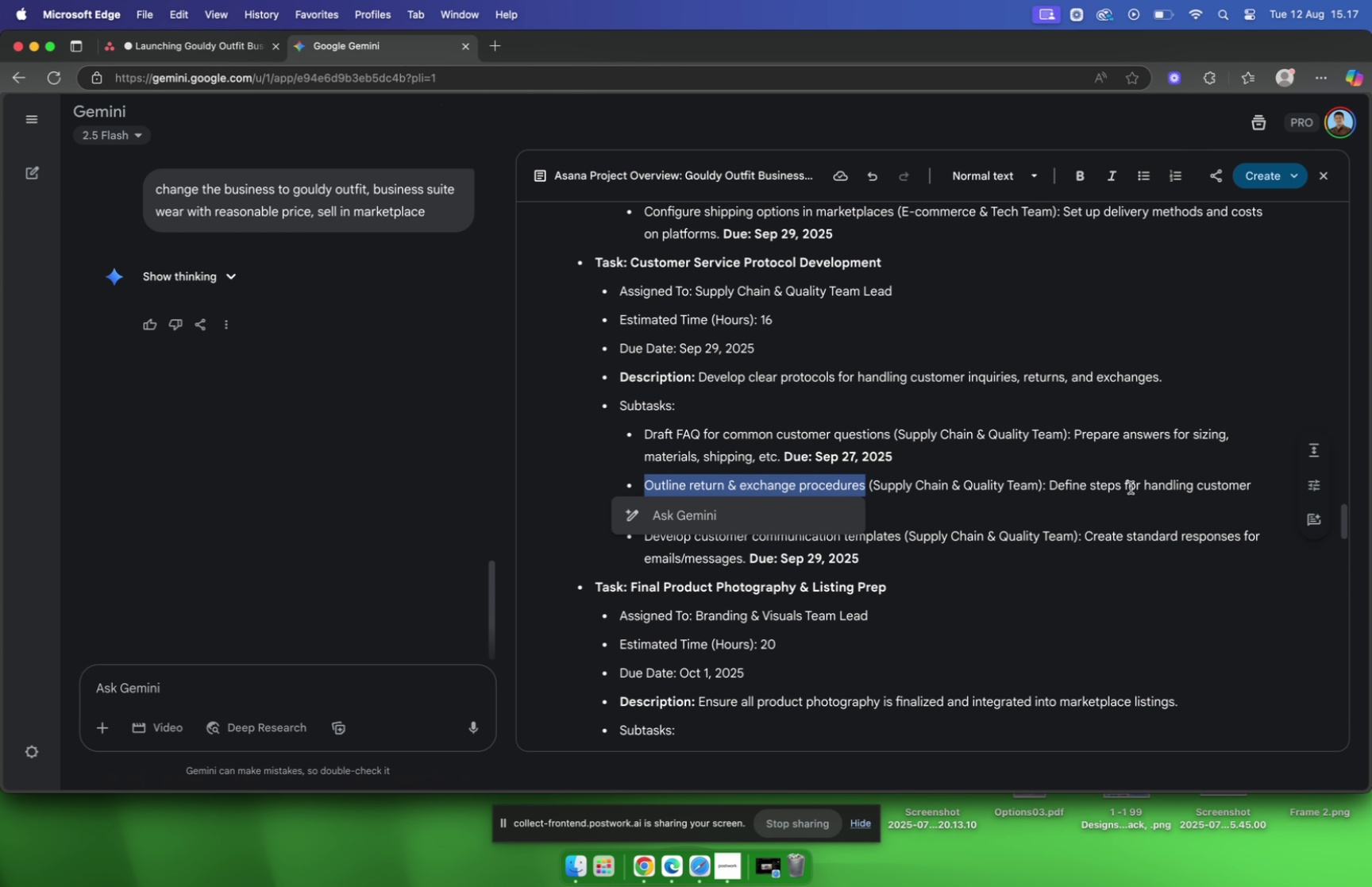 
wait(6.55)
 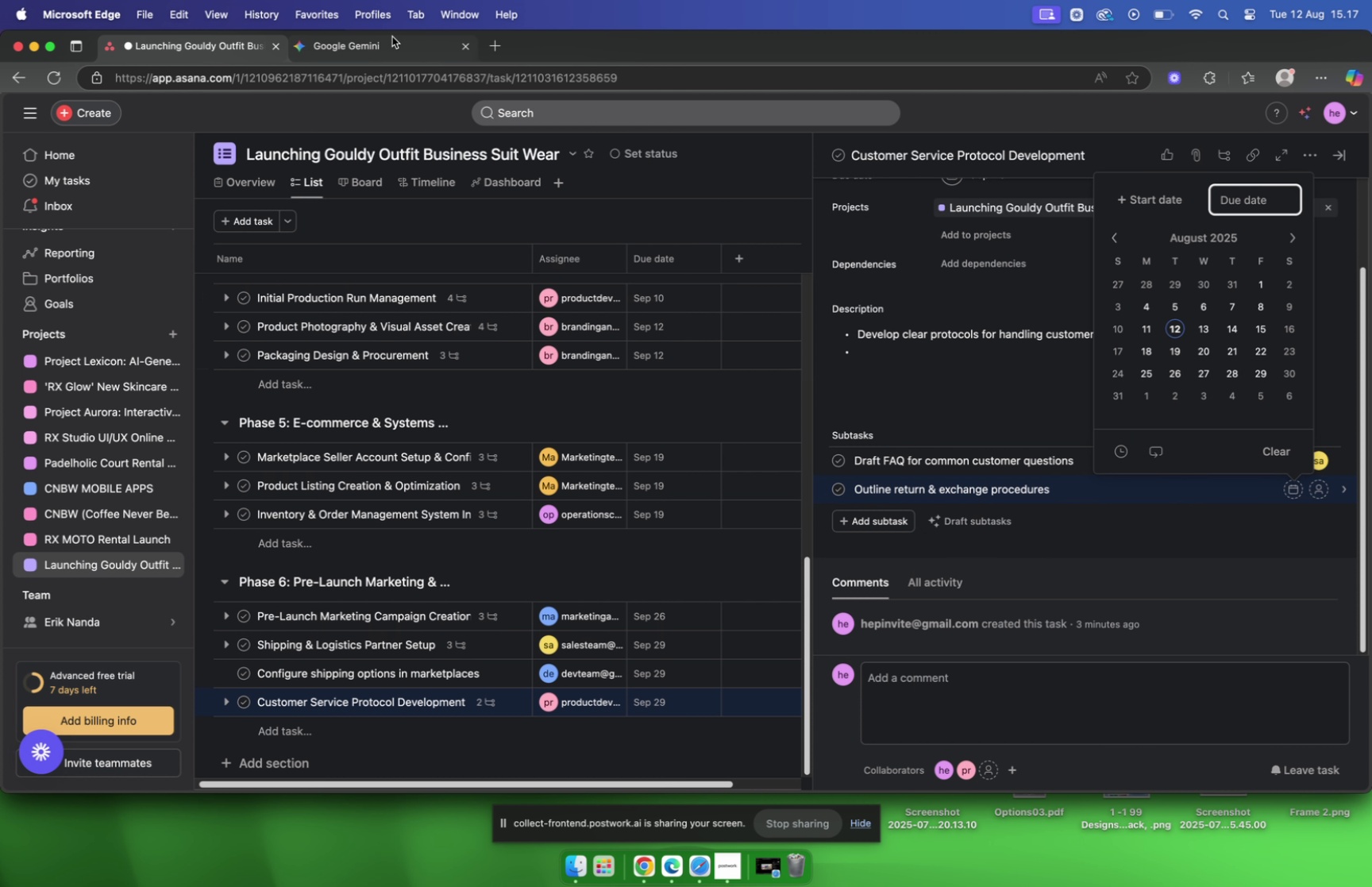 
left_click_drag(start_coordinate=[1048, 484], to_coordinate=[685, 511])
 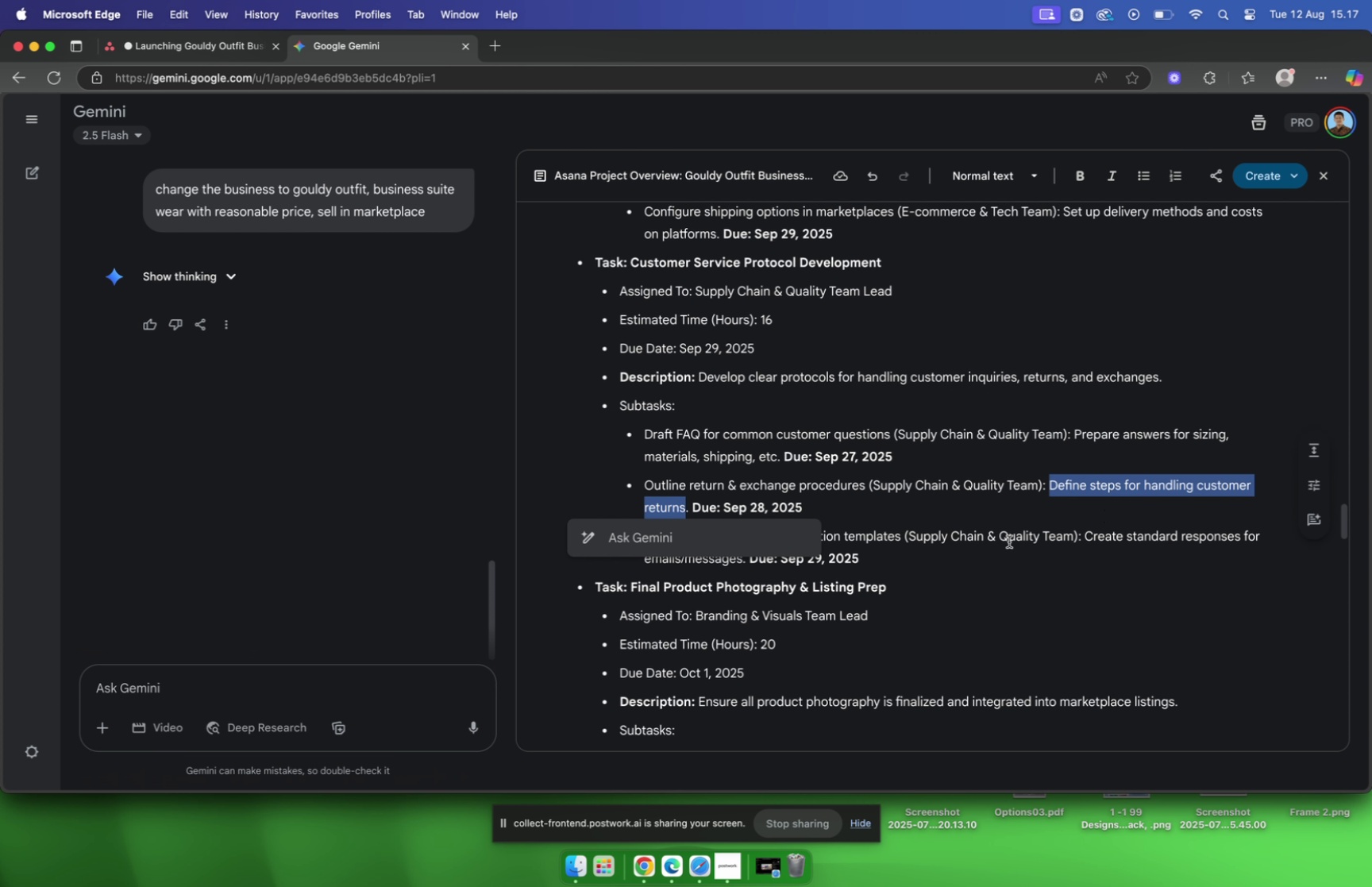 
key(Meta+C)
 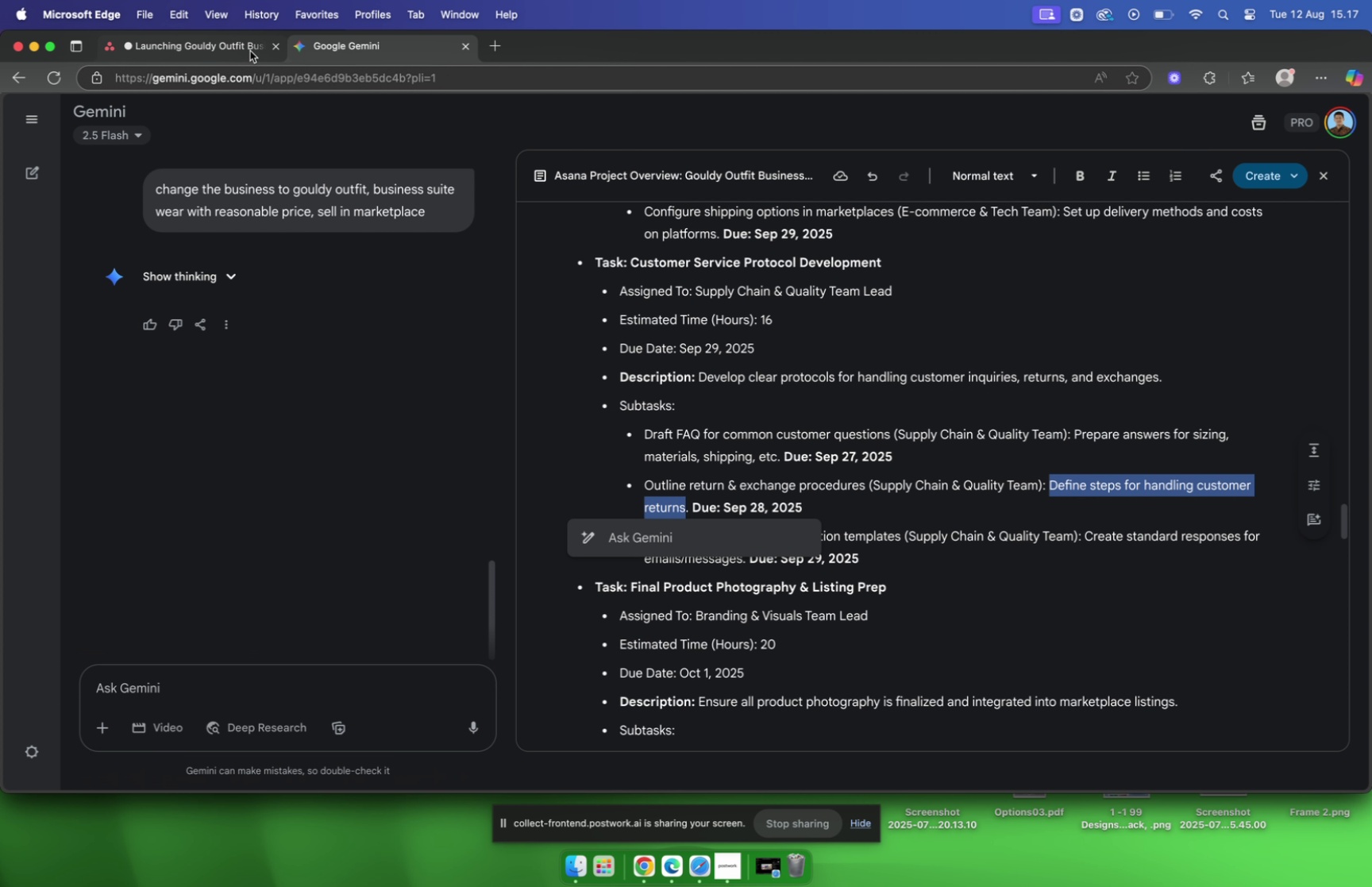 
left_click([240, 47])
 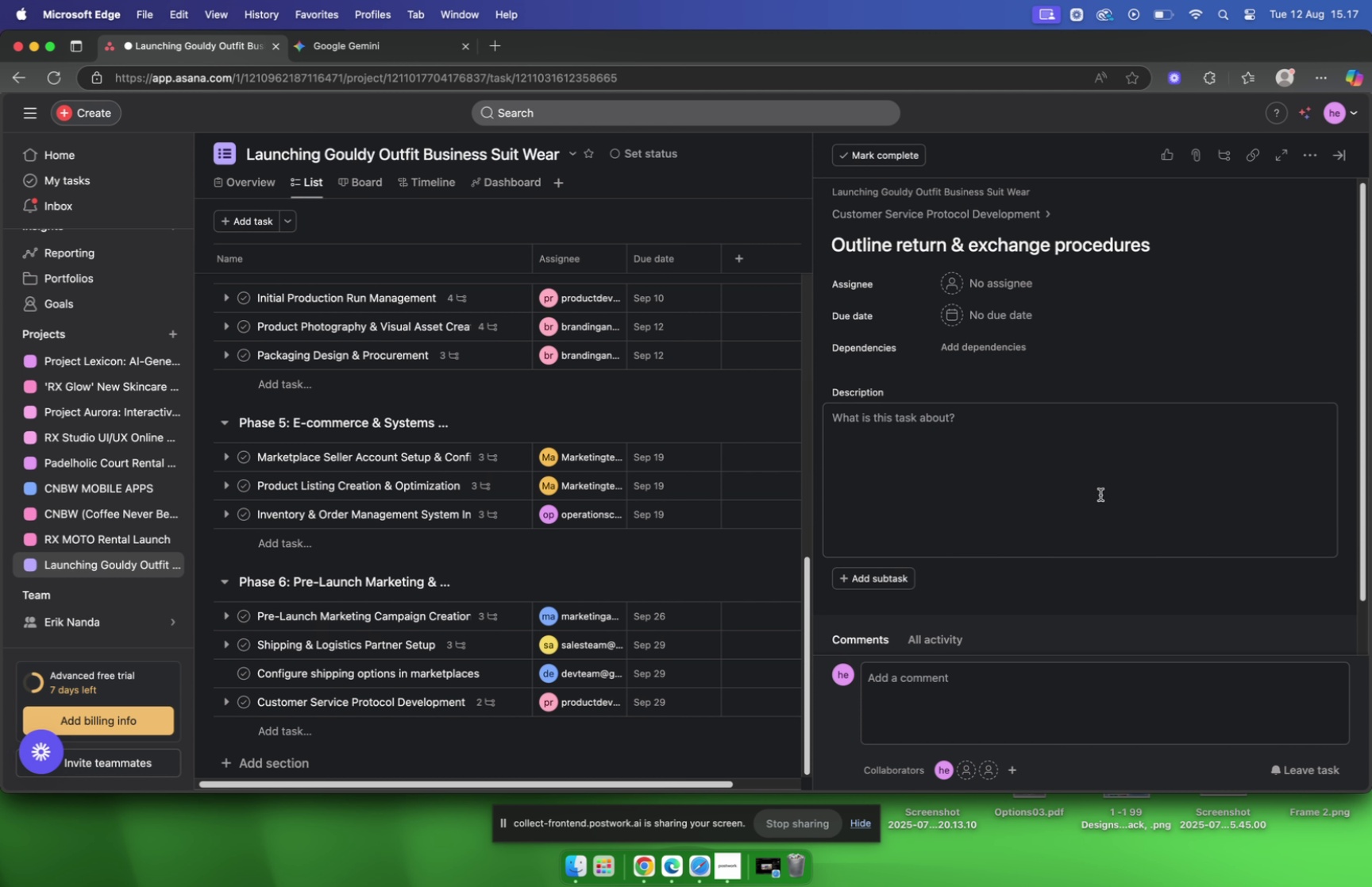 
key(Meta+V)
 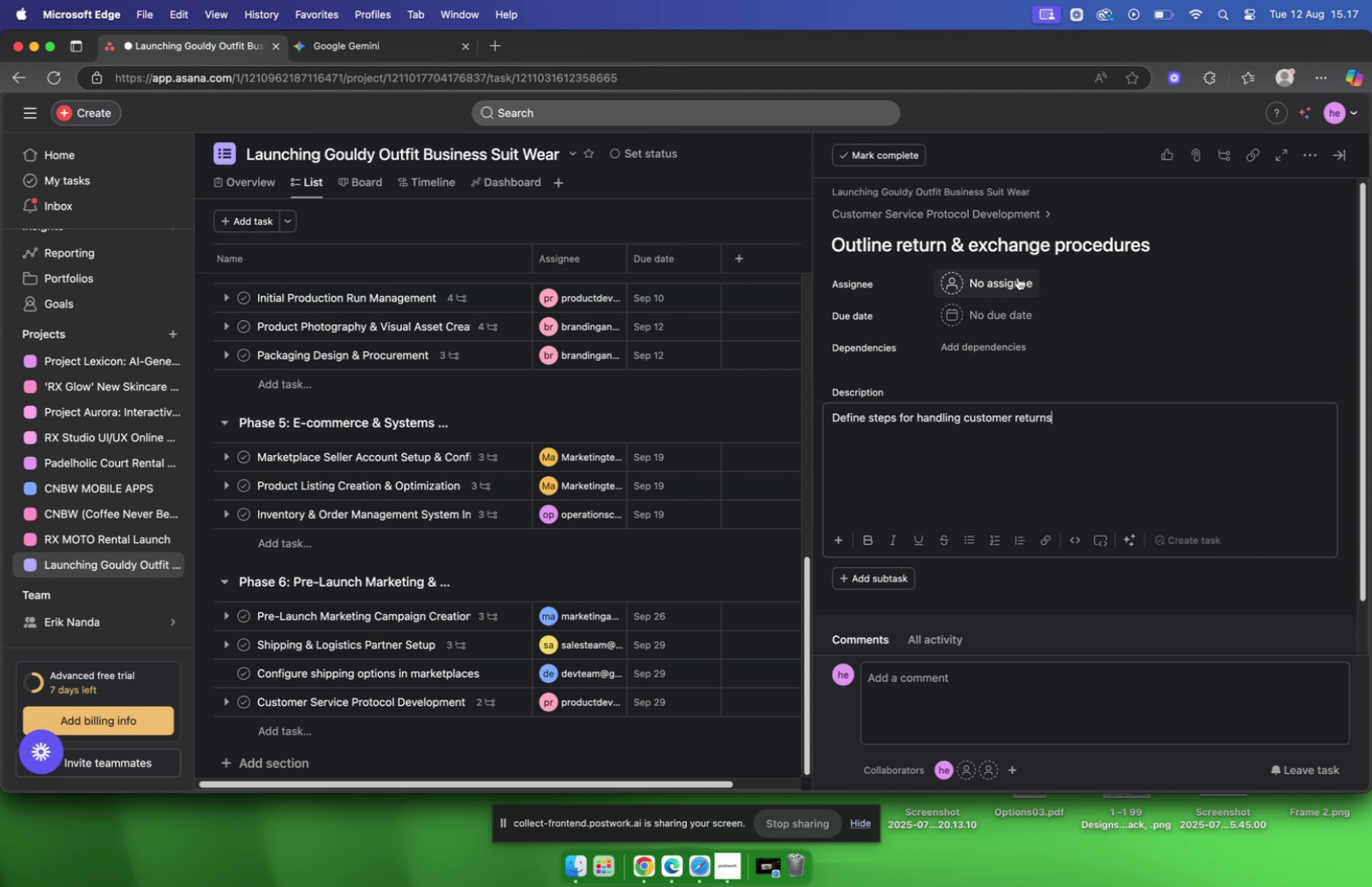 
left_click([1017, 276])
 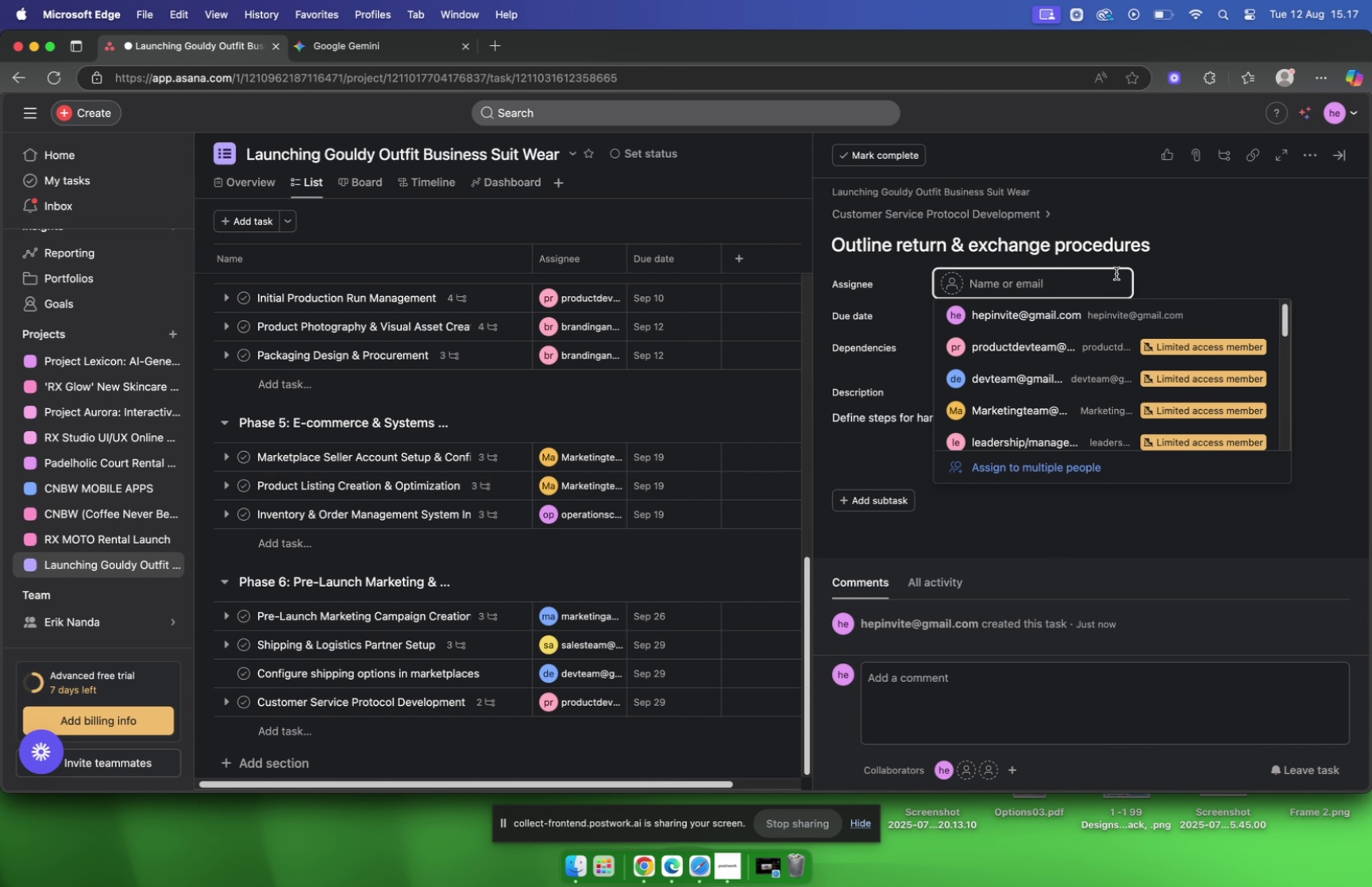 
left_click([1139, 269])
 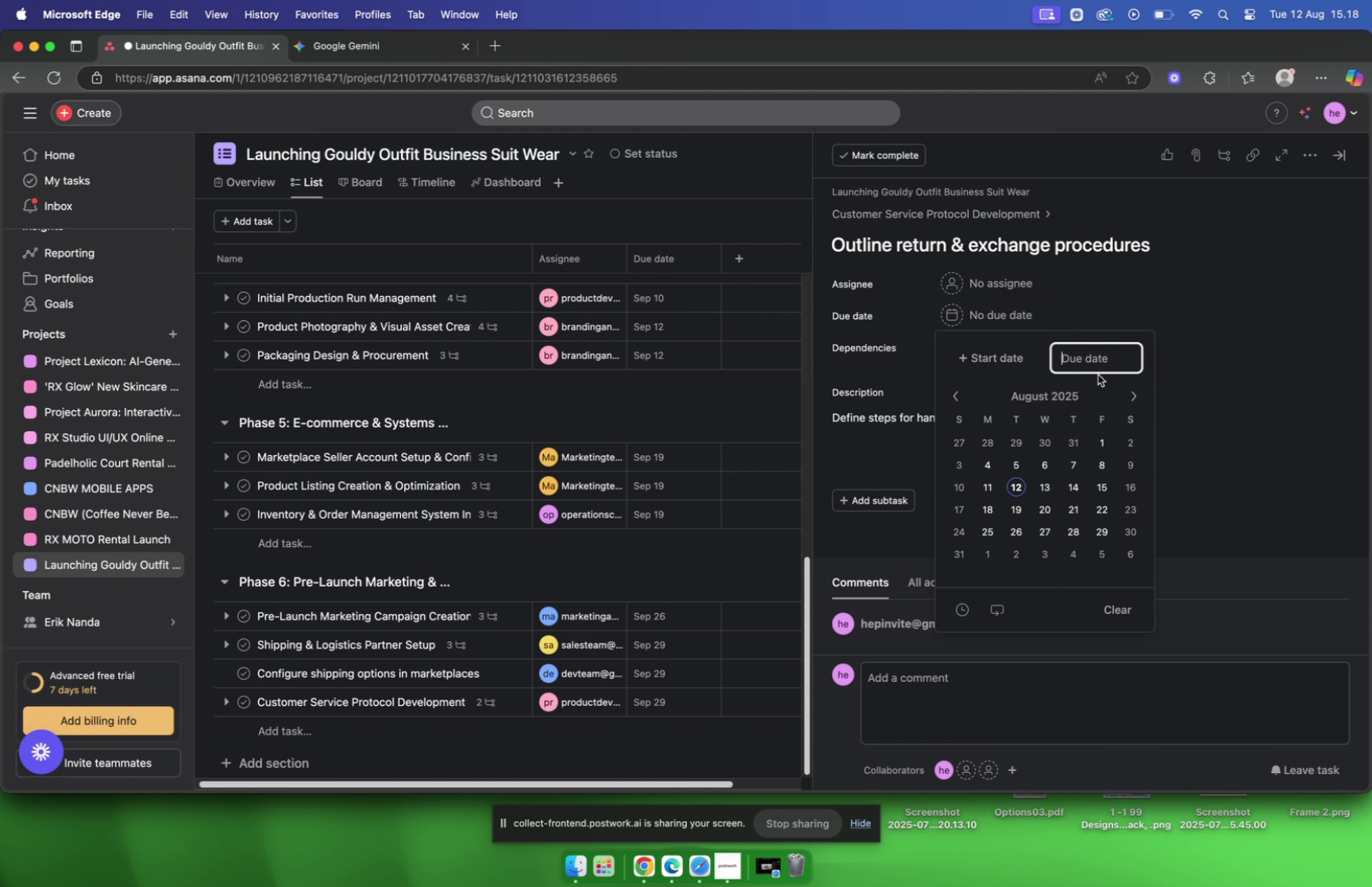 
left_click([1138, 391])
 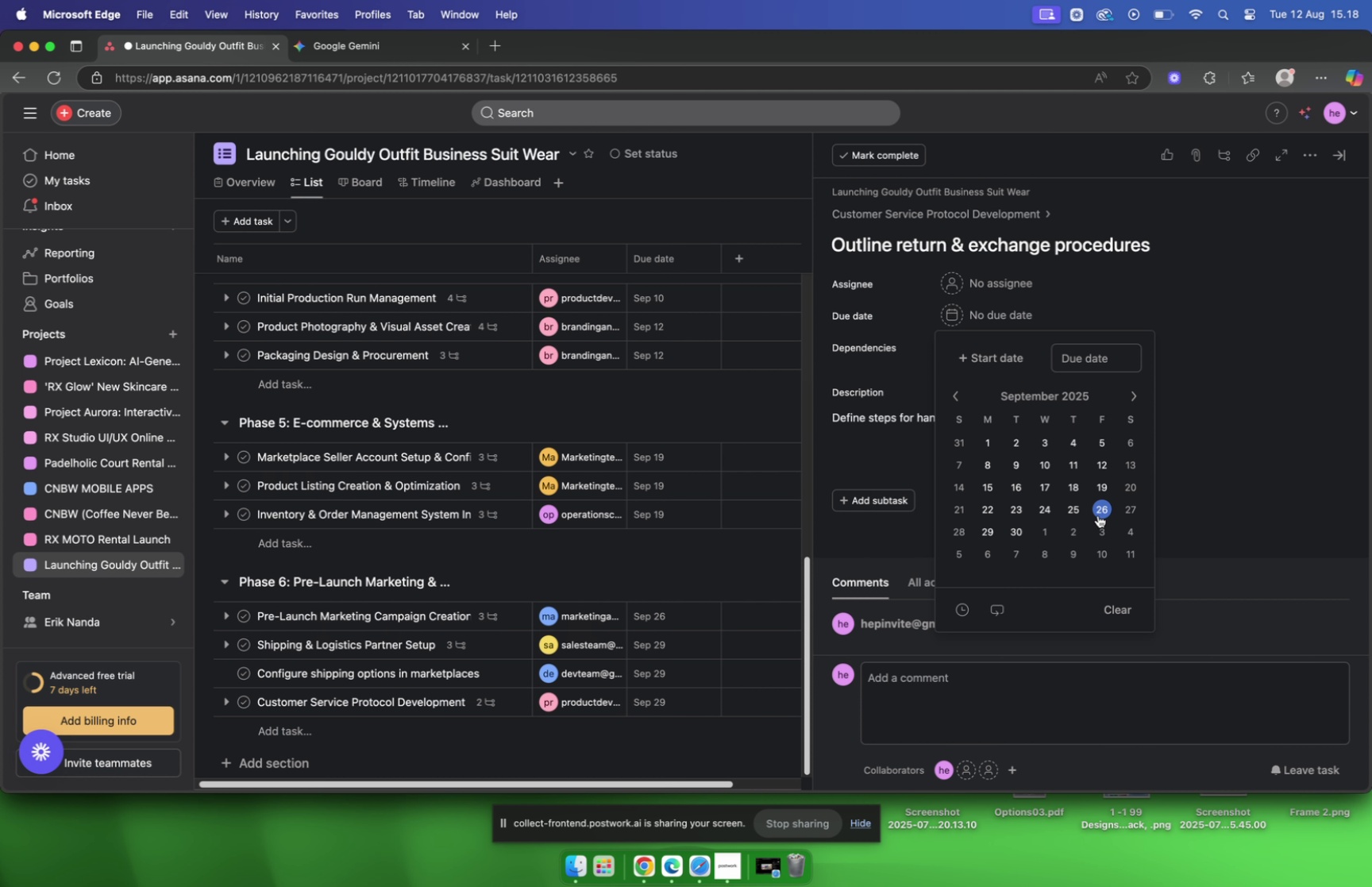 
left_click([993, 527])
 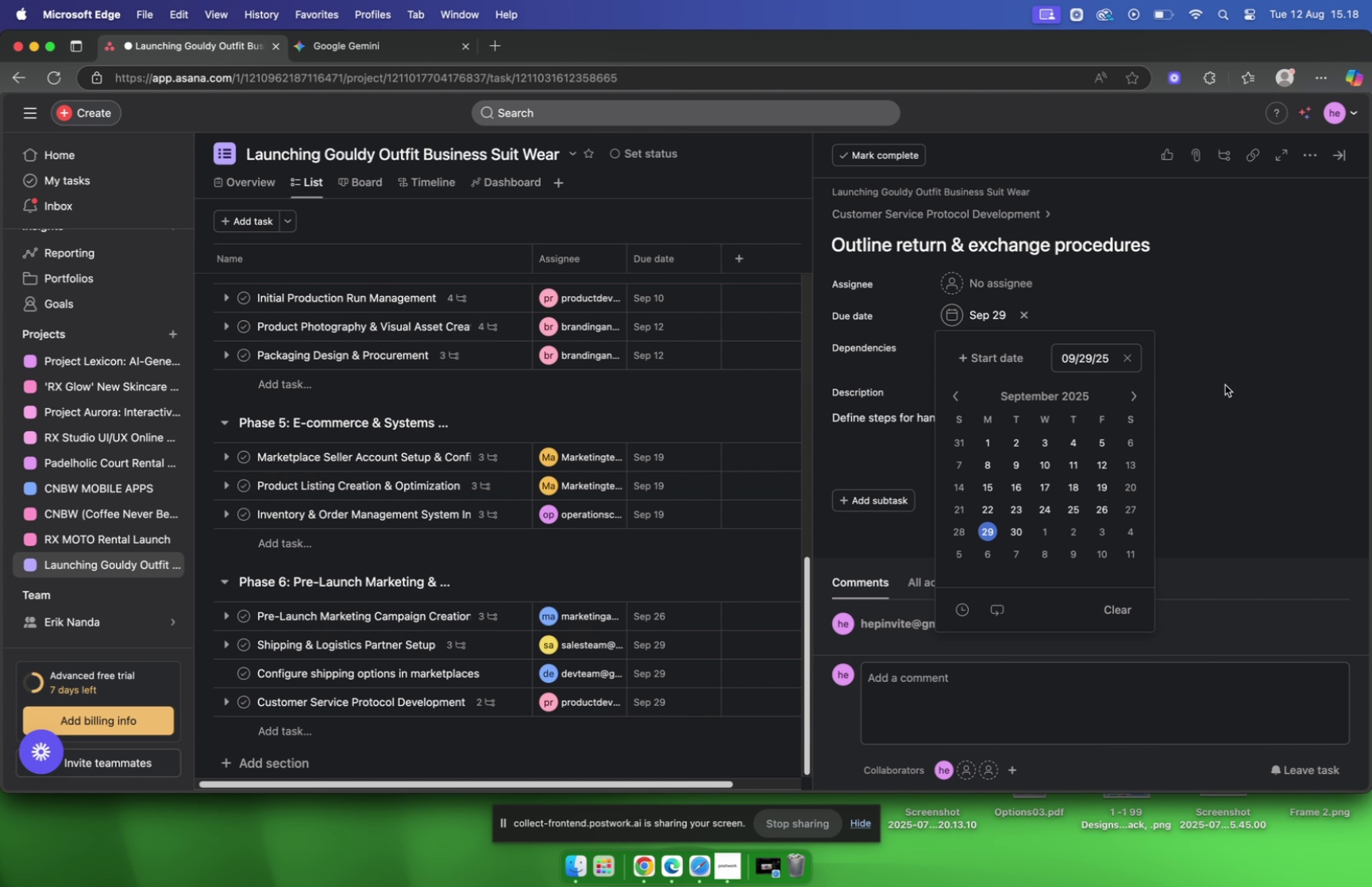 
left_click([1239, 379])
 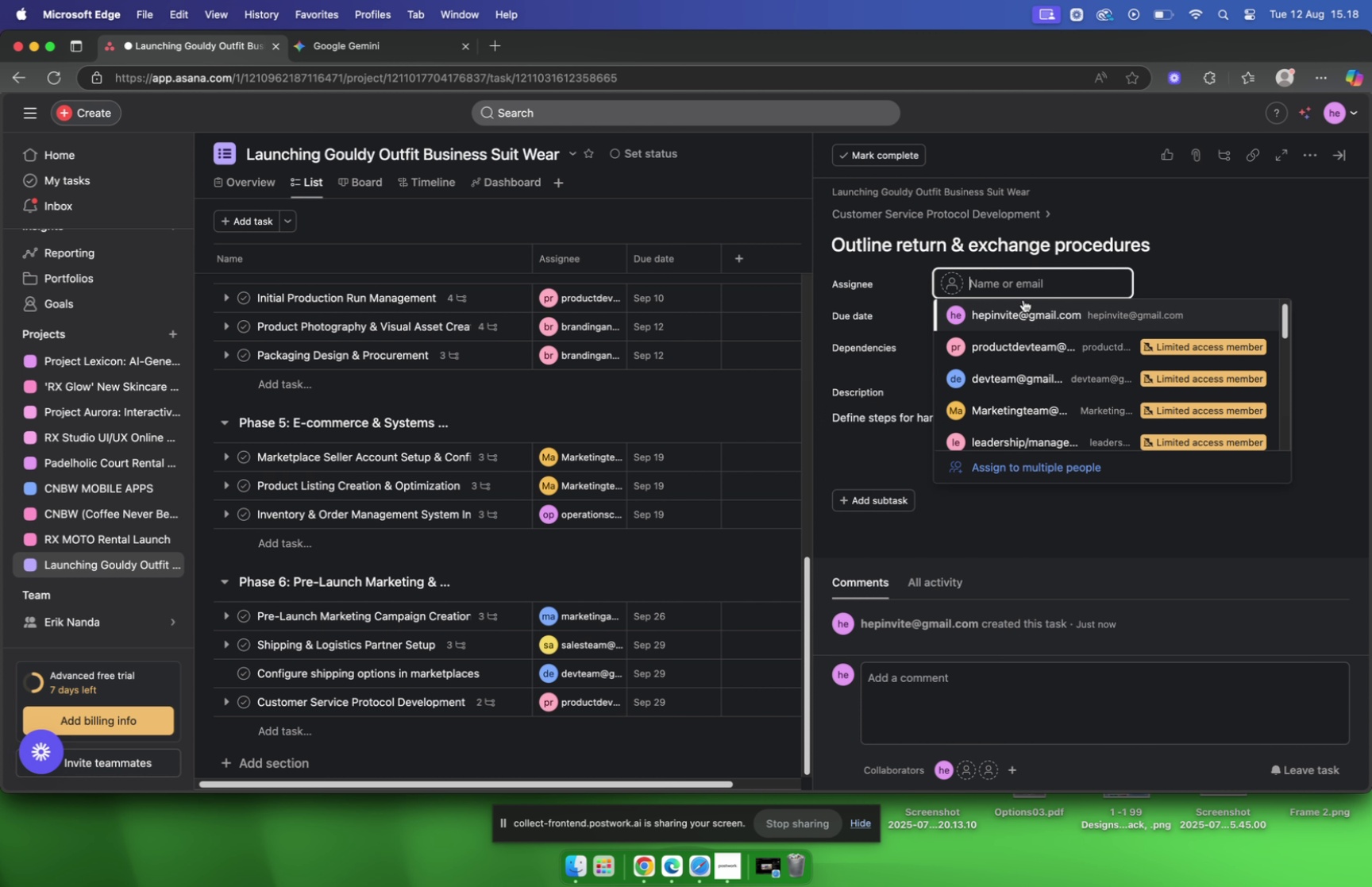 
left_click([391, 48])
 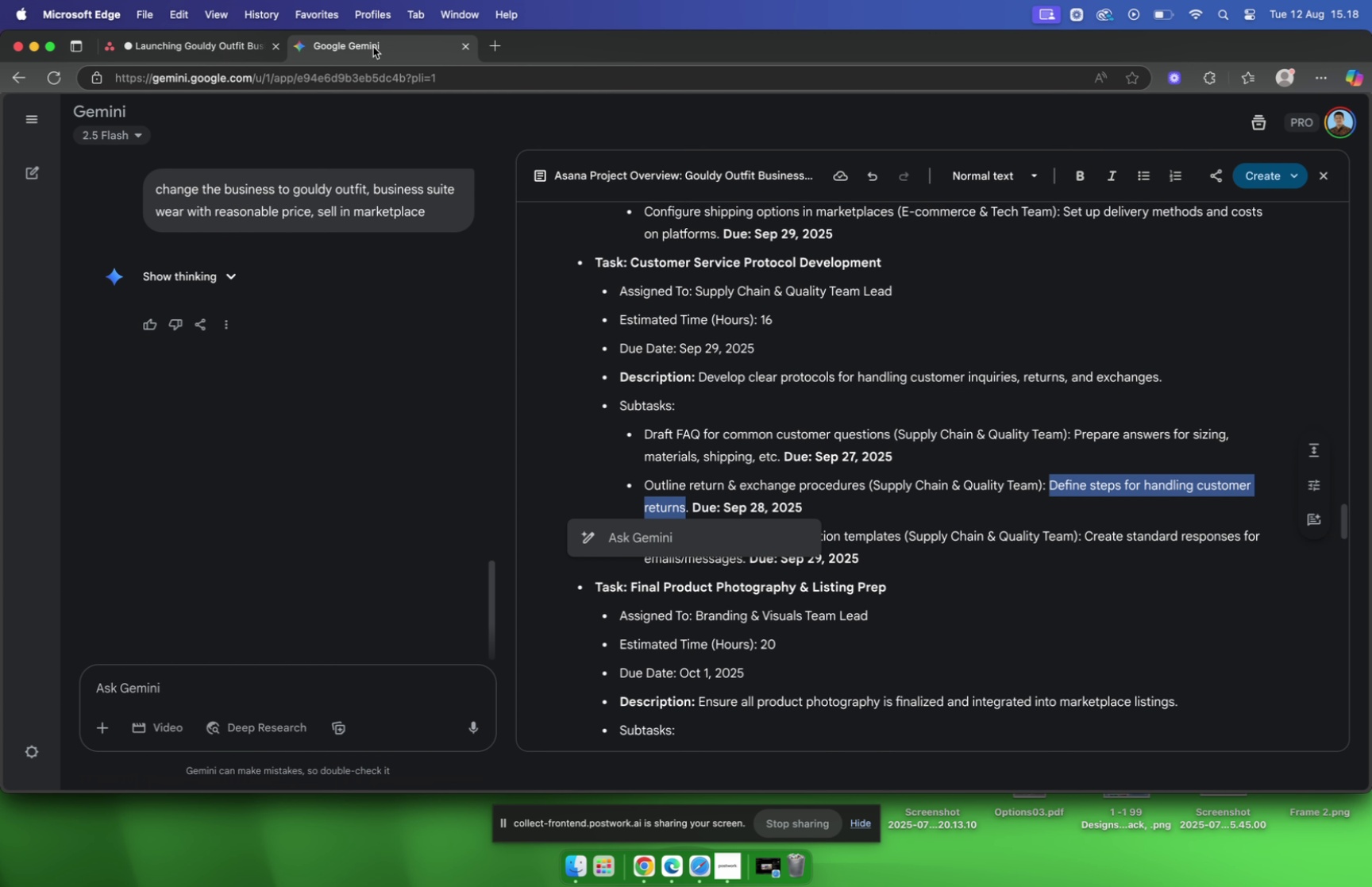 
left_click([216, 44])
 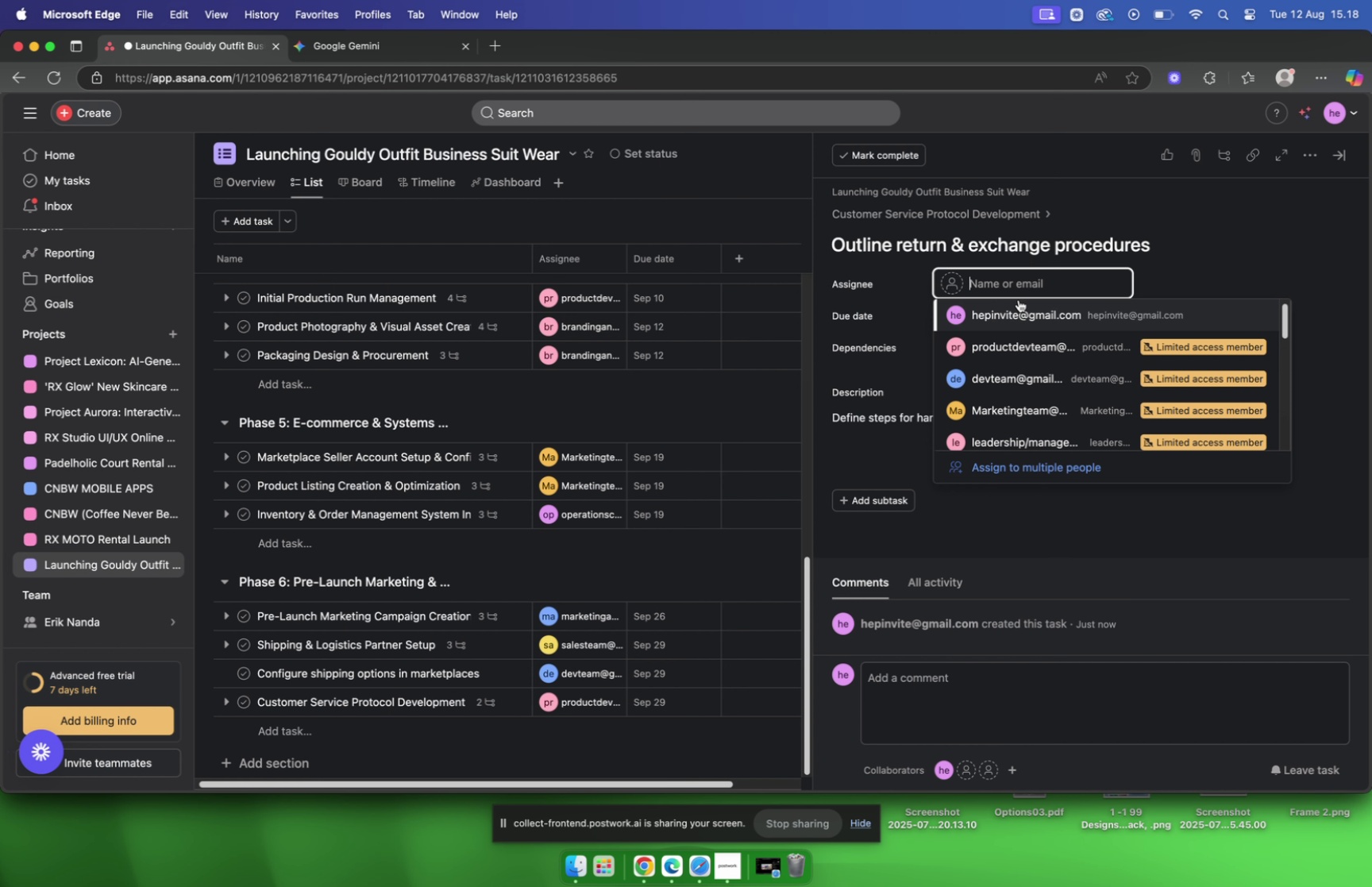 
type(ope)
 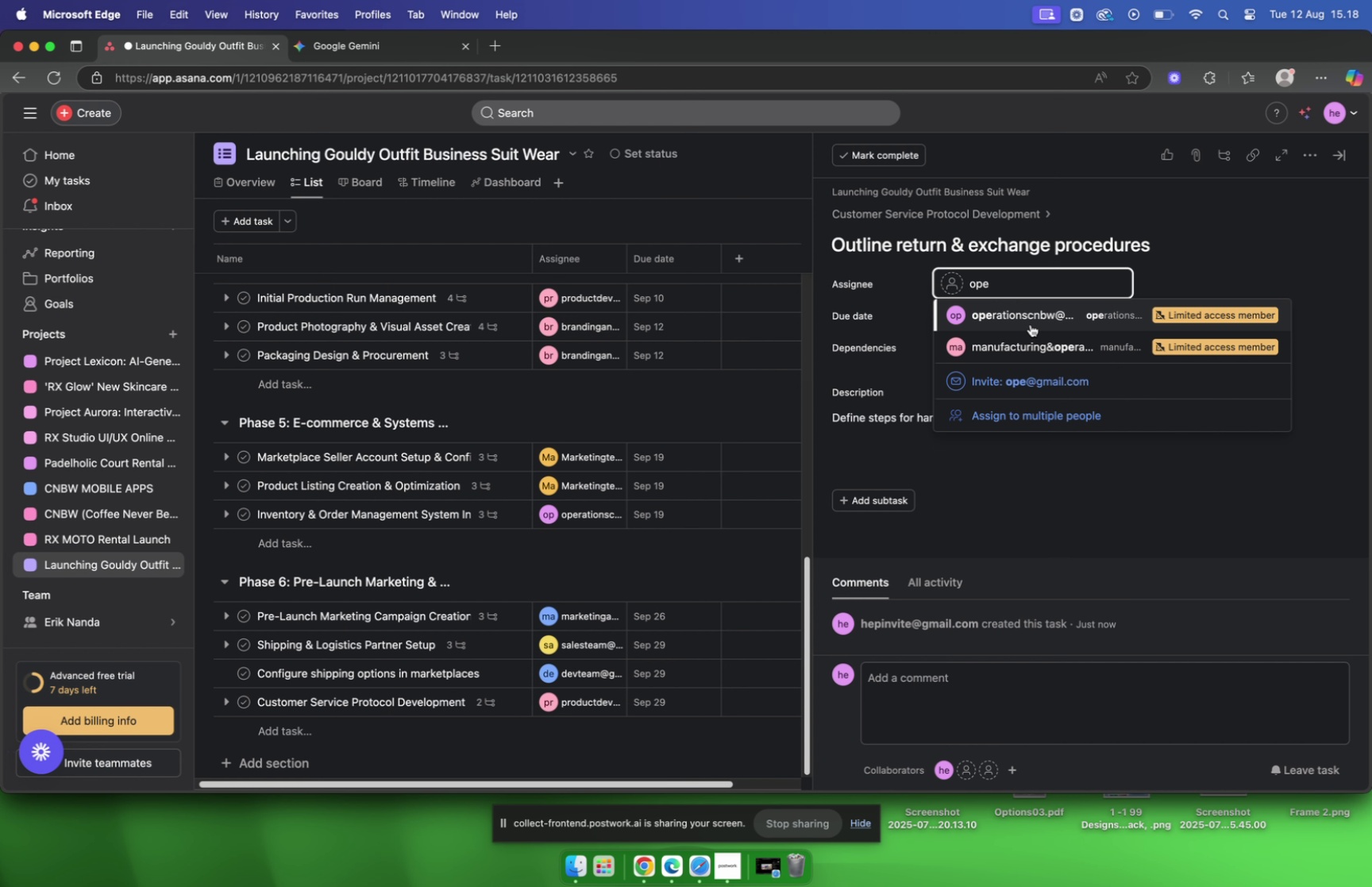 
left_click([1031, 318])
 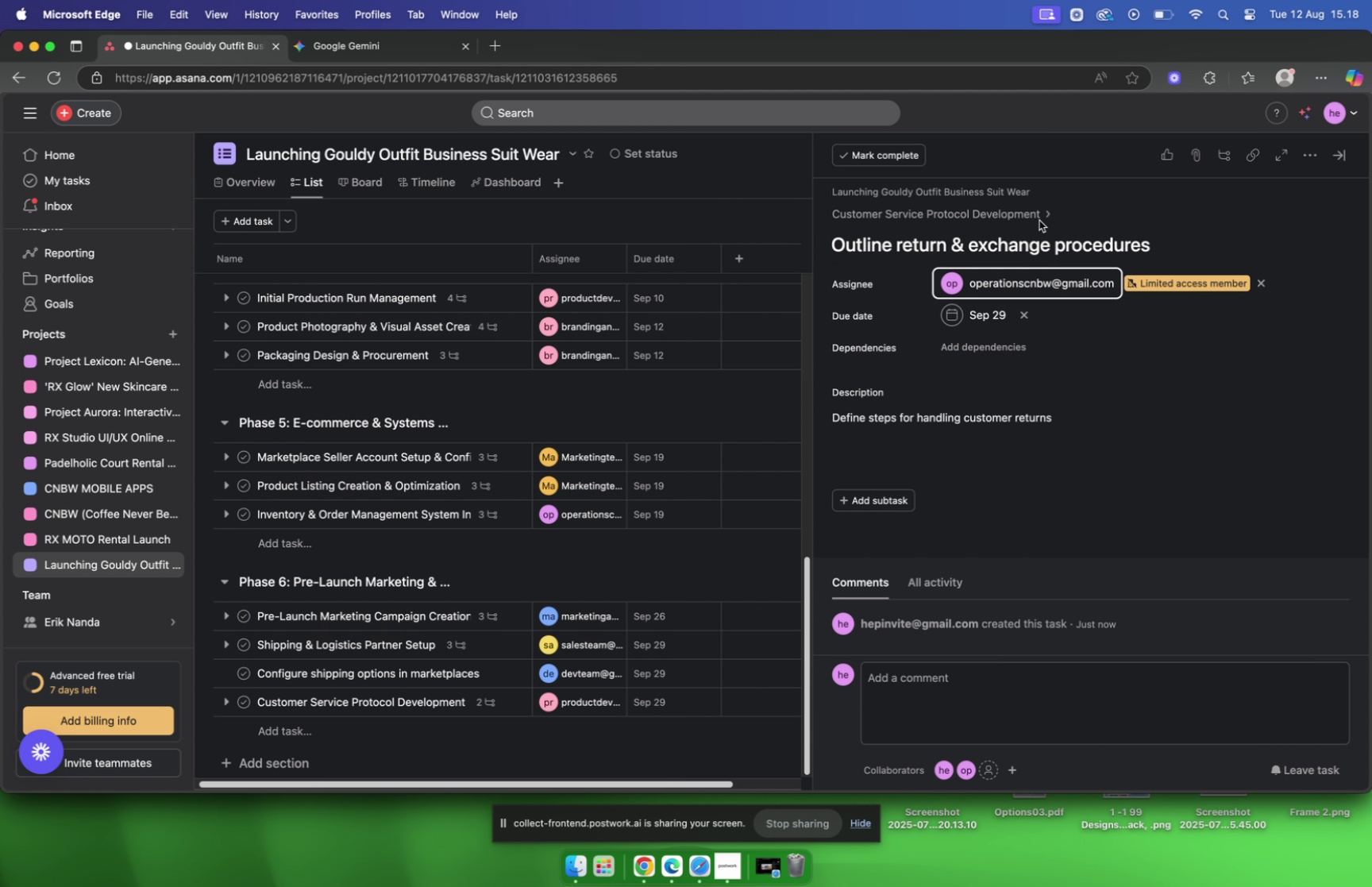 
left_click([1027, 214])
 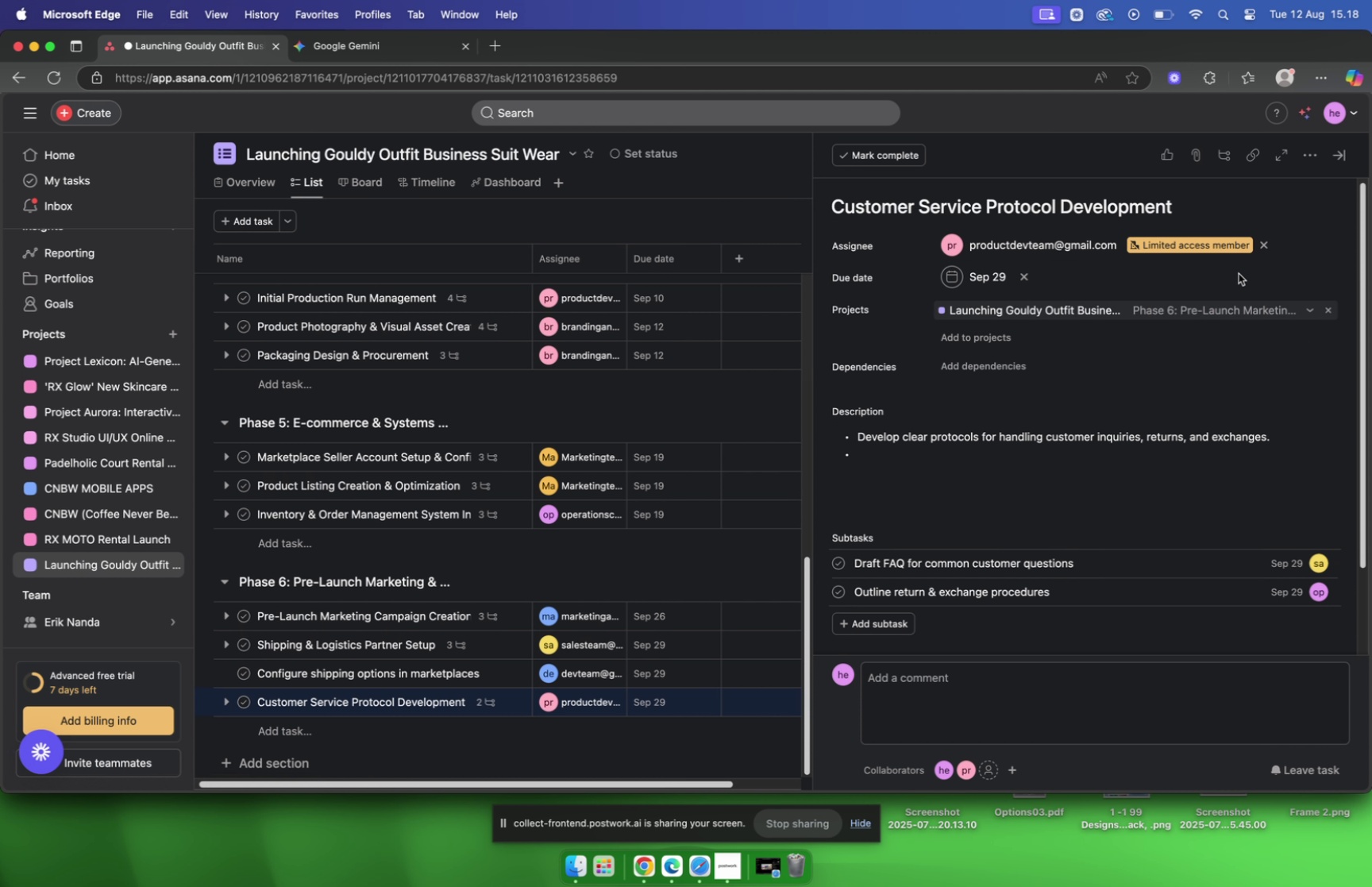 
scroll: coordinate [1089, 323], scroll_direction: down, amount: 6.0
 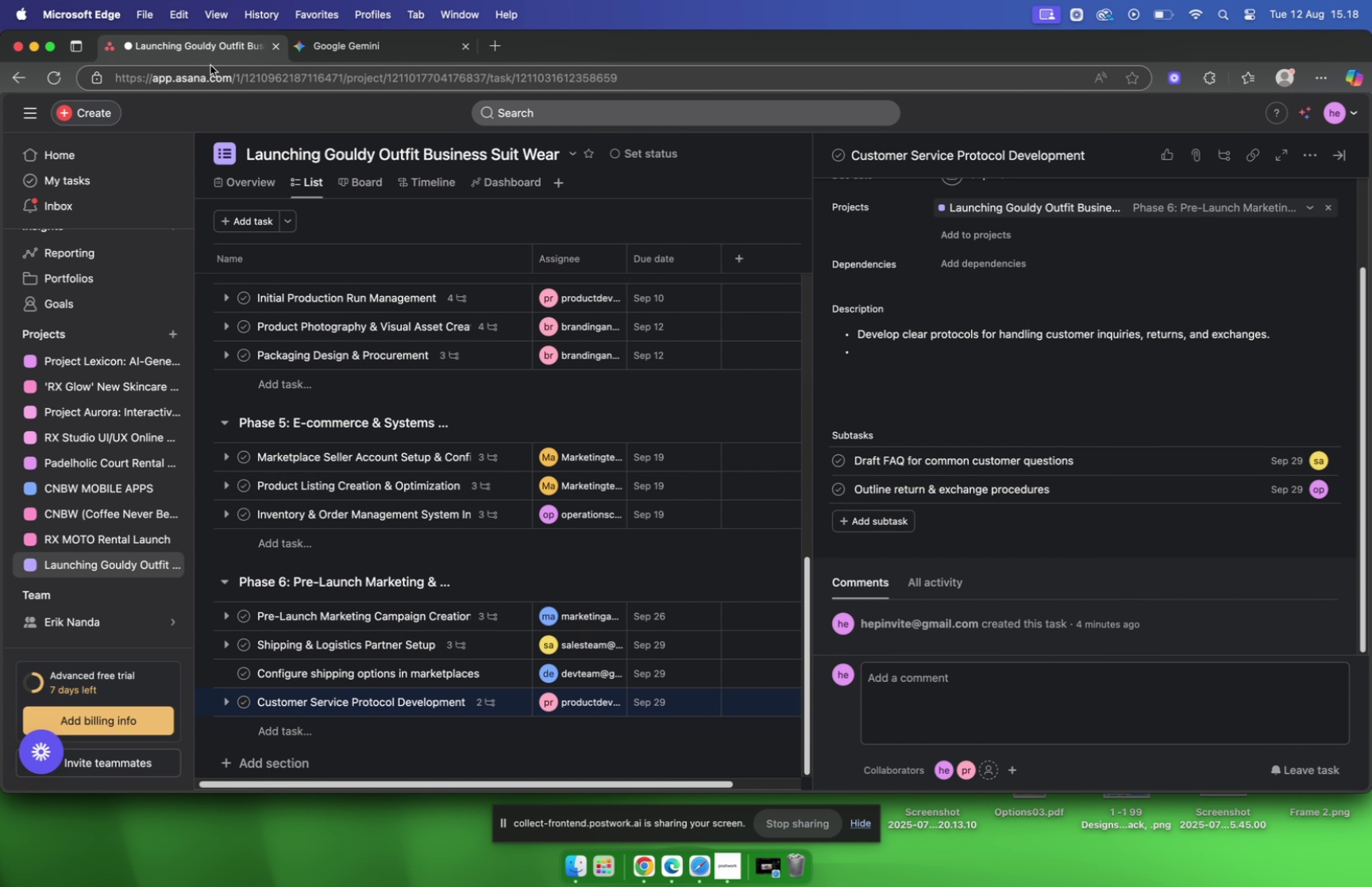 
left_click([358, 46])
 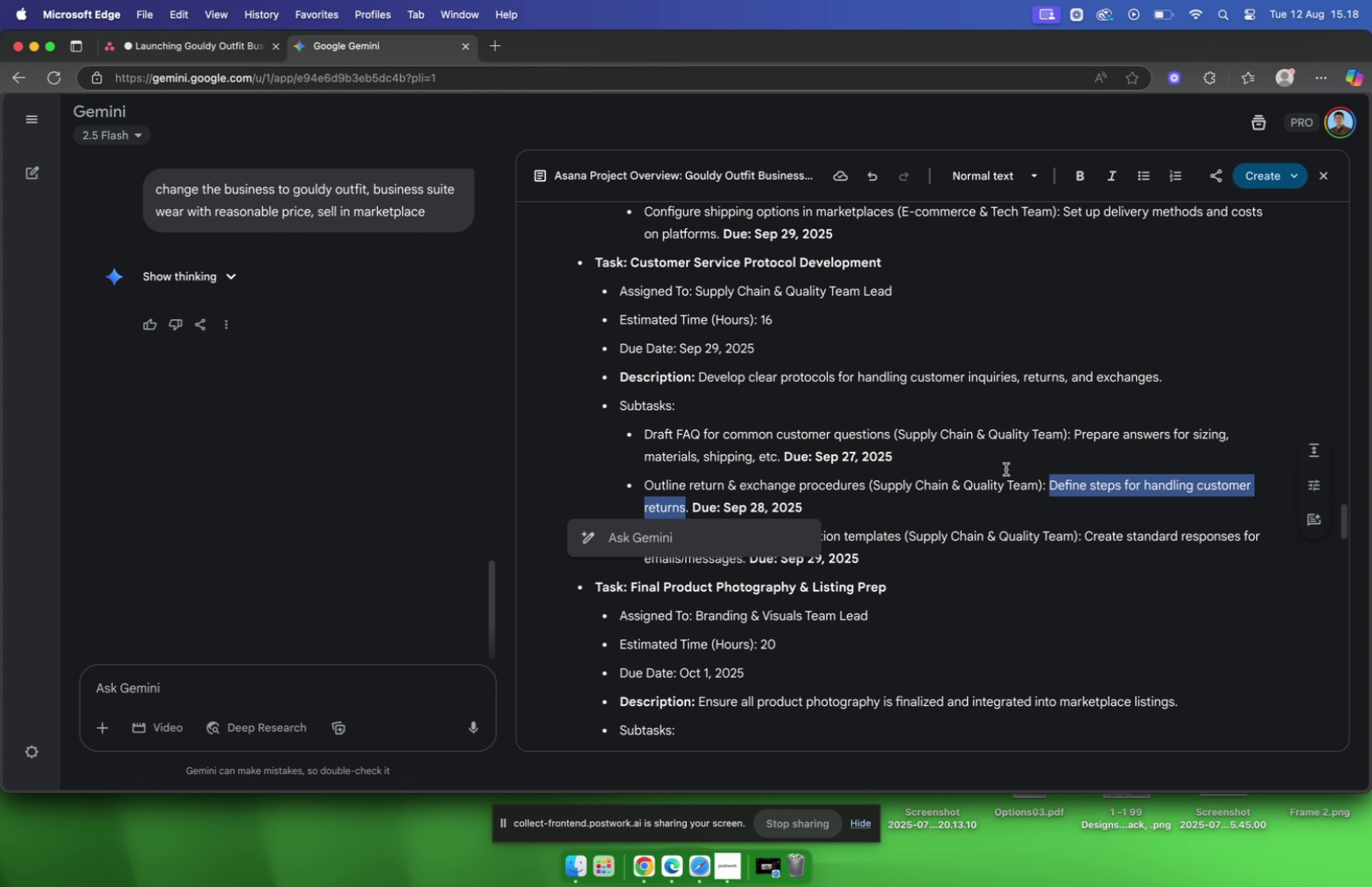 
scroll: coordinate [939, 456], scroll_direction: down, amount: 2.0
 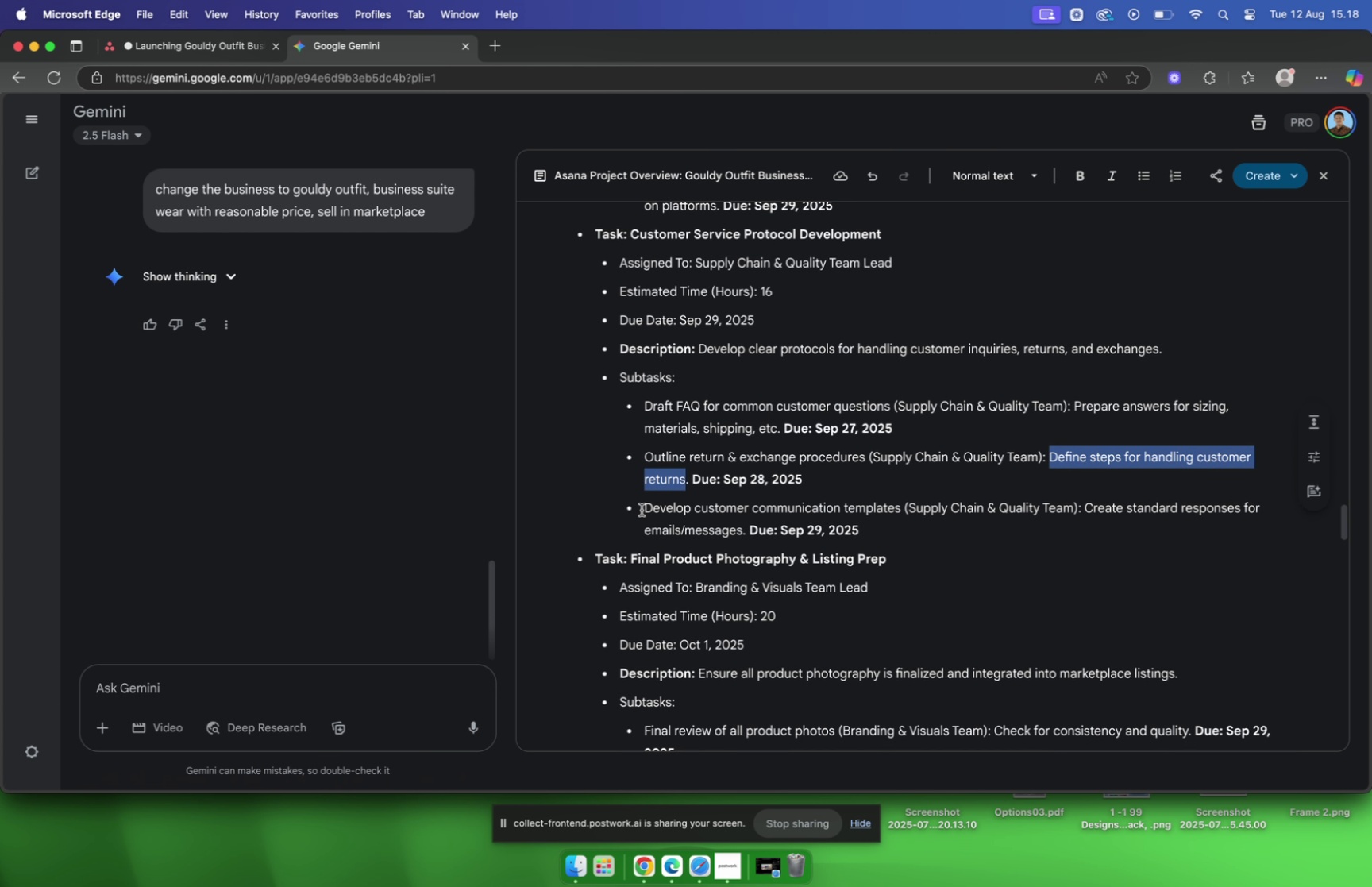 
left_click_drag(start_coordinate=[641, 507], to_coordinate=[904, 503])
 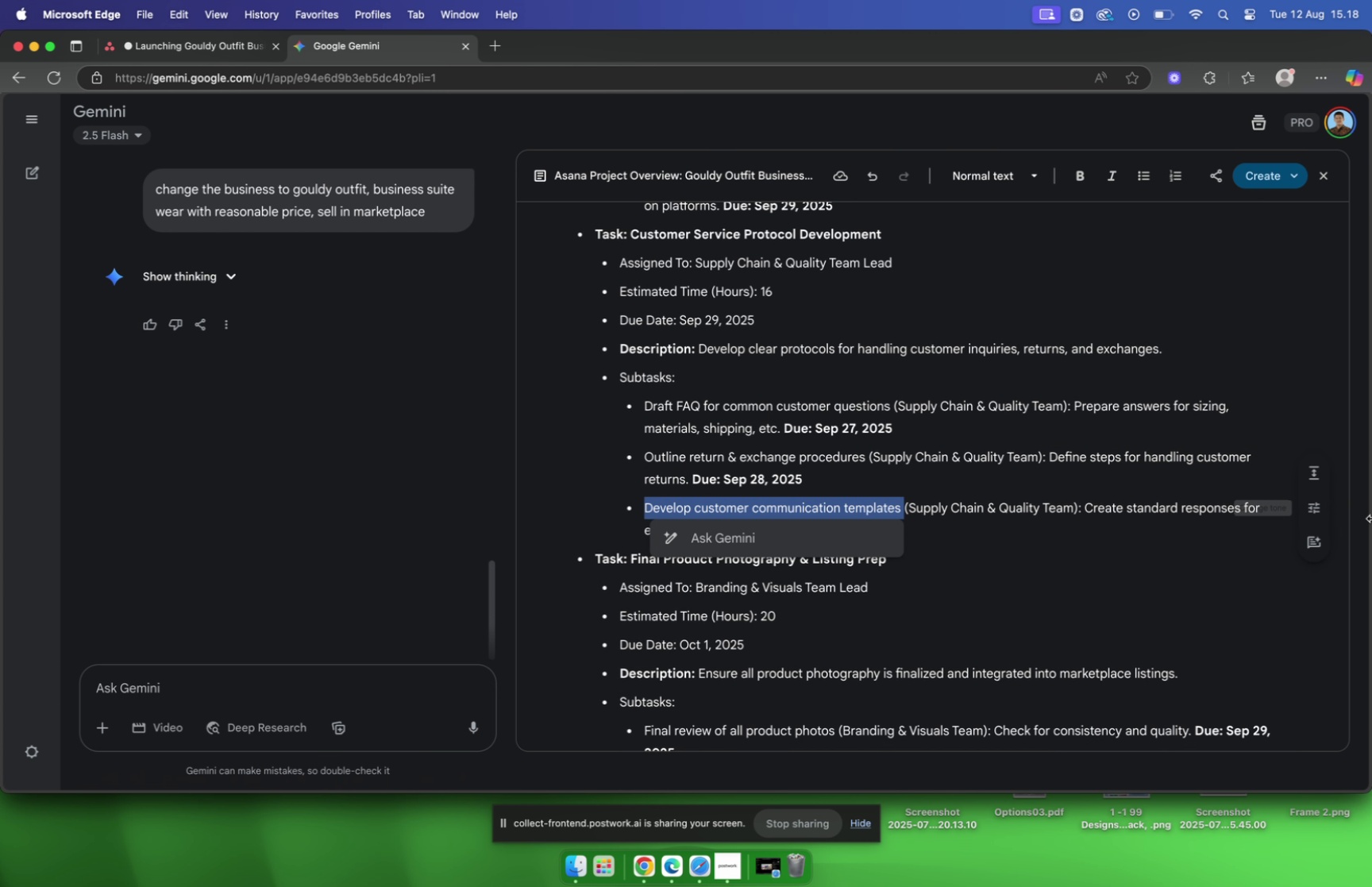 
key(Meta+C)
 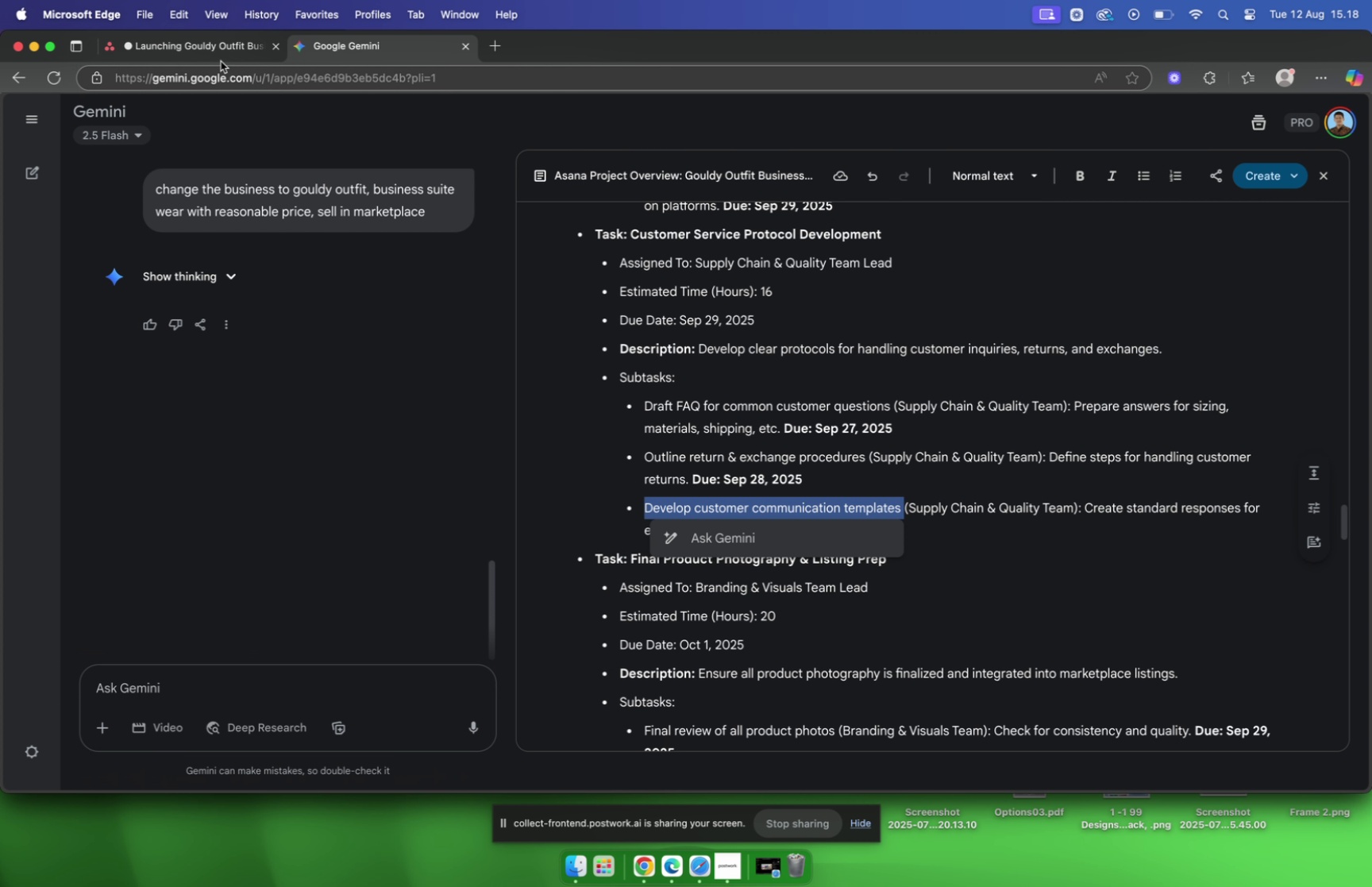 
left_click([218, 46])
 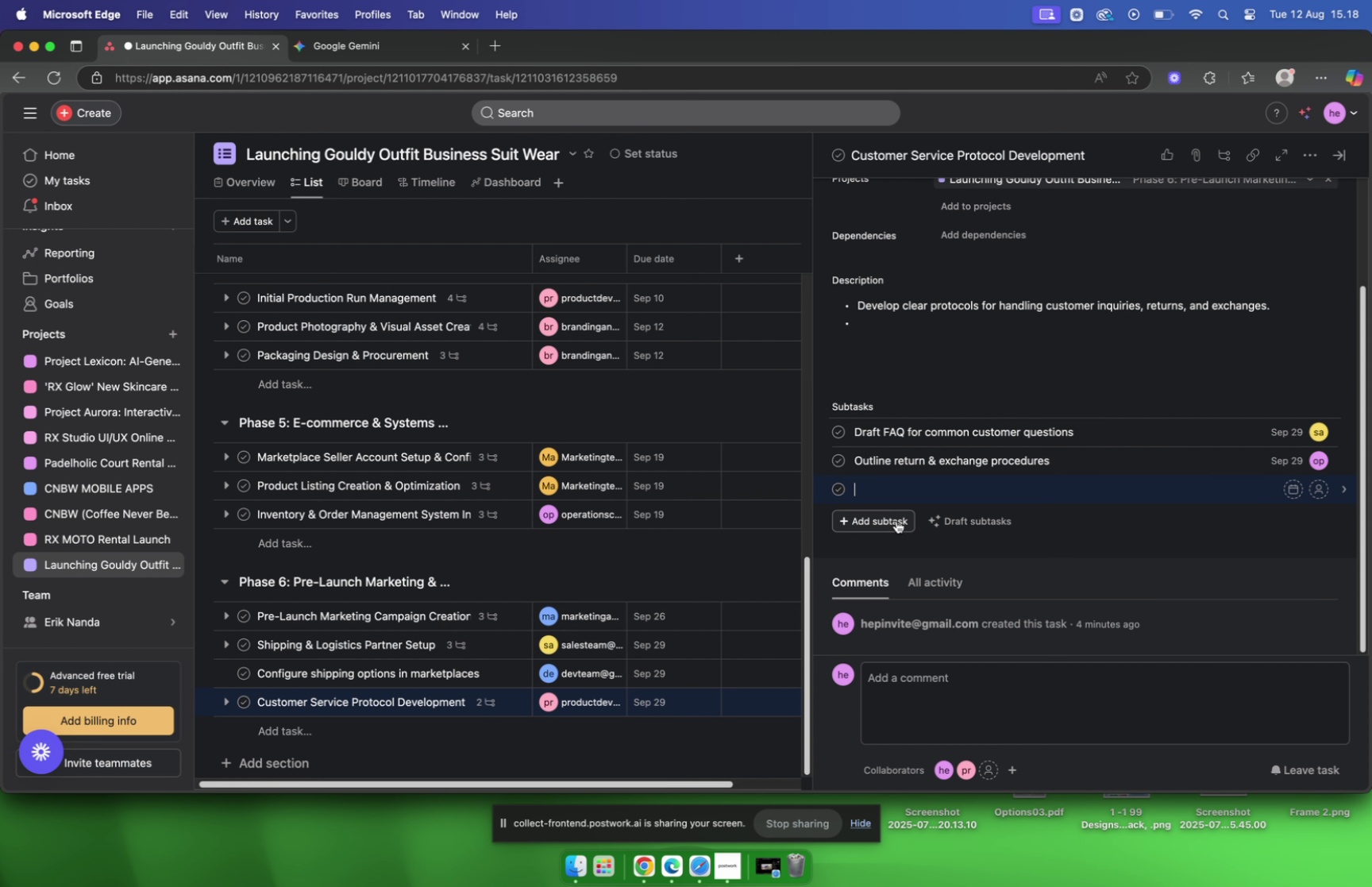 
key(Meta+V)
 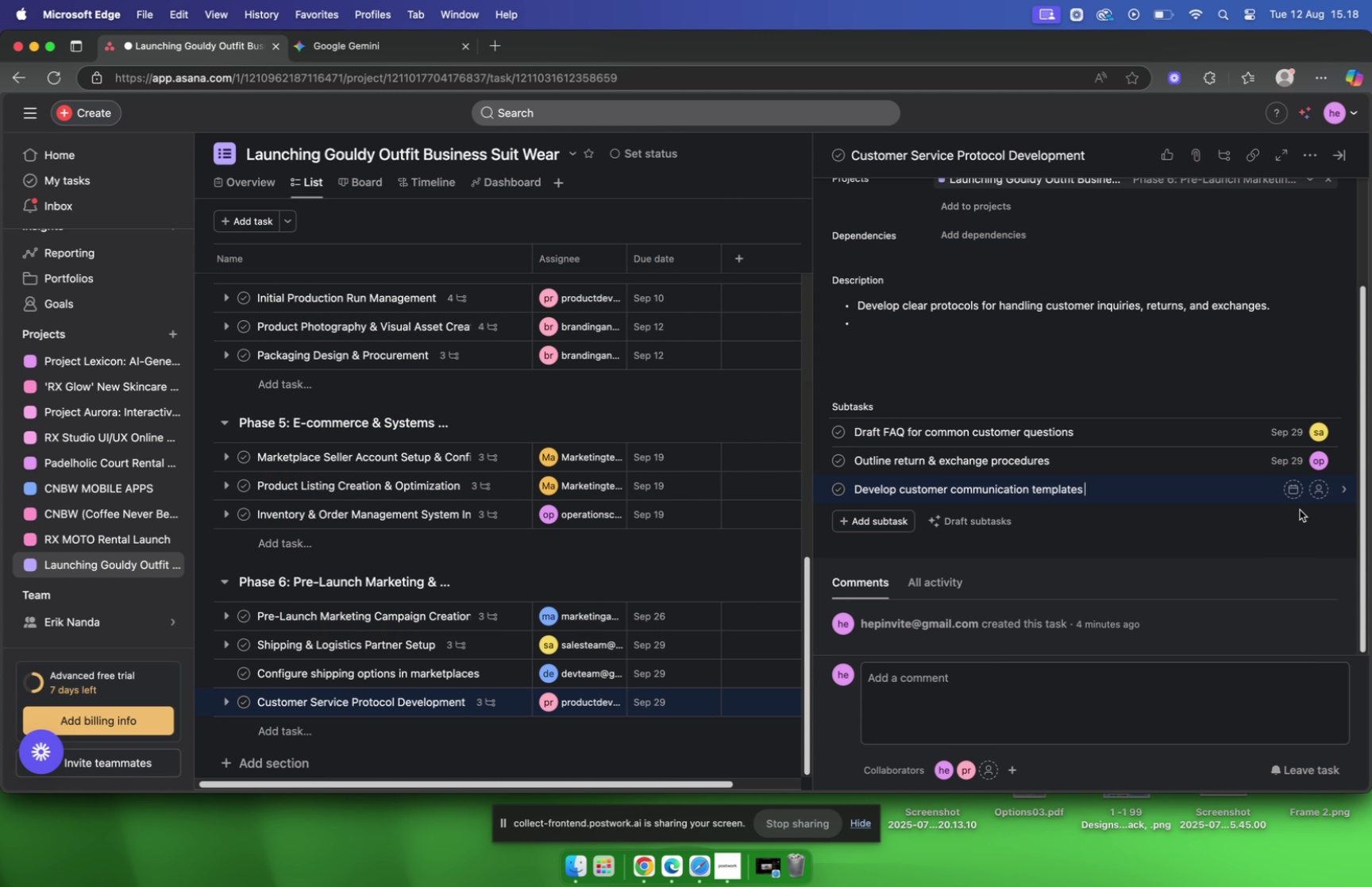 
left_click([1295, 492])
 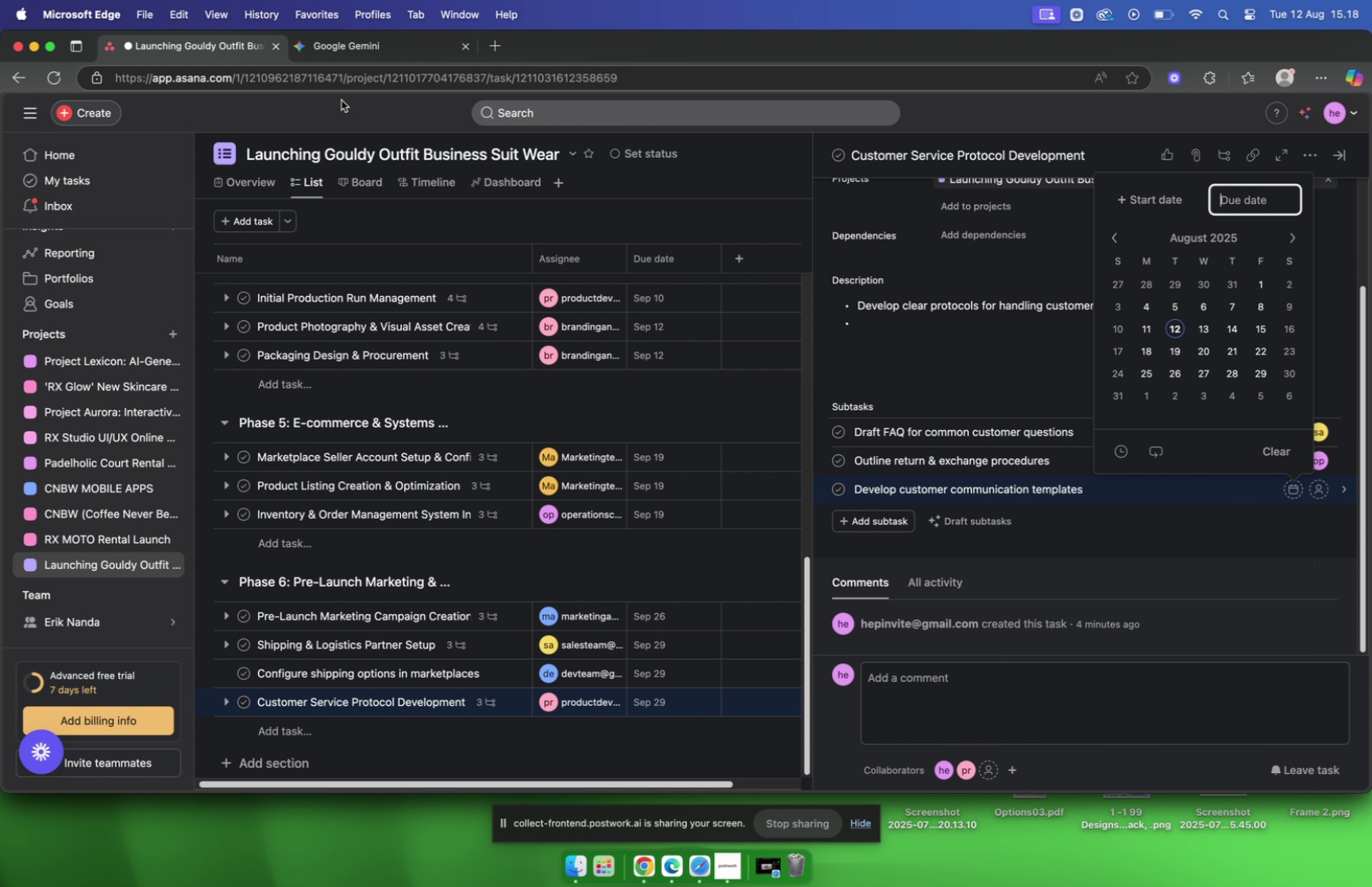 
left_click([331, 47])
 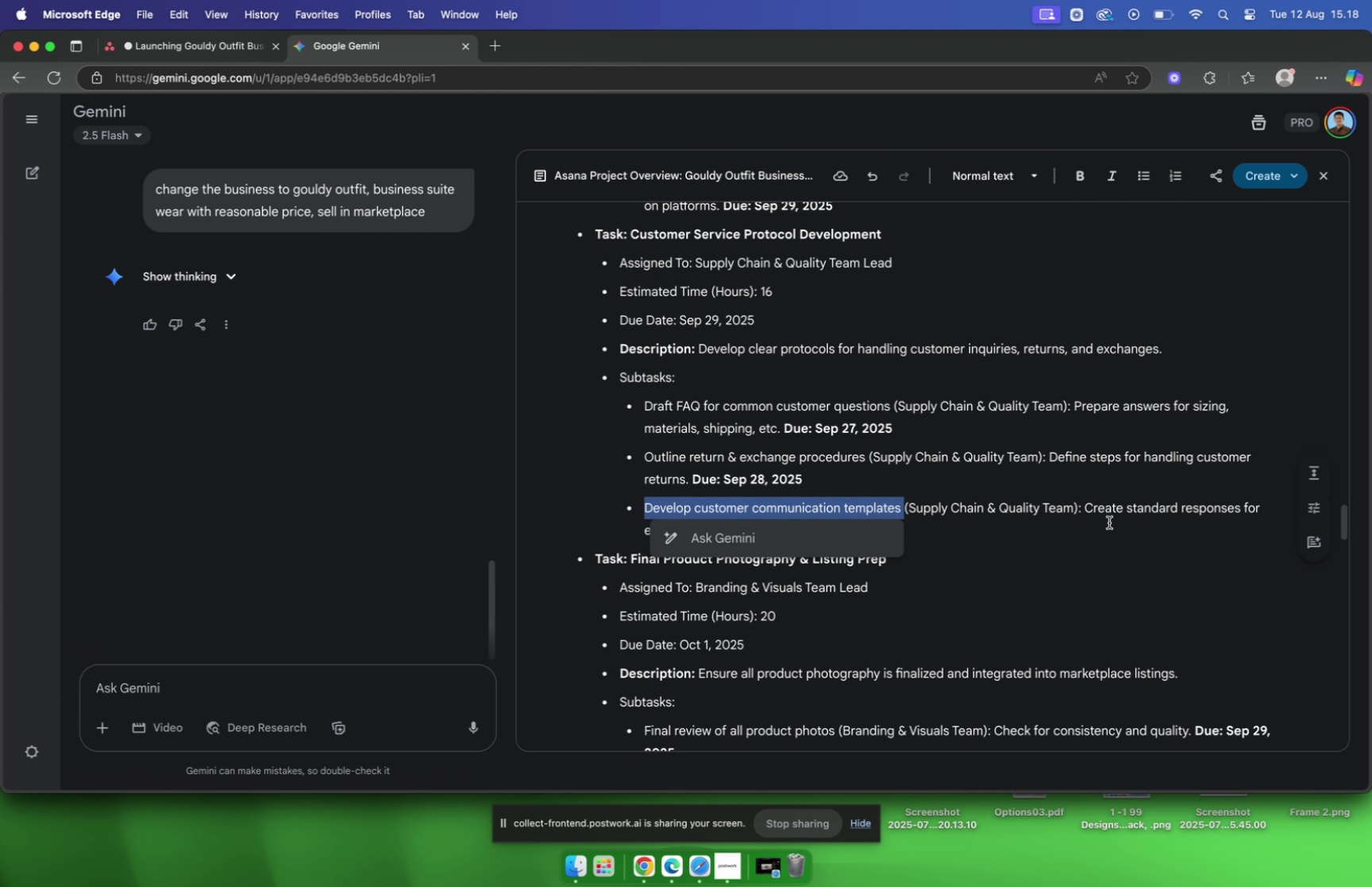 
left_click_drag(start_coordinate=[1085, 507], to_coordinate=[741, 536])
 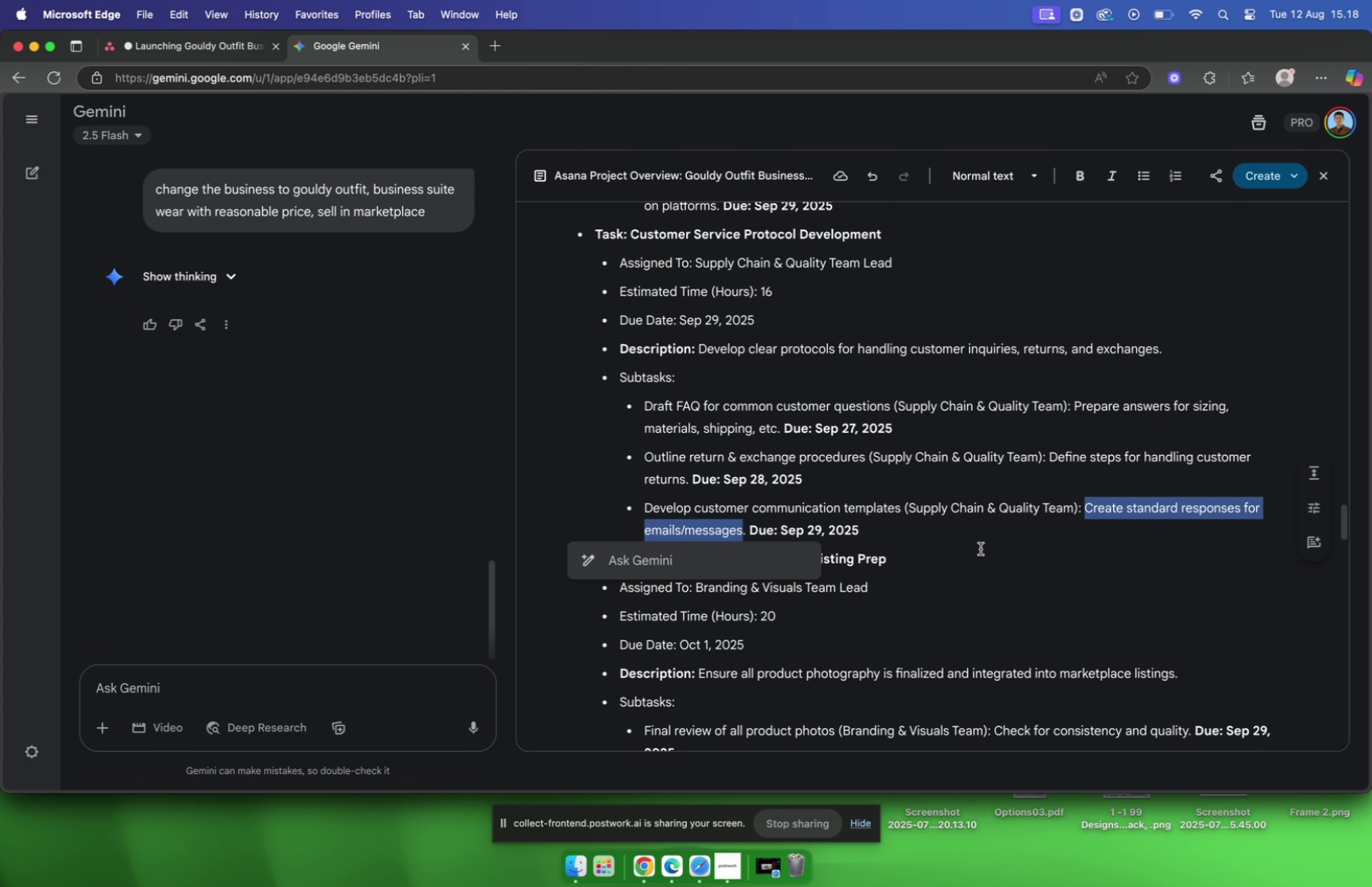 
key(Meta+C)
 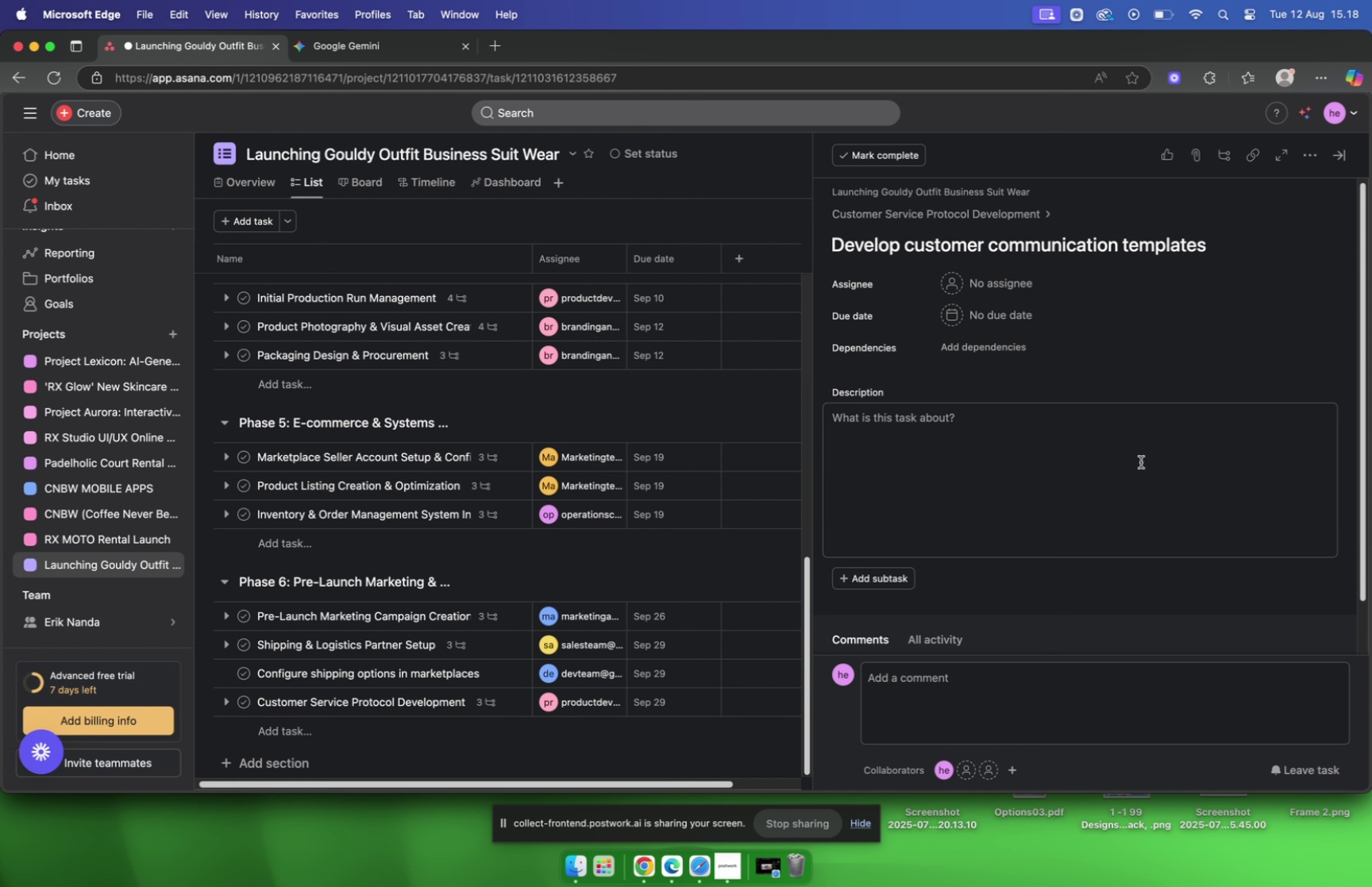 
left_click([881, 218])
 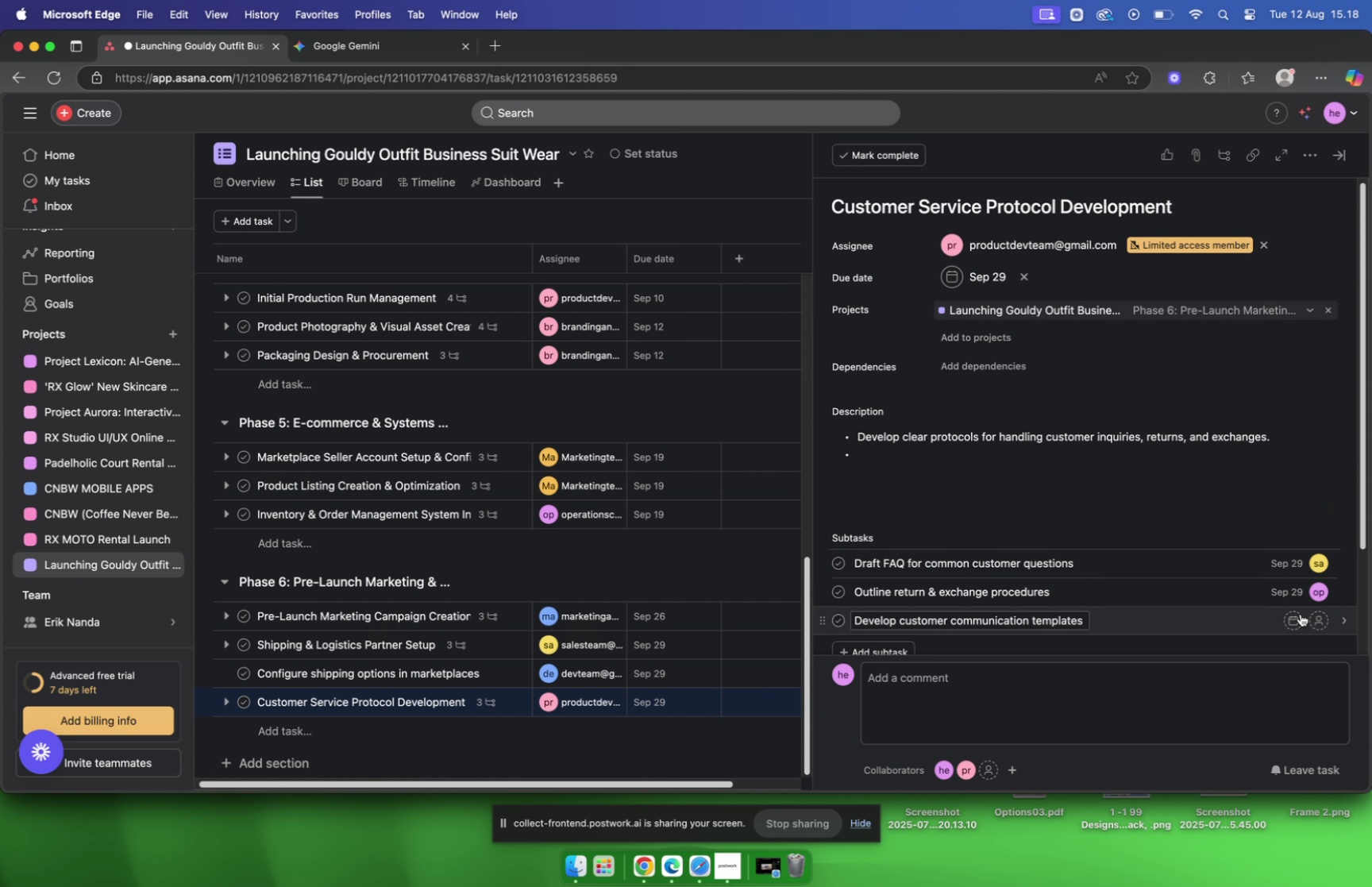 
left_click([1297, 618])
 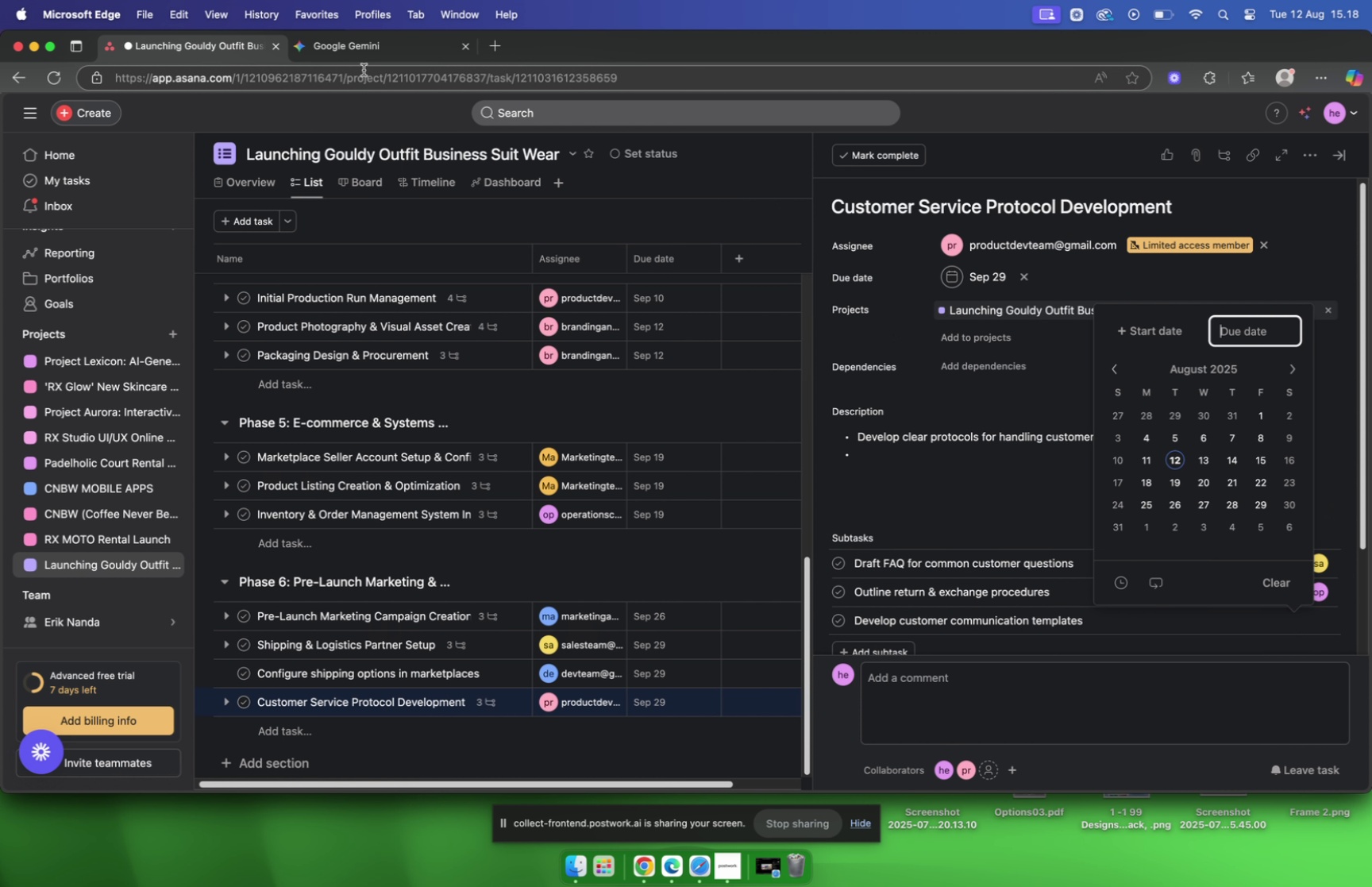 
left_click([351, 44])
 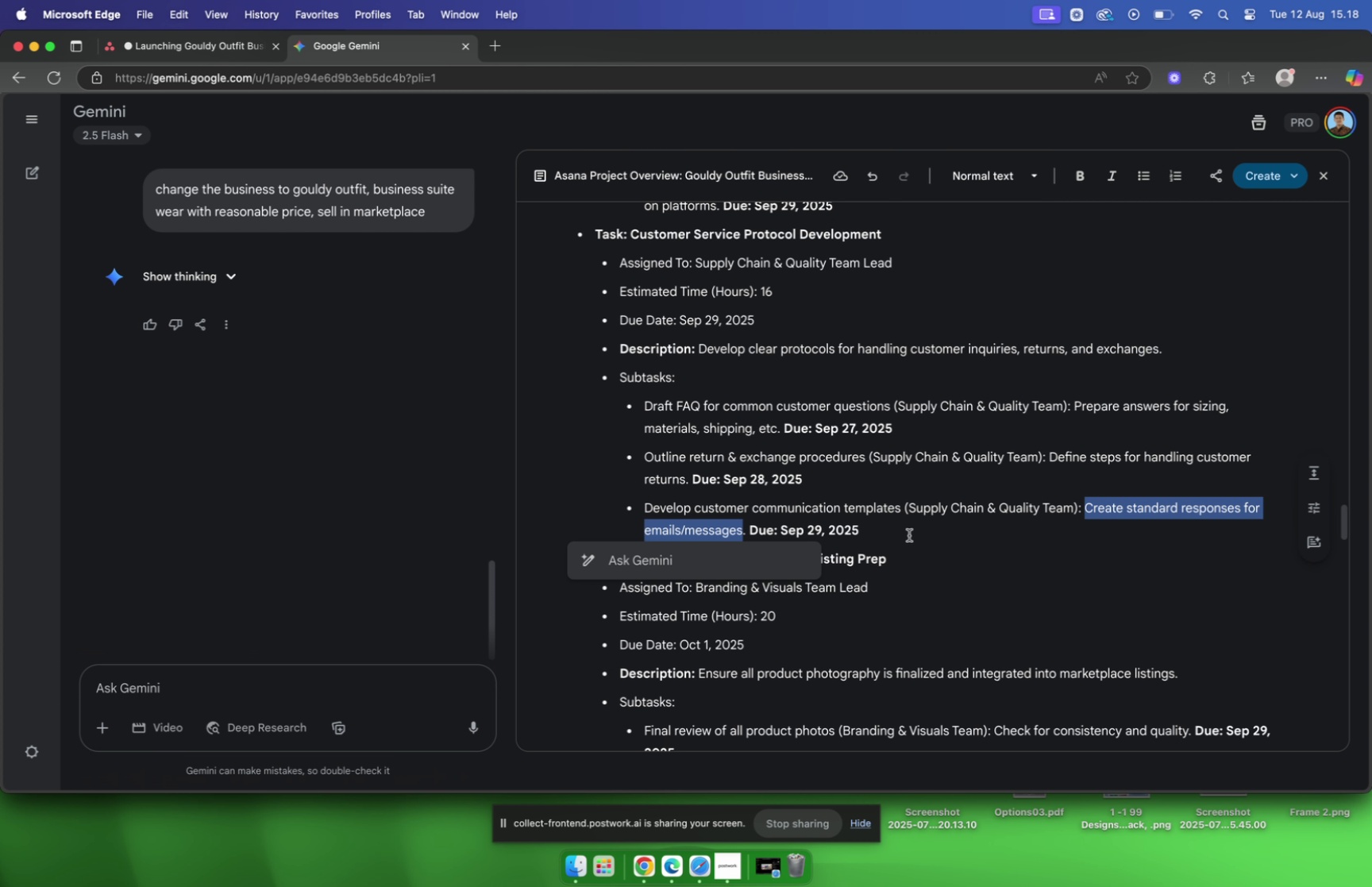 
wait(6.93)
 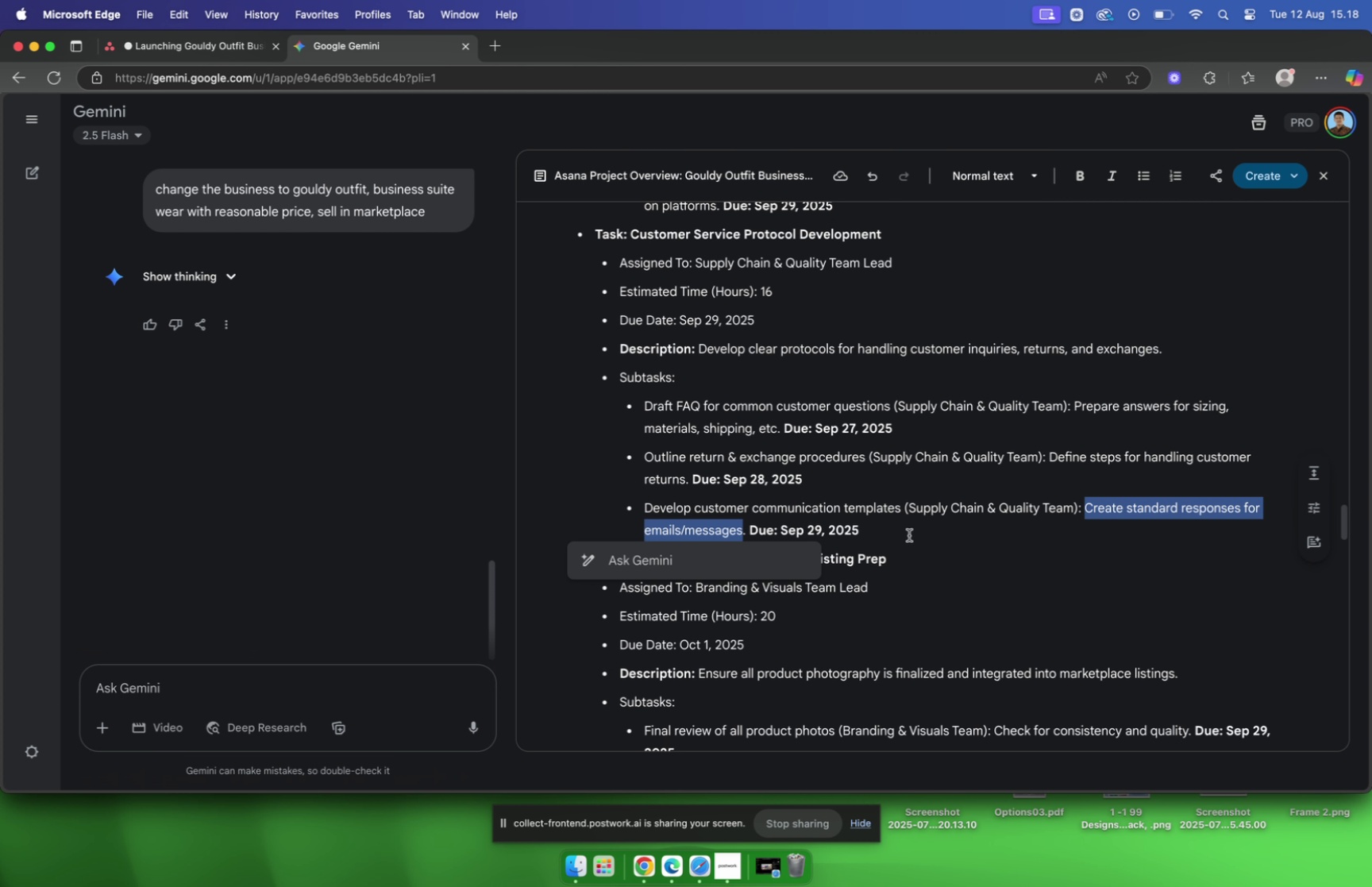 
key(Meta+CommandLeft)
 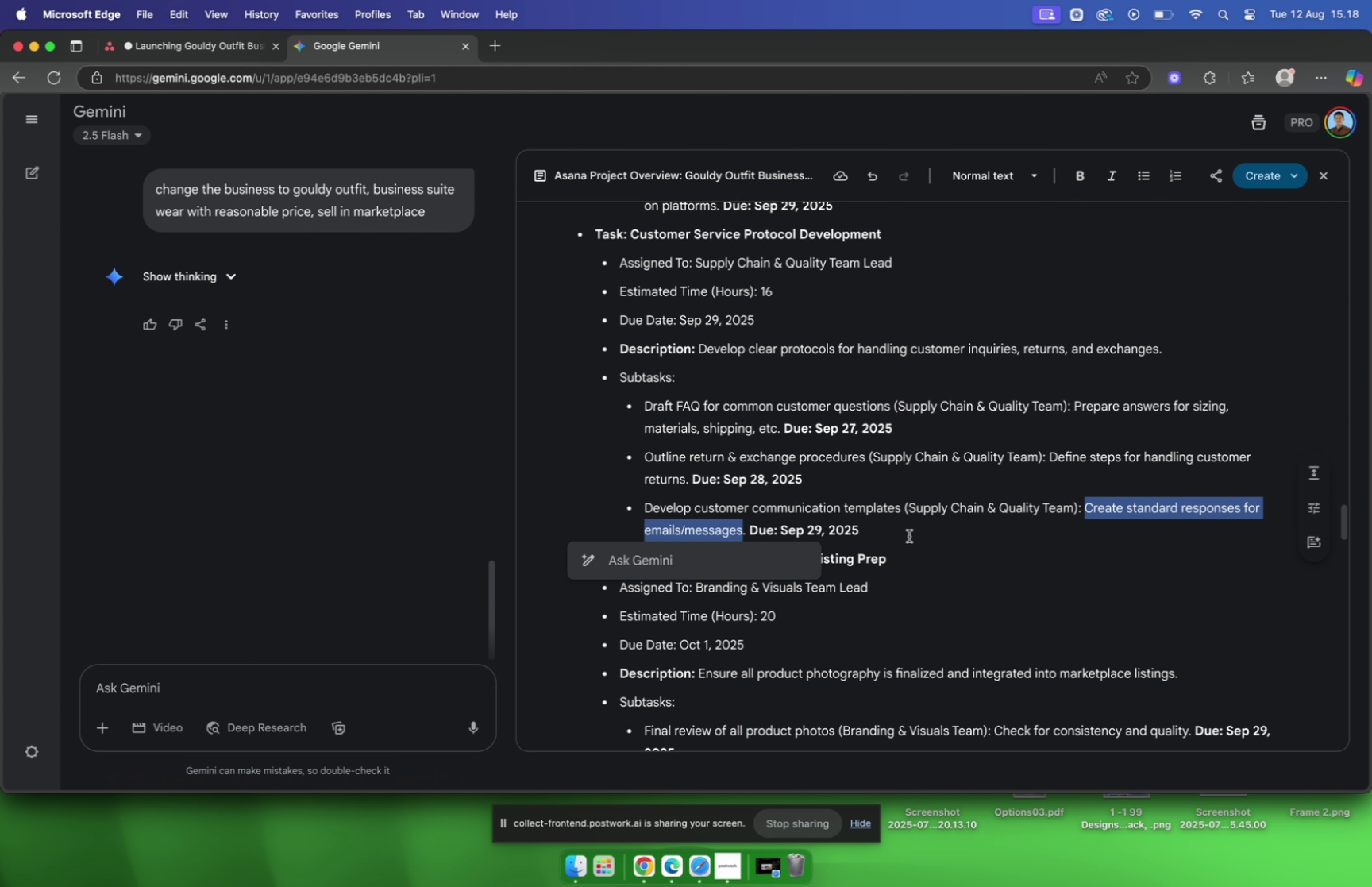 
key(Meta+C)
 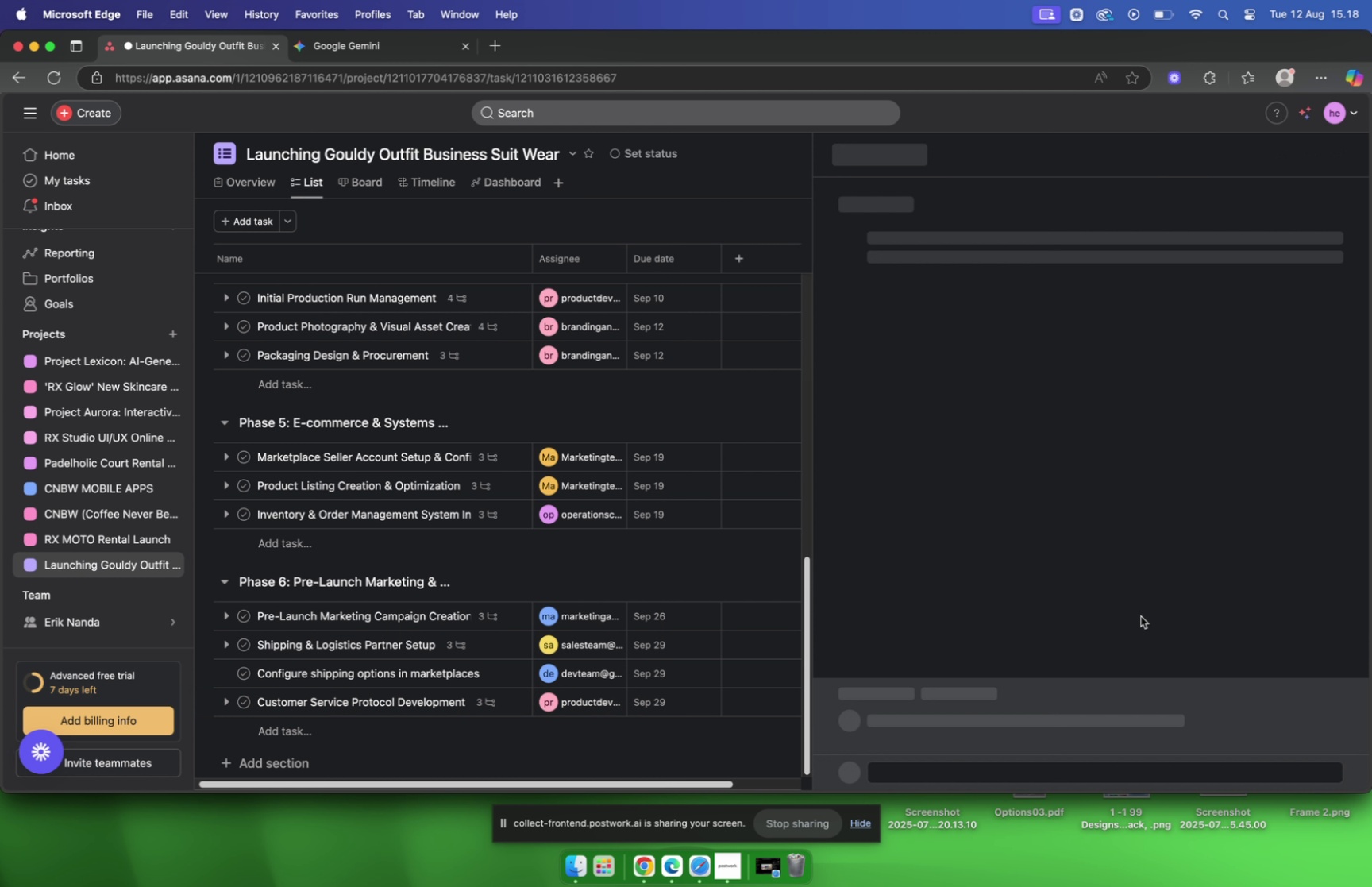 
left_click([1039, 432])
 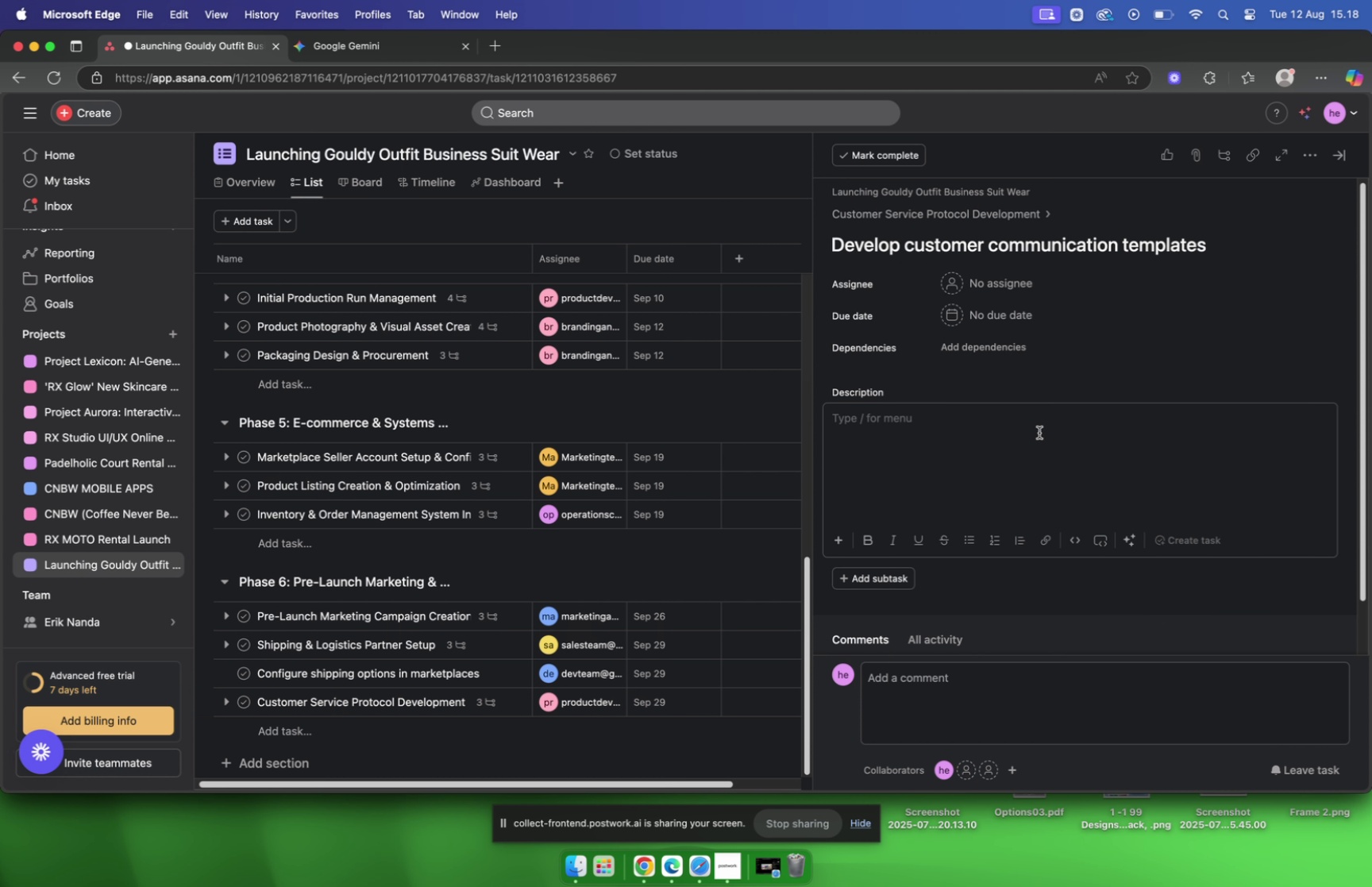 
key(Meta+V)
 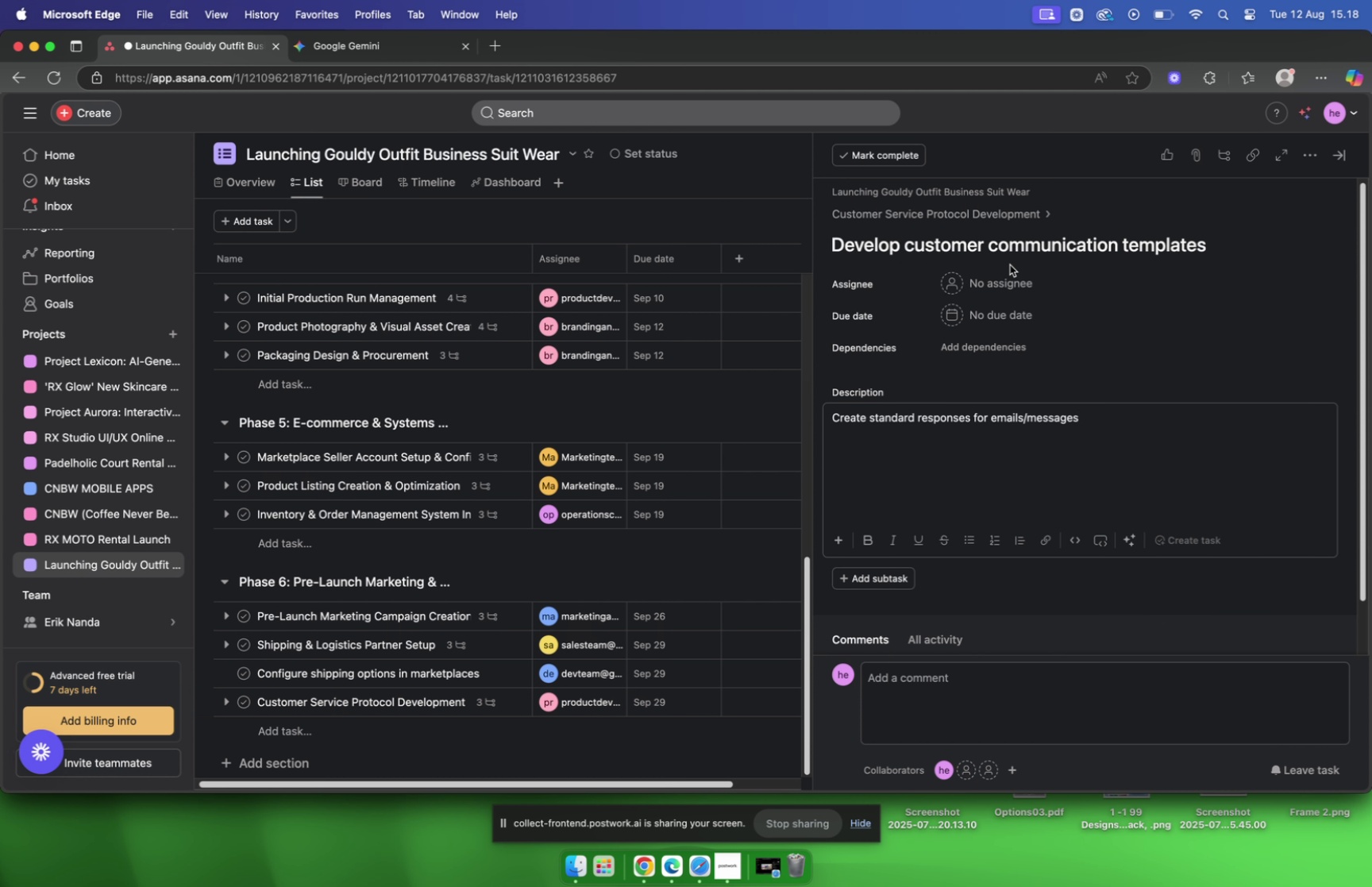 
left_click([1006, 280])
 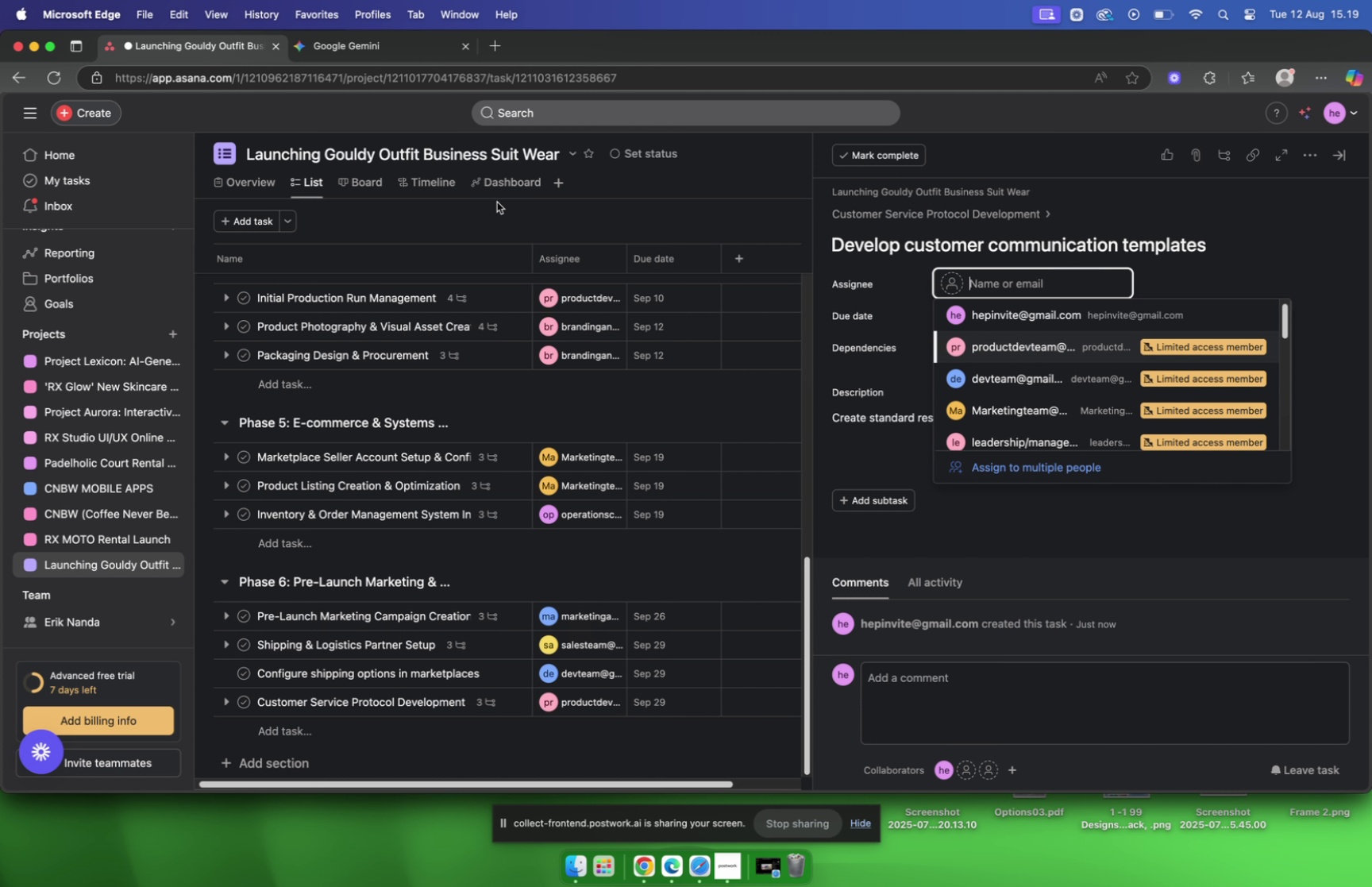 
wait(63.24)
 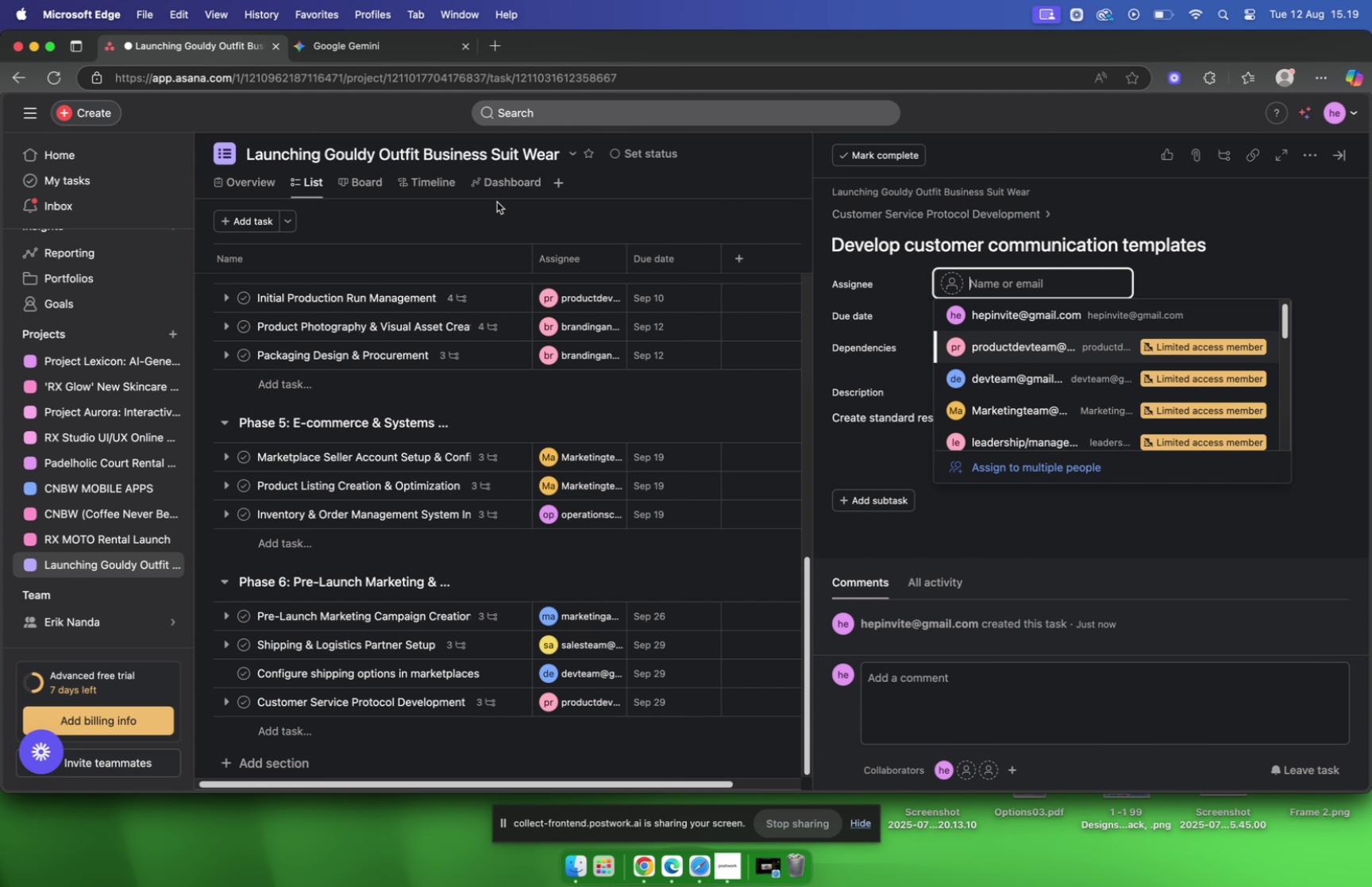 
type(cs)
 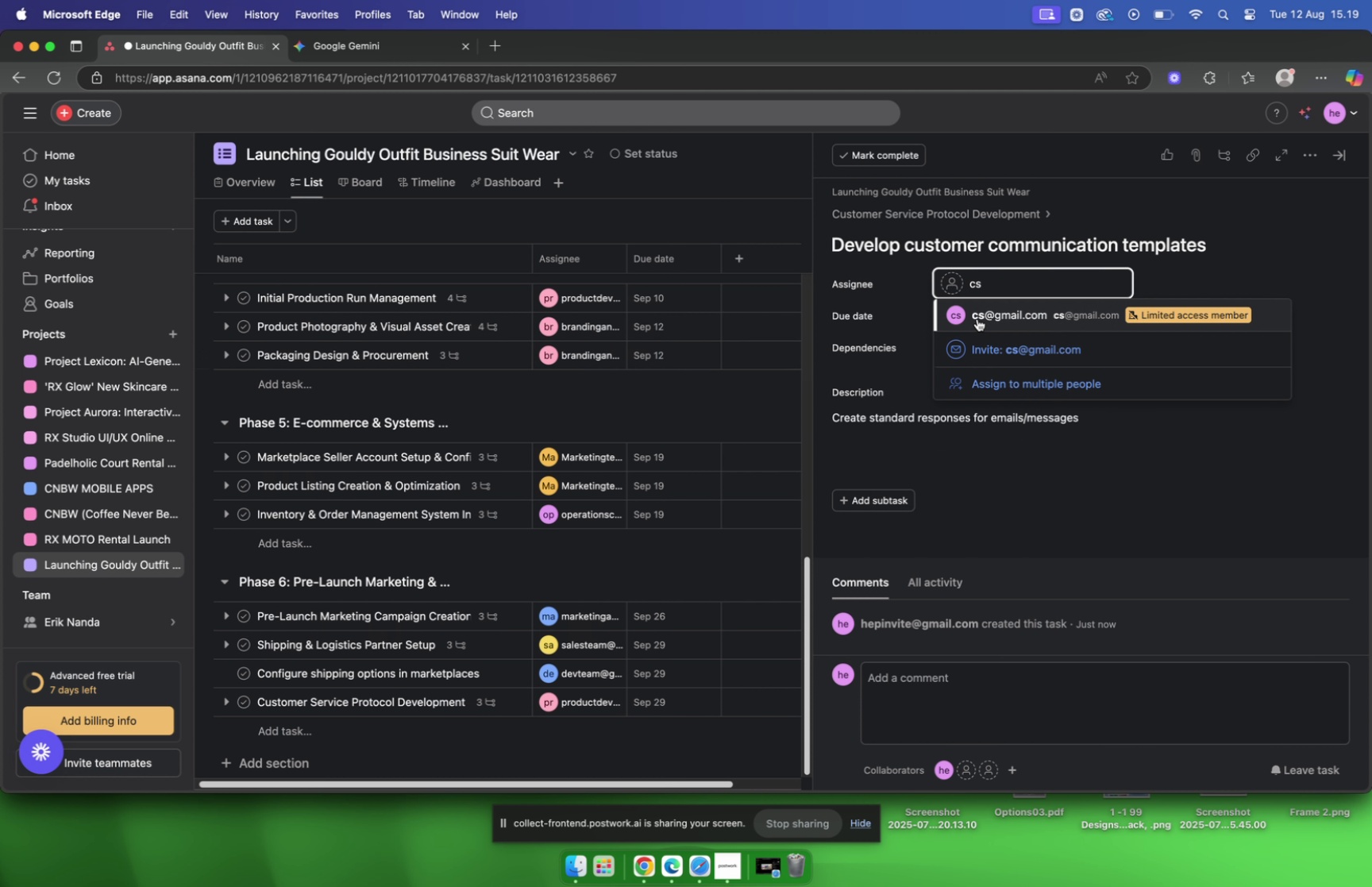 
left_click([978, 315])
 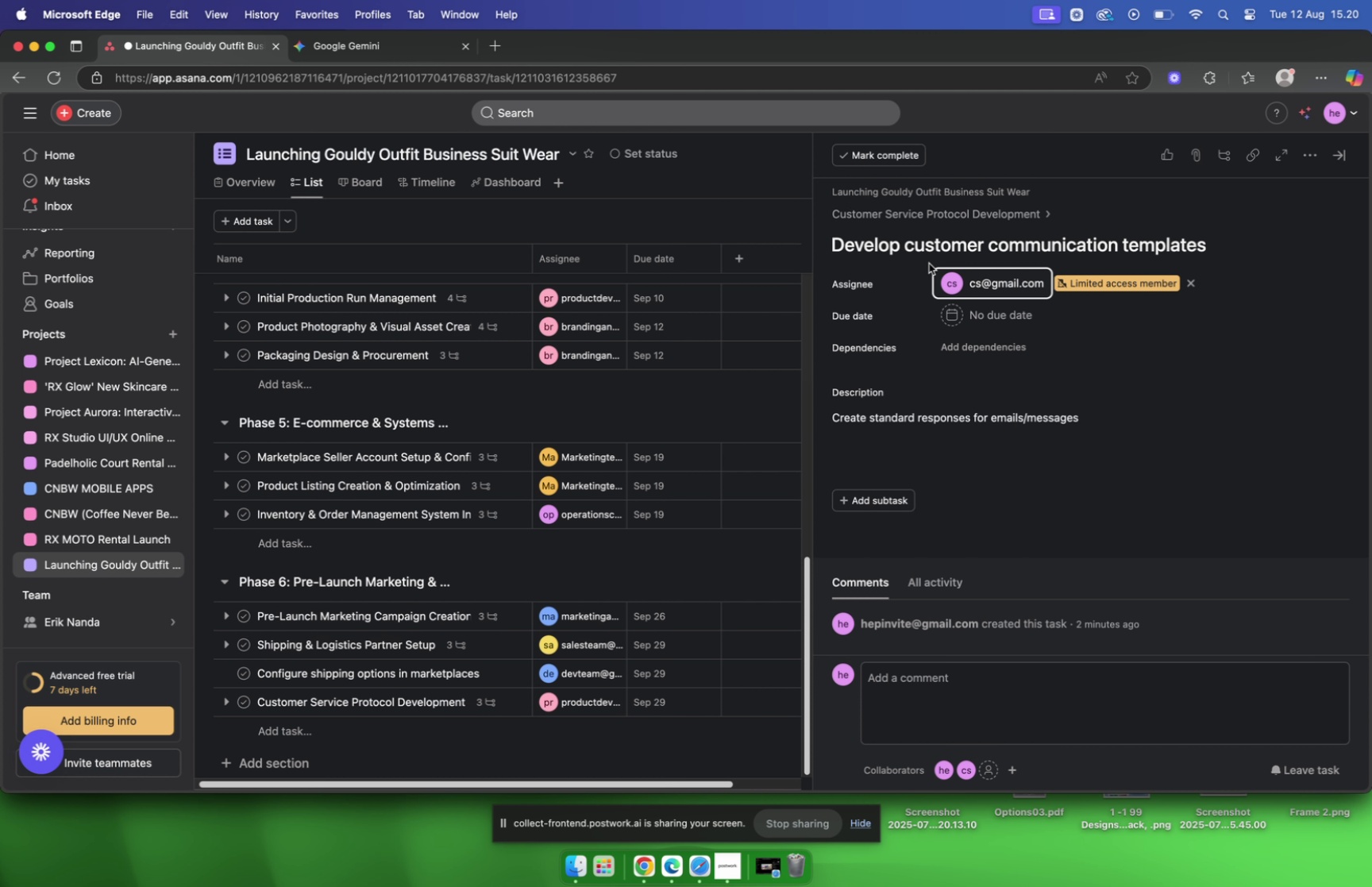 
left_click([913, 219])
 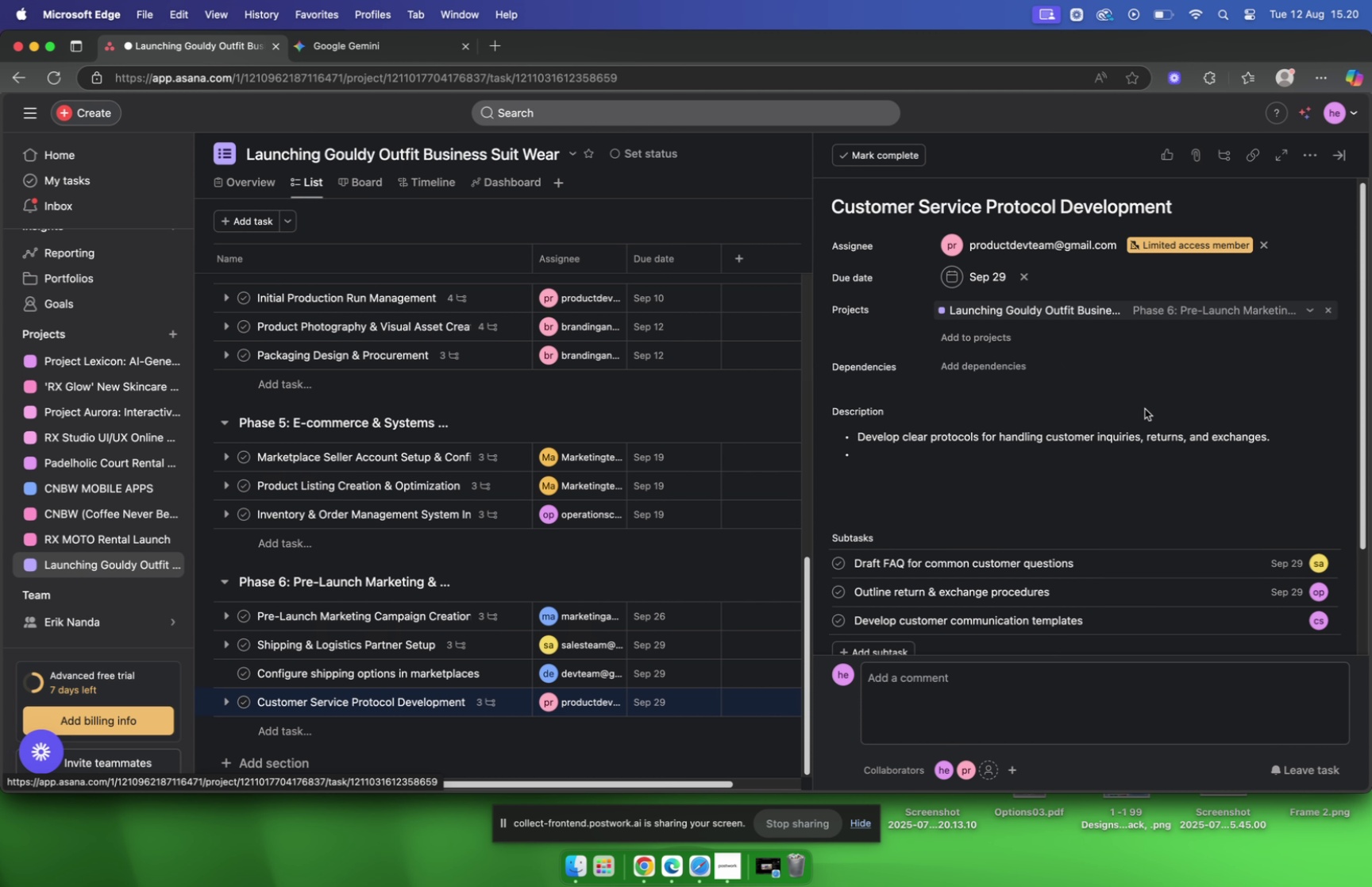 
scroll: coordinate [915, 436], scroll_direction: down, amount: 15.0
 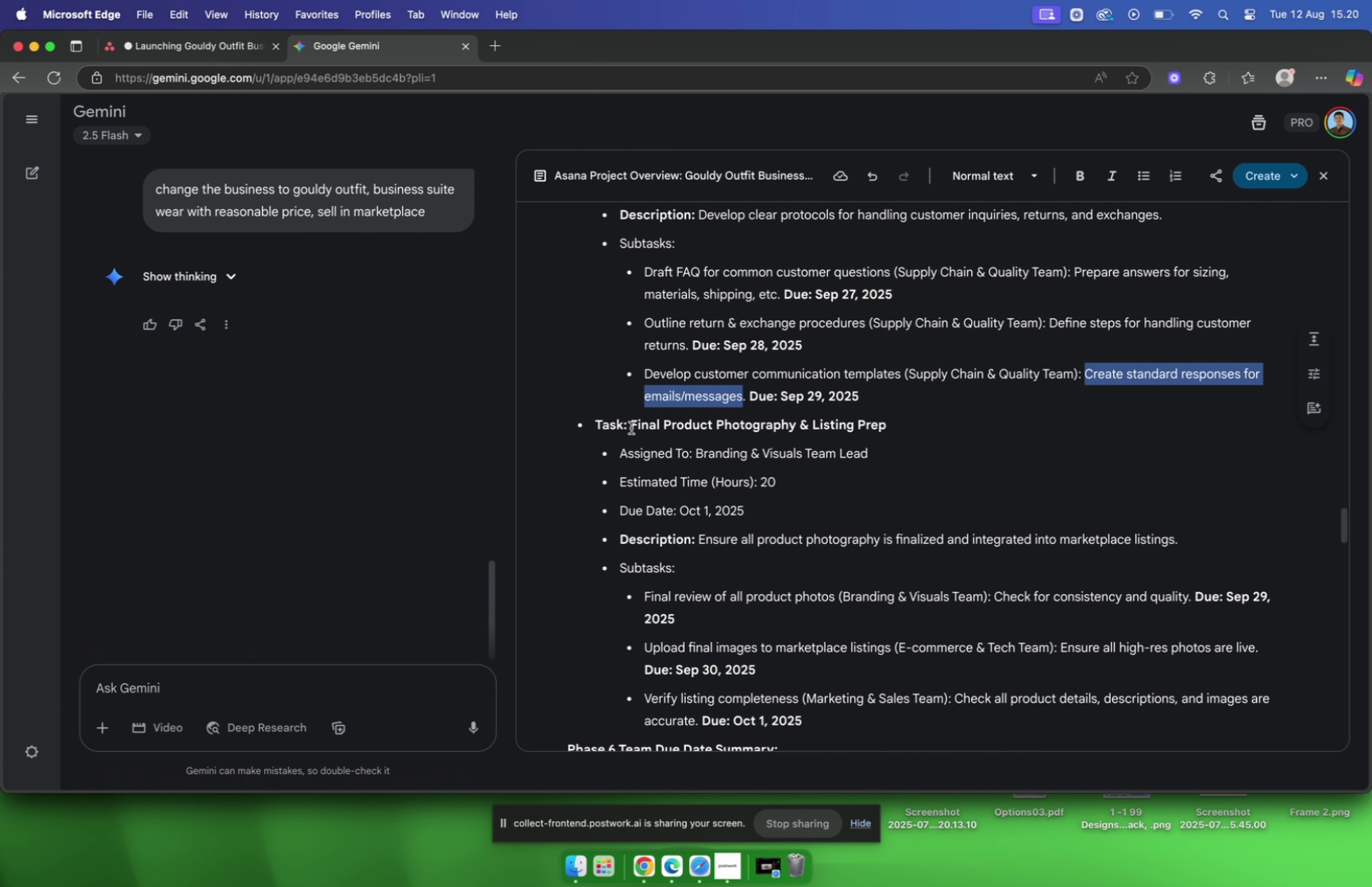 
left_click_drag(start_coordinate=[630, 424], to_coordinate=[890, 422])
 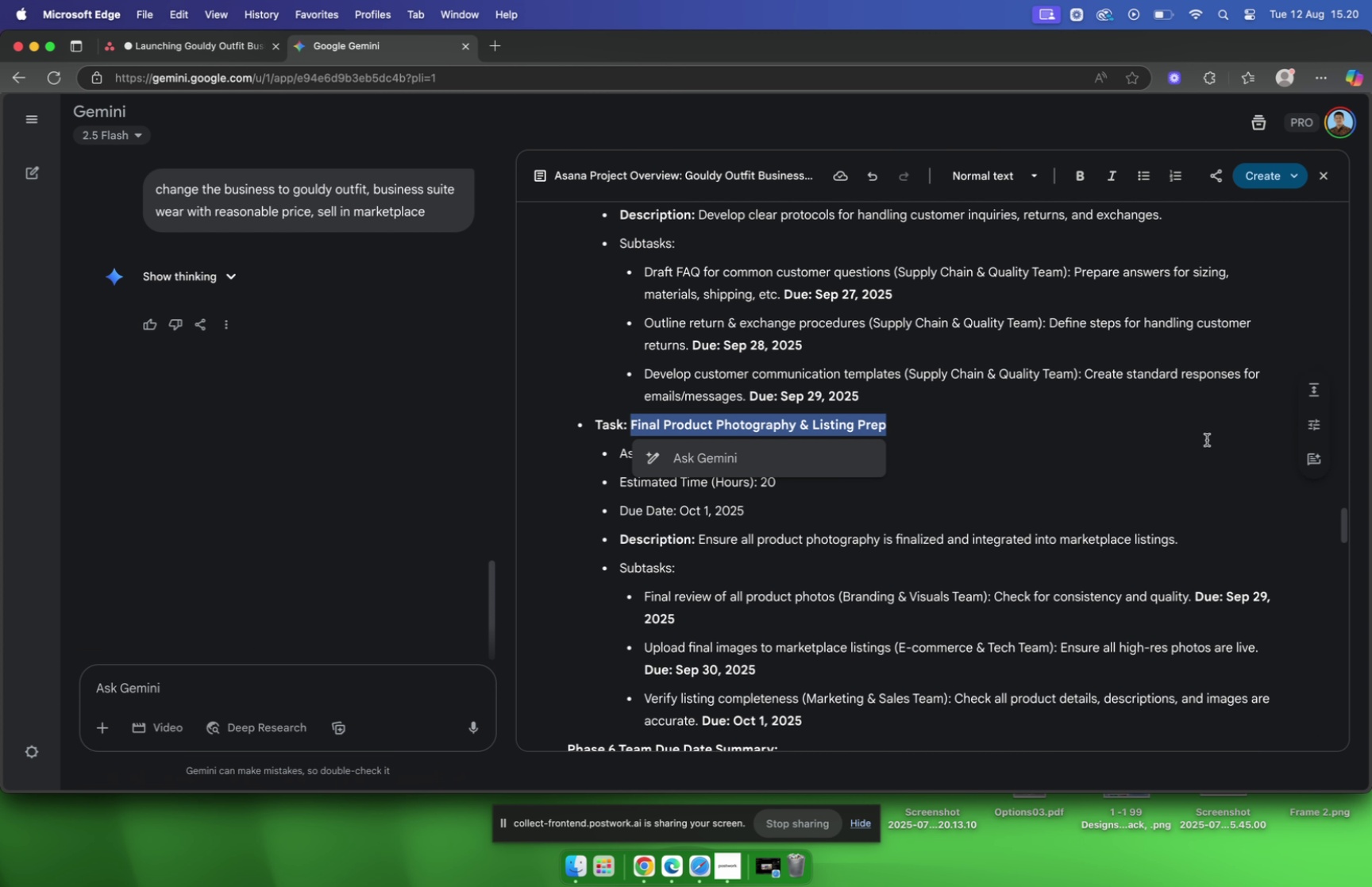 
key(Meta+CommandLeft)
 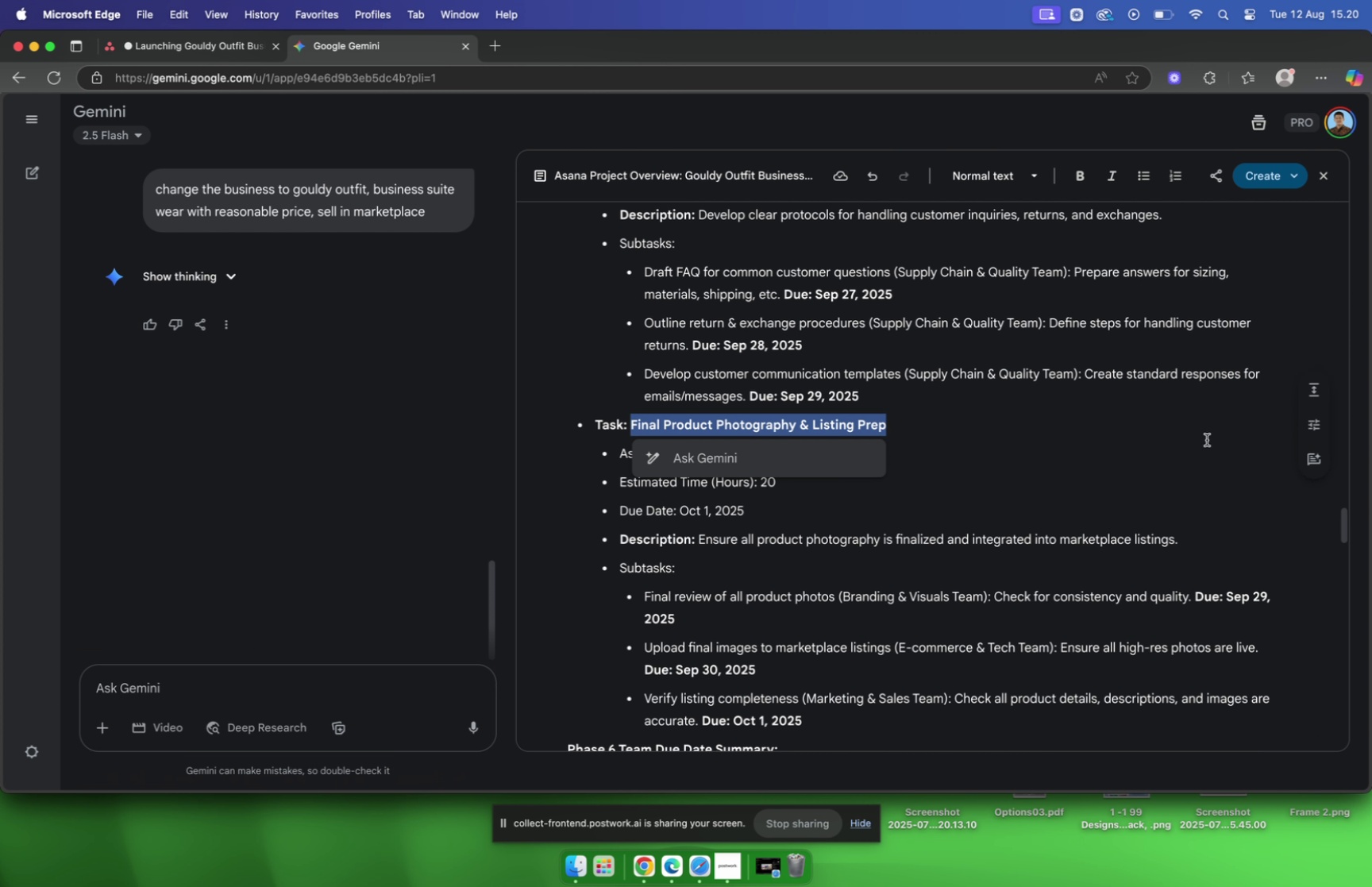 
key(Meta+C)
 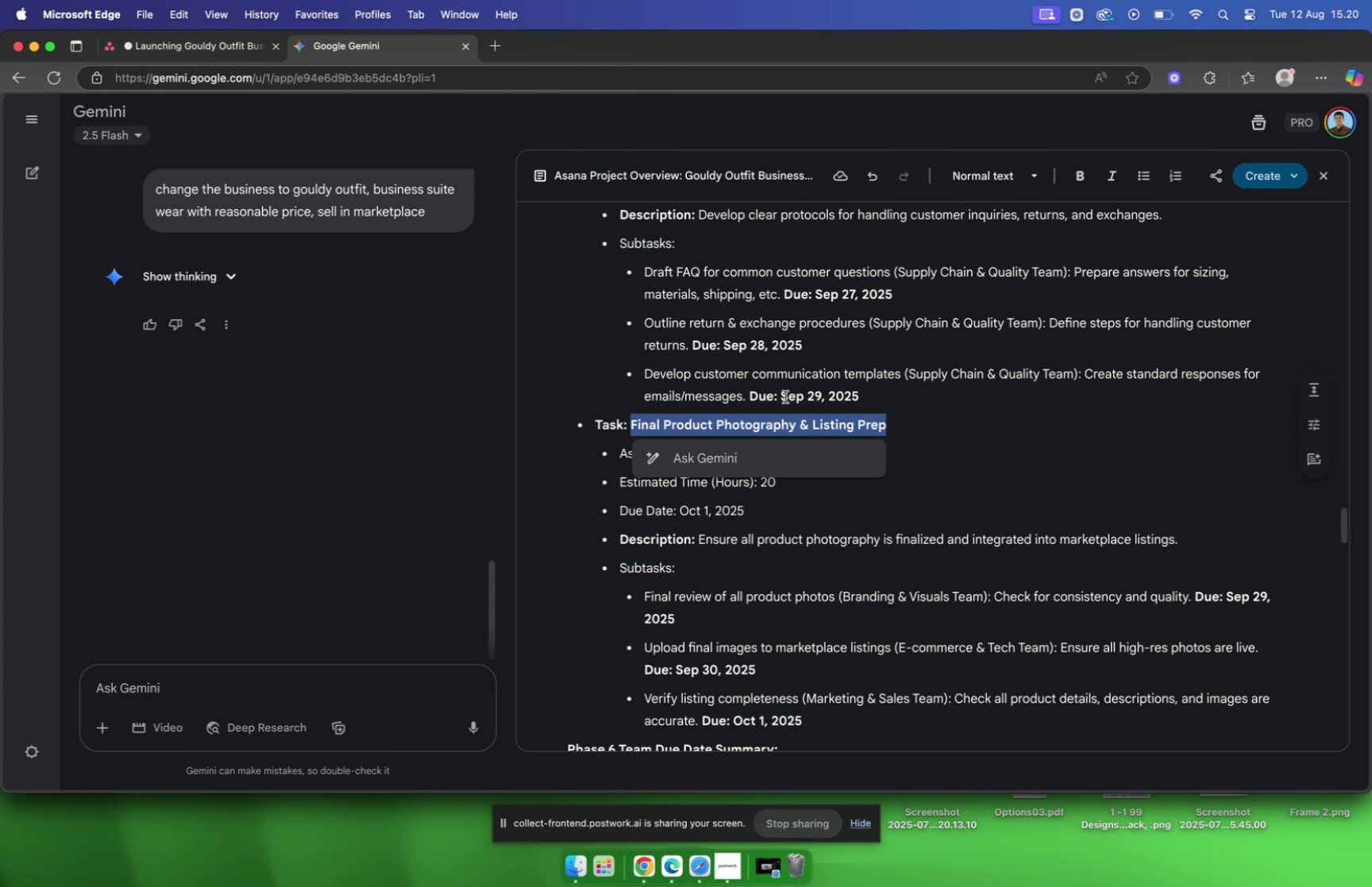 
scroll: coordinate [785, 396], scroll_direction: down, amount: 10.0
 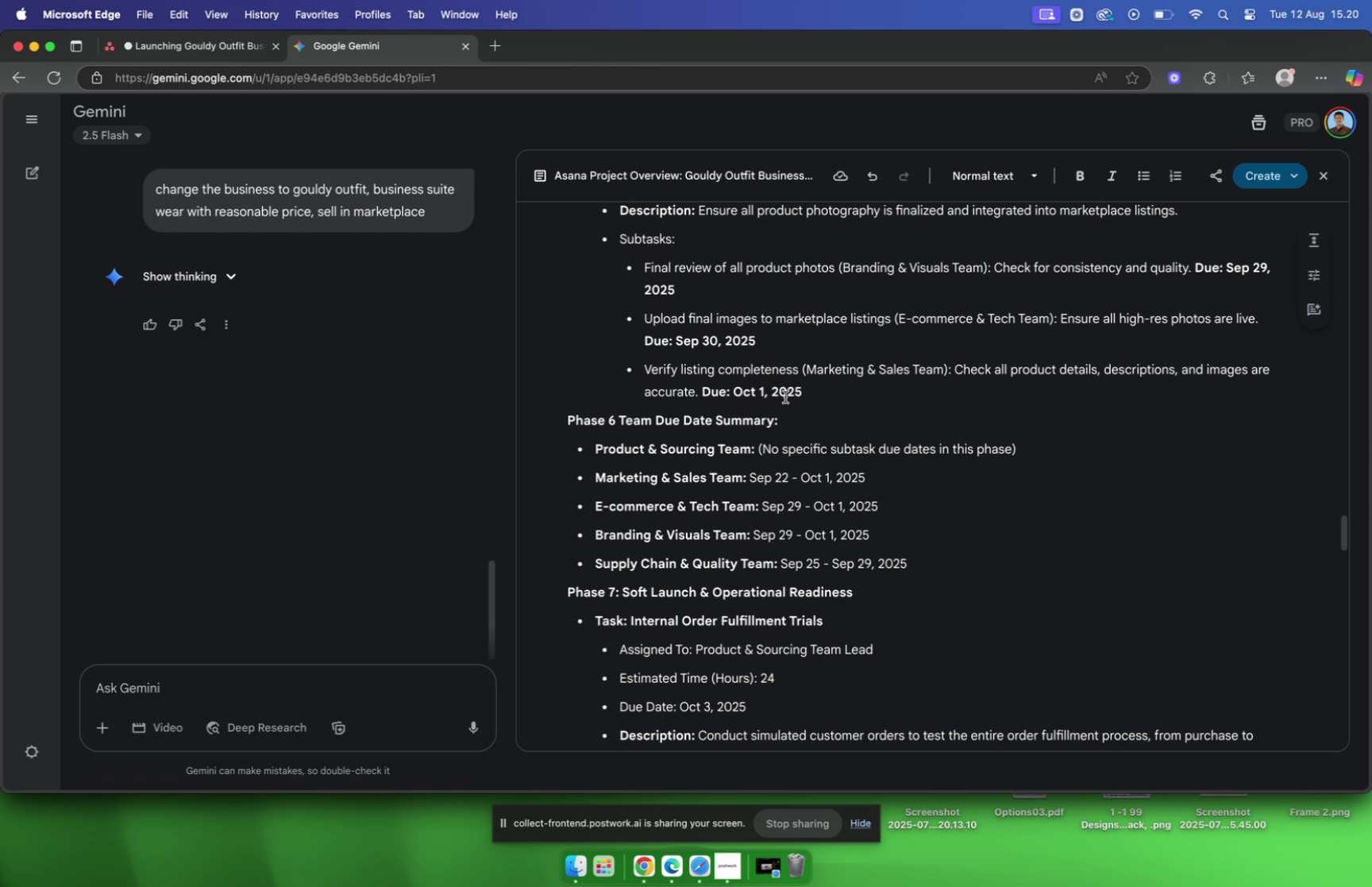 
scroll: coordinate [785, 396], scroll_direction: up, amount: 4.0
 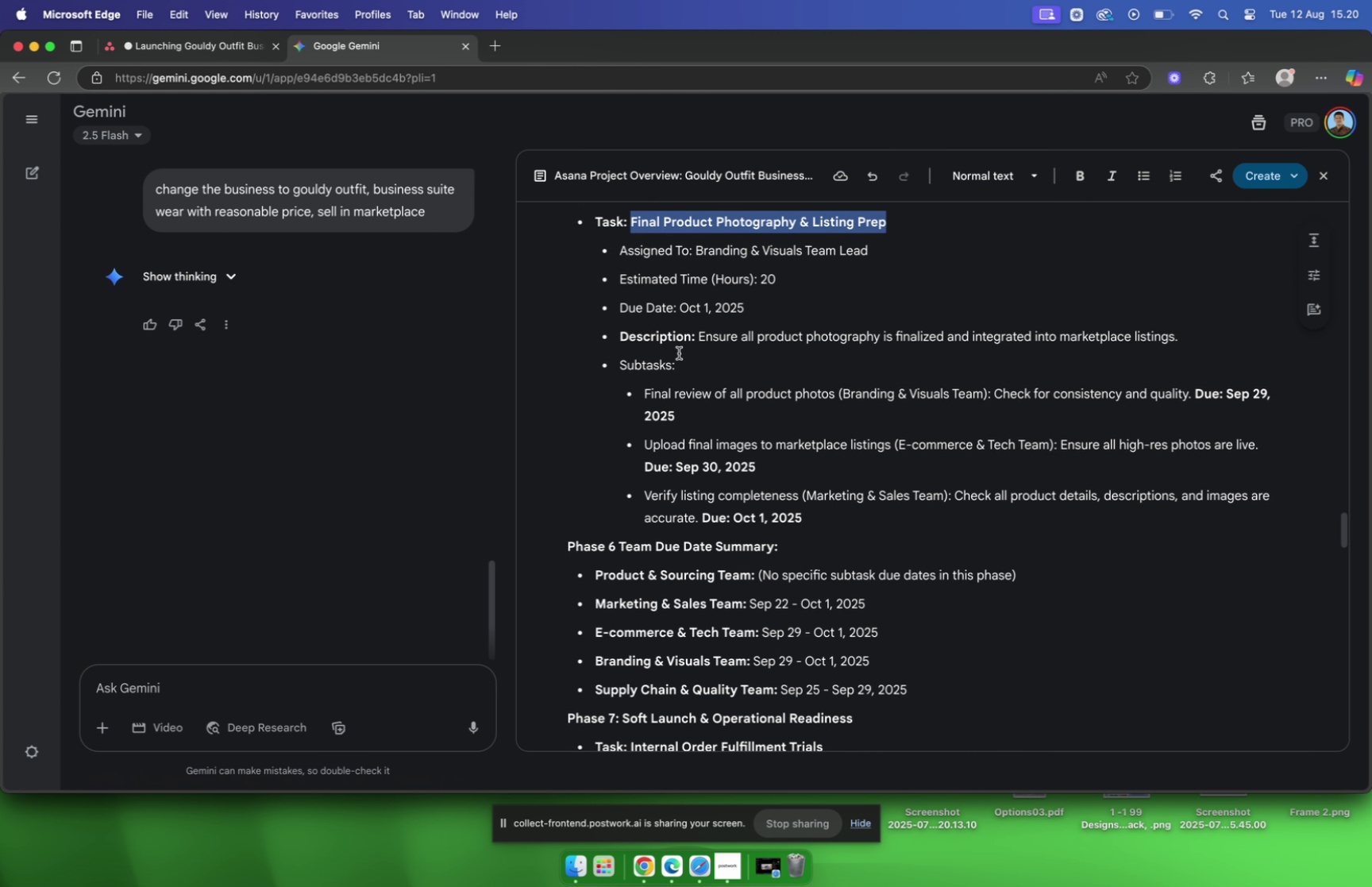 
key(Meta+C)
 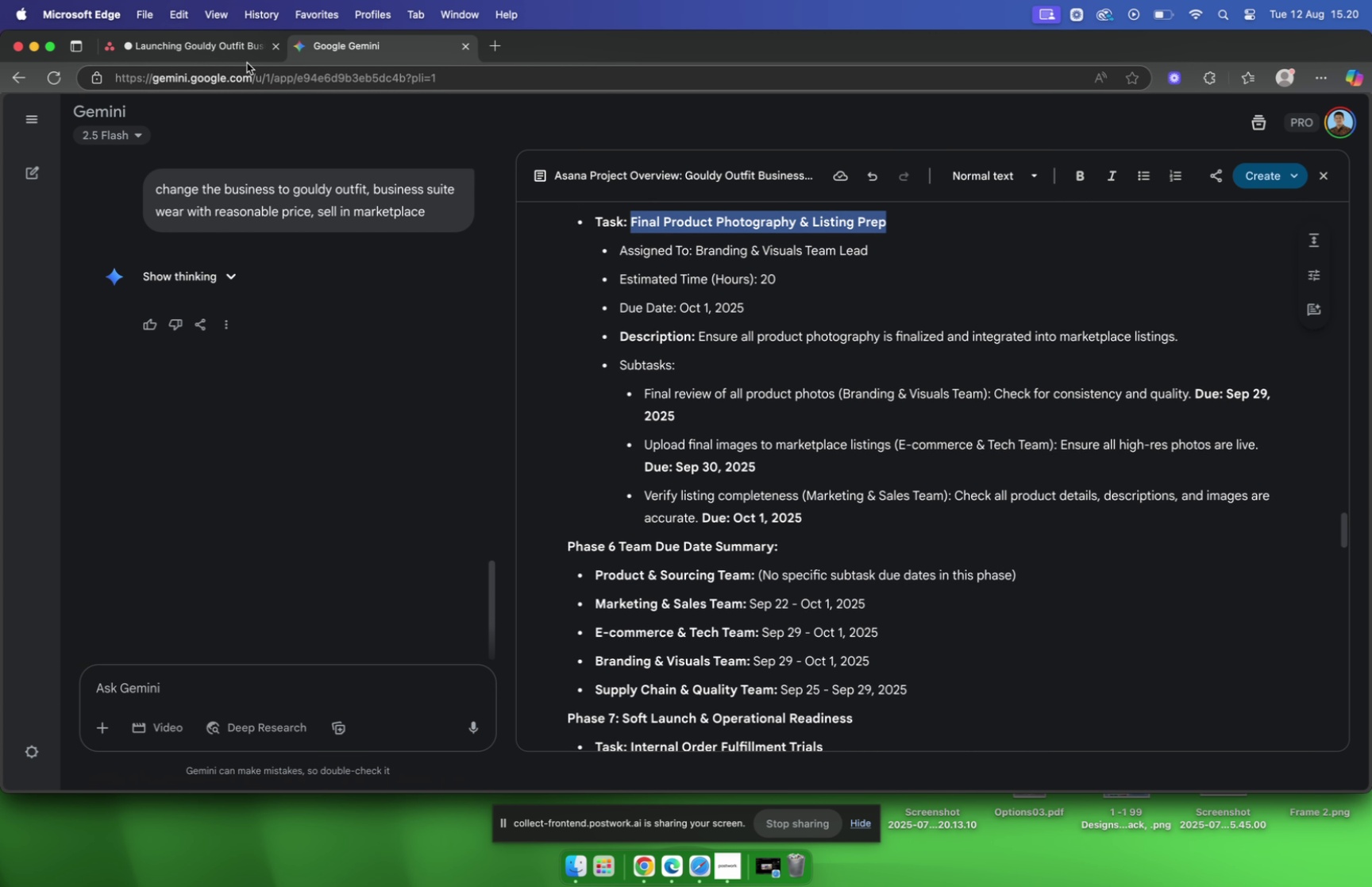 
key(Meta+CommandLeft)
 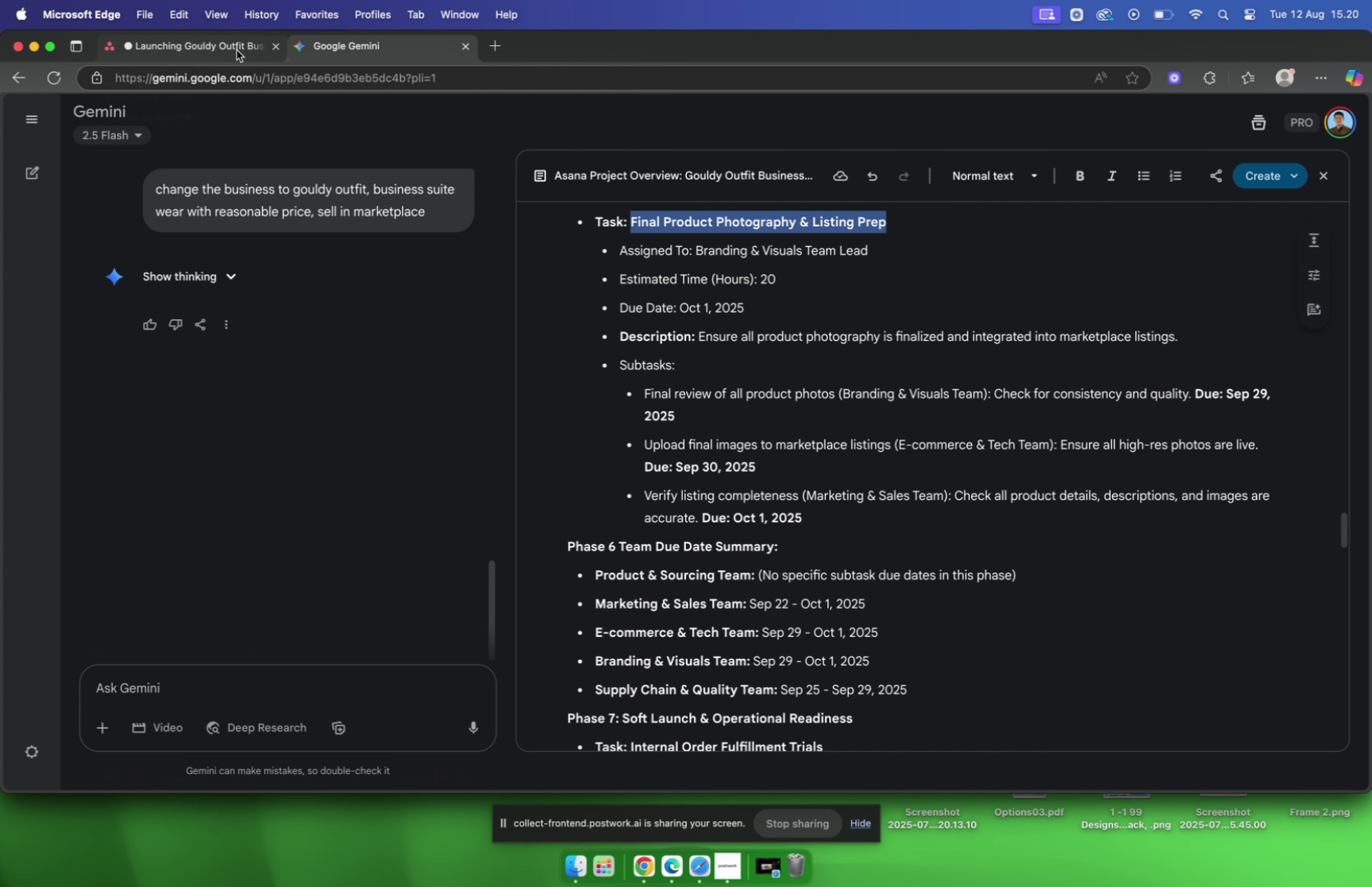 
left_click([237, 50])
 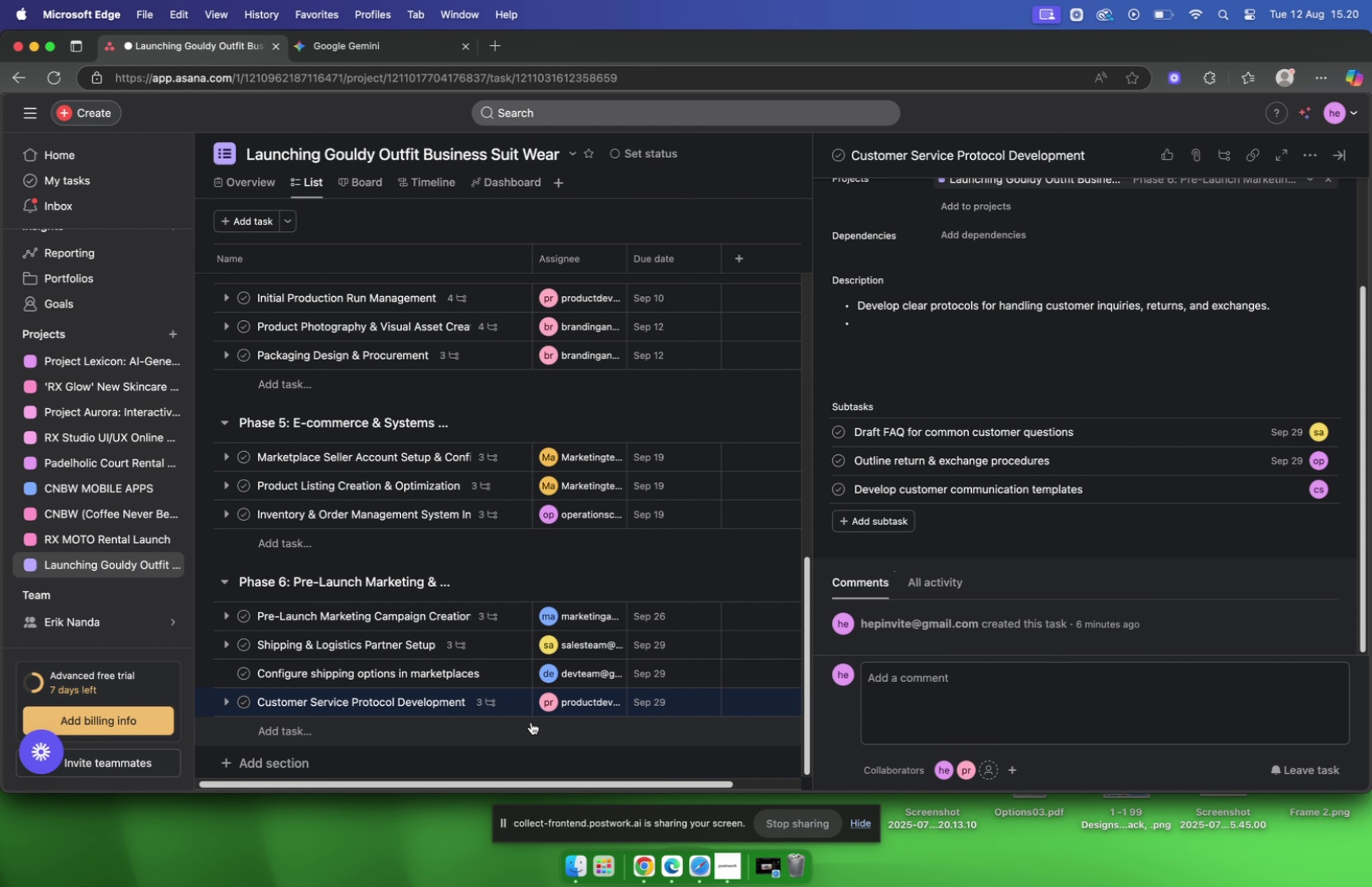 
left_click([382, 723])
 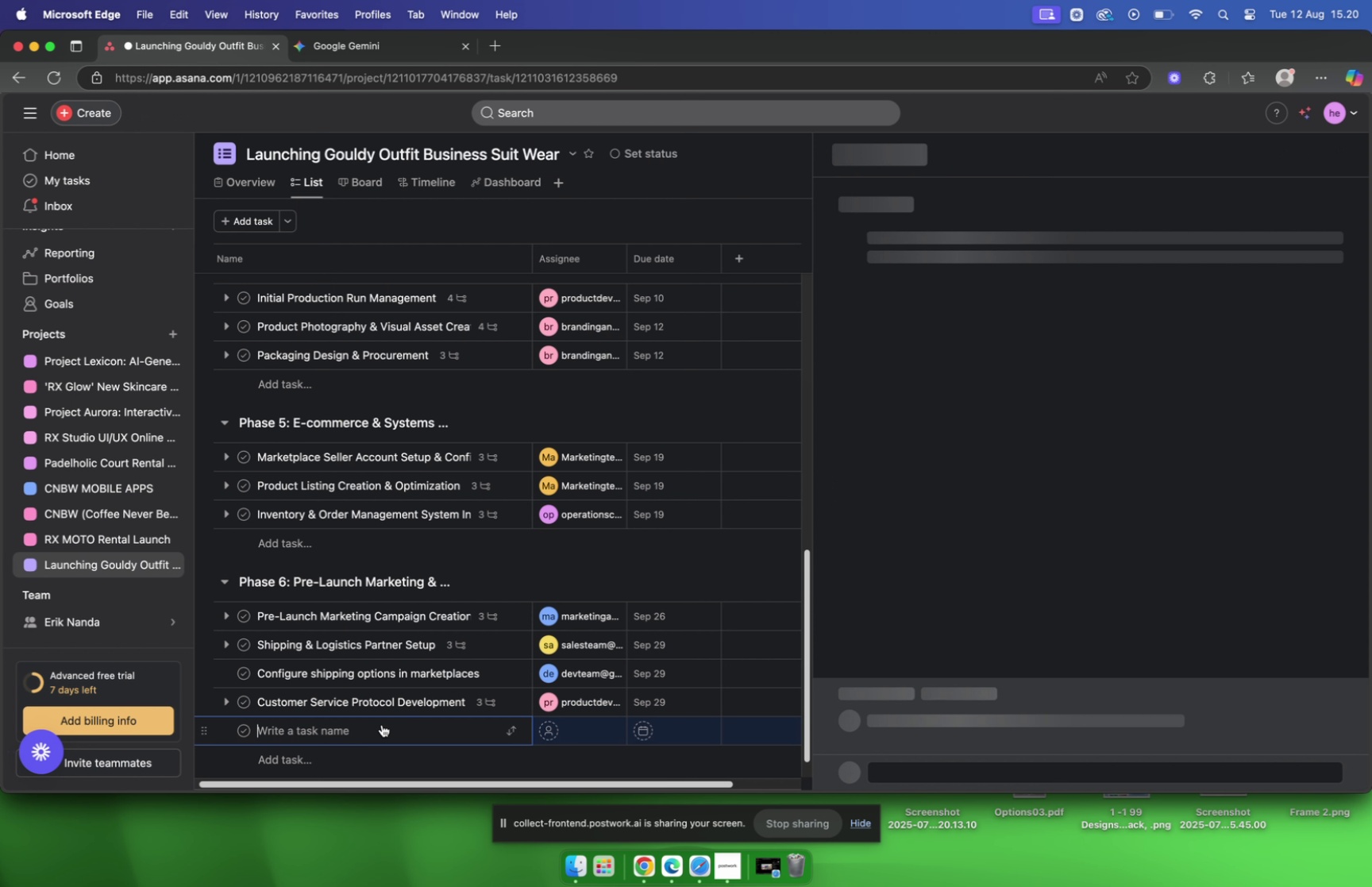 
key(Meta+V)
 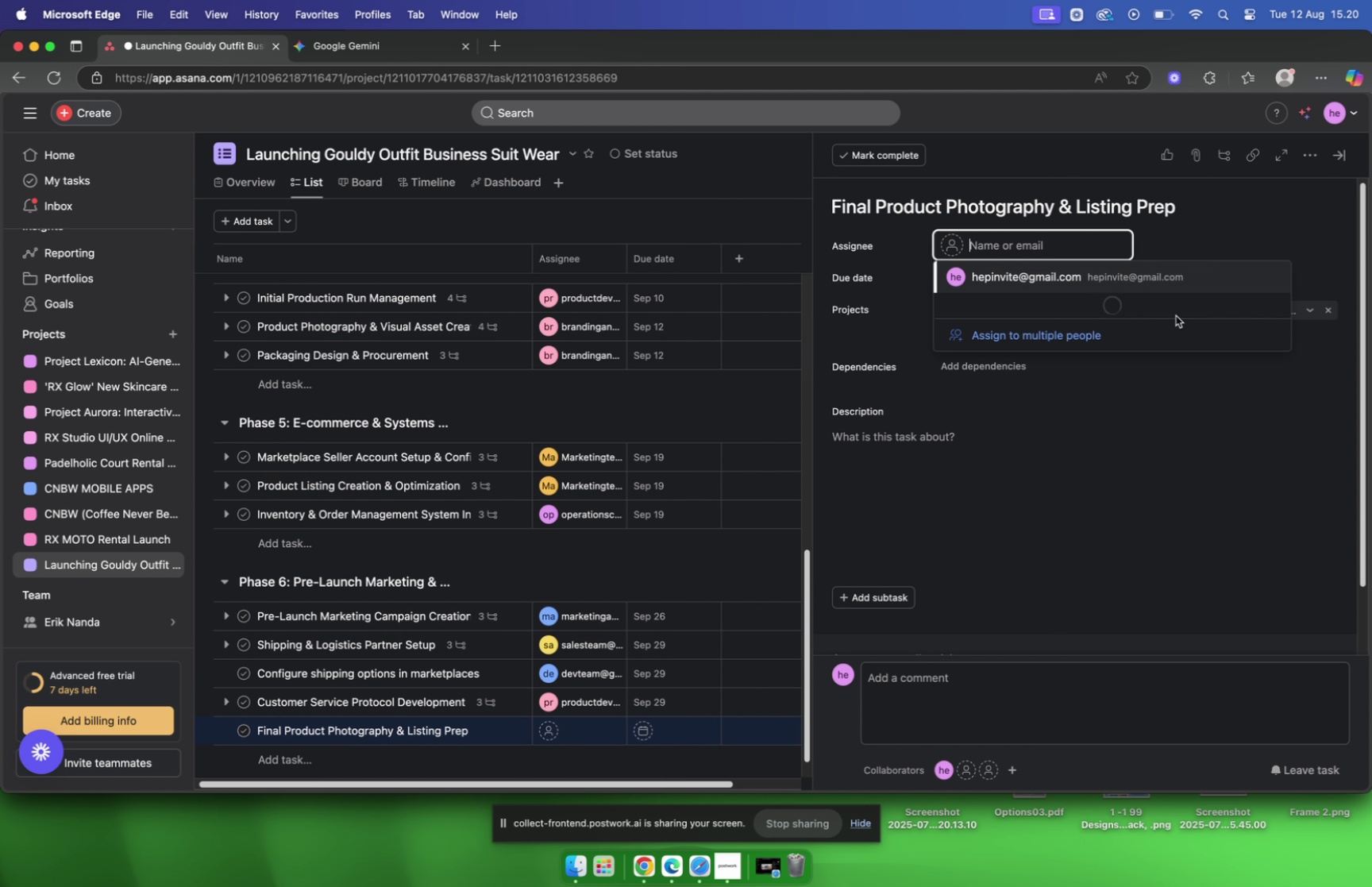 
type(bra)
 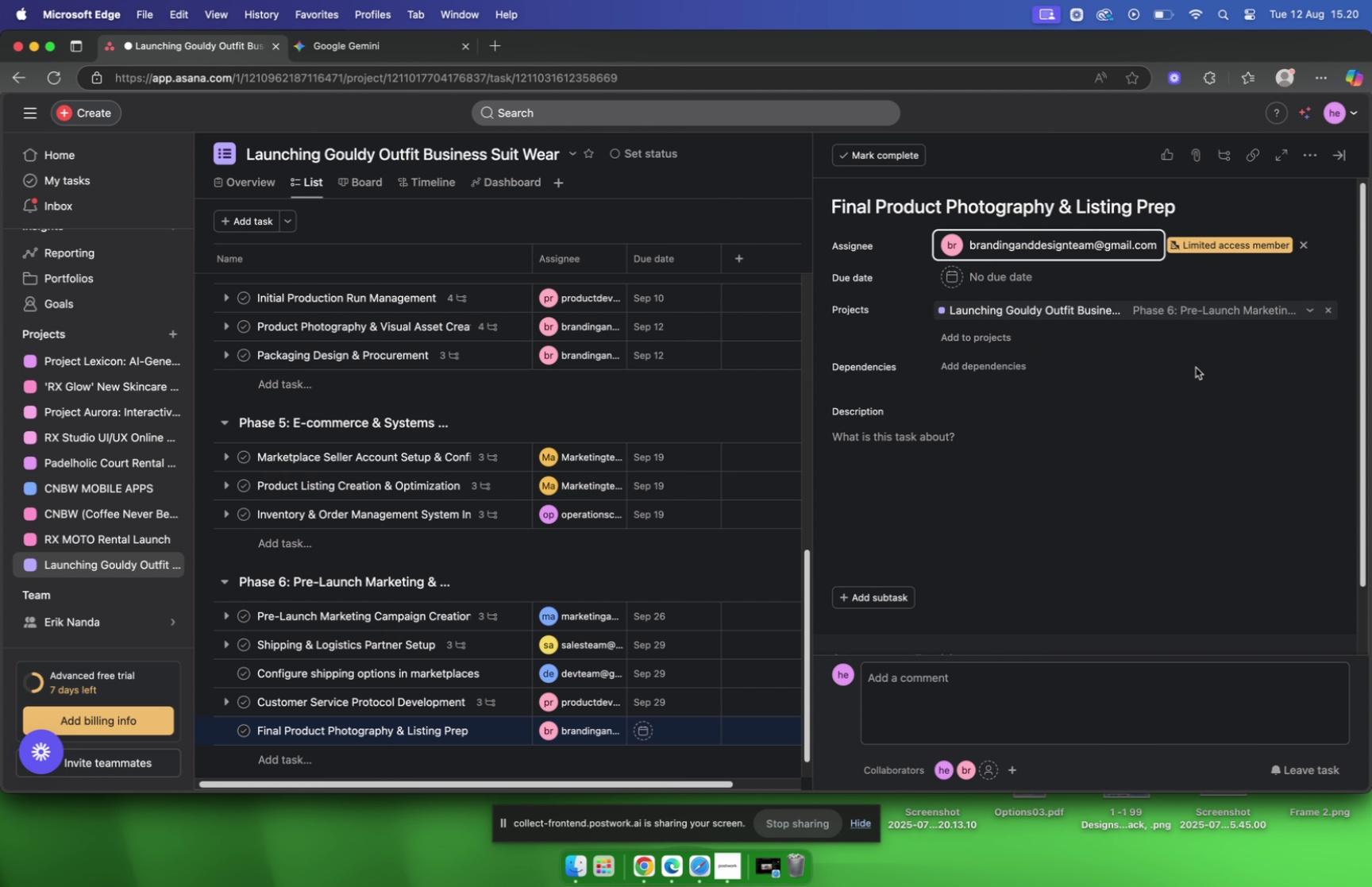 
left_click([1000, 279])
 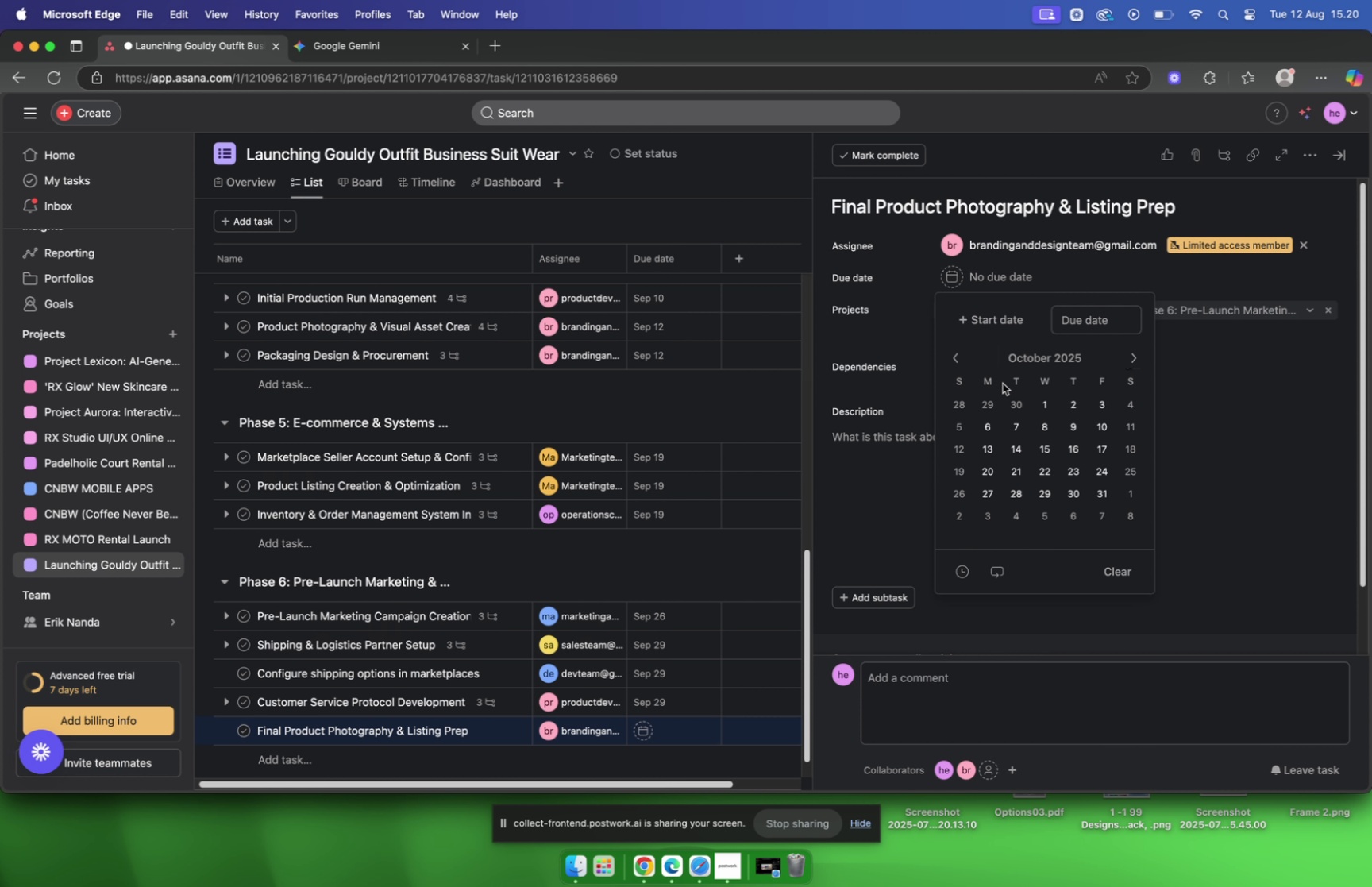 
left_click([1040, 407])
 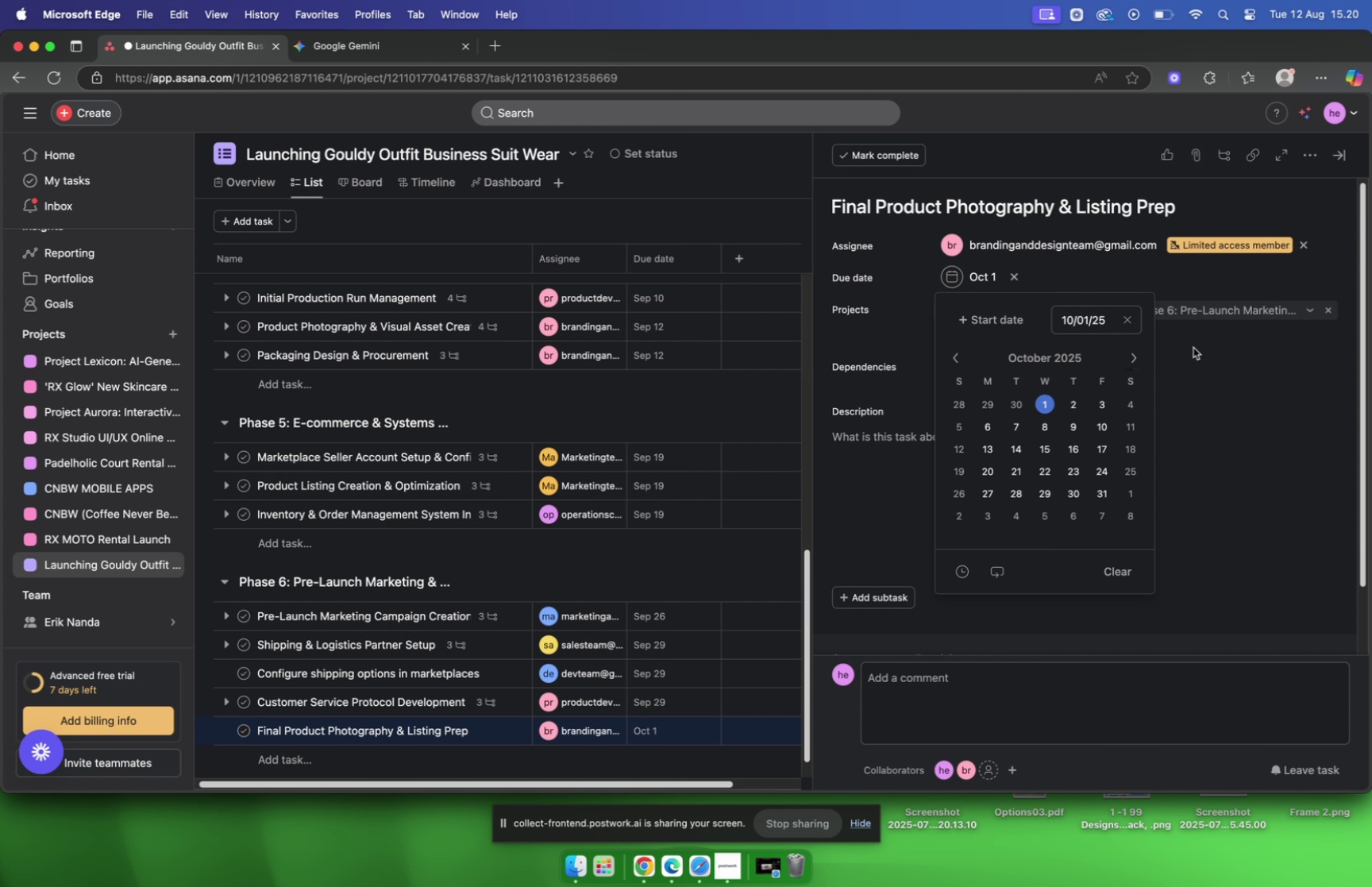 
left_click([1195, 348])
 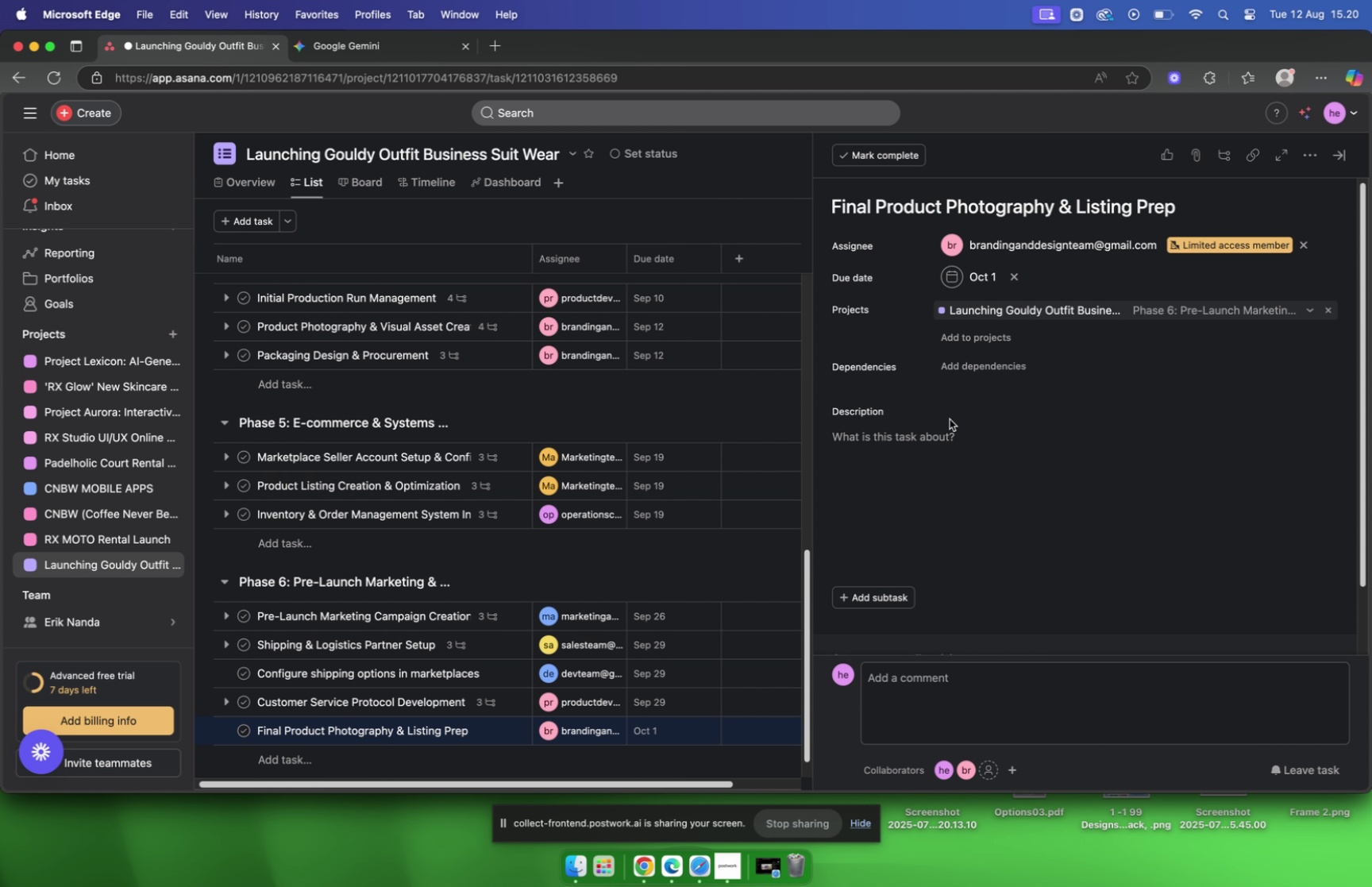 
left_click([950, 434])
 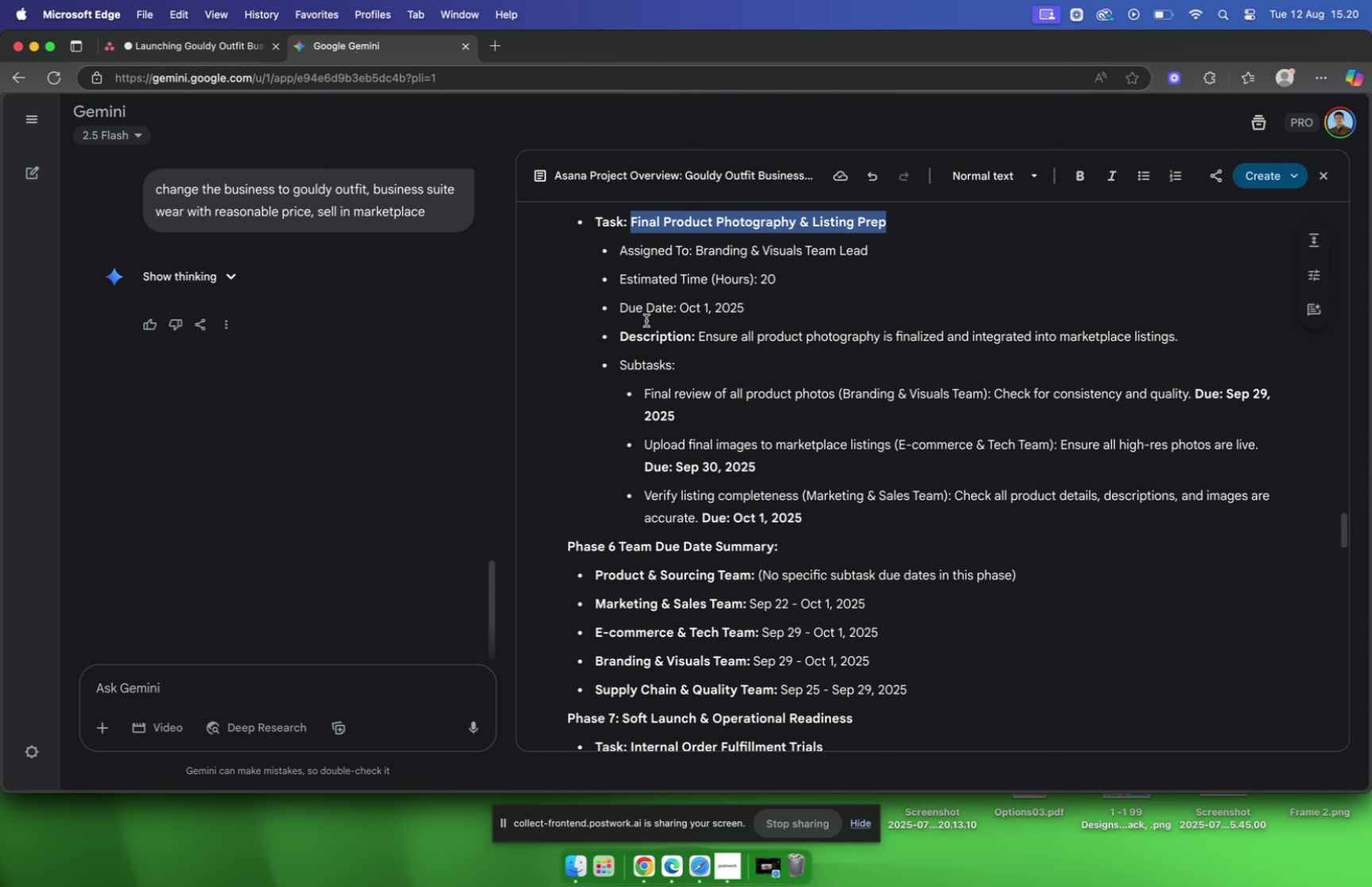 
left_click_drag(start_coordinate=[619, 337], to_coordinate=[762, 337])
 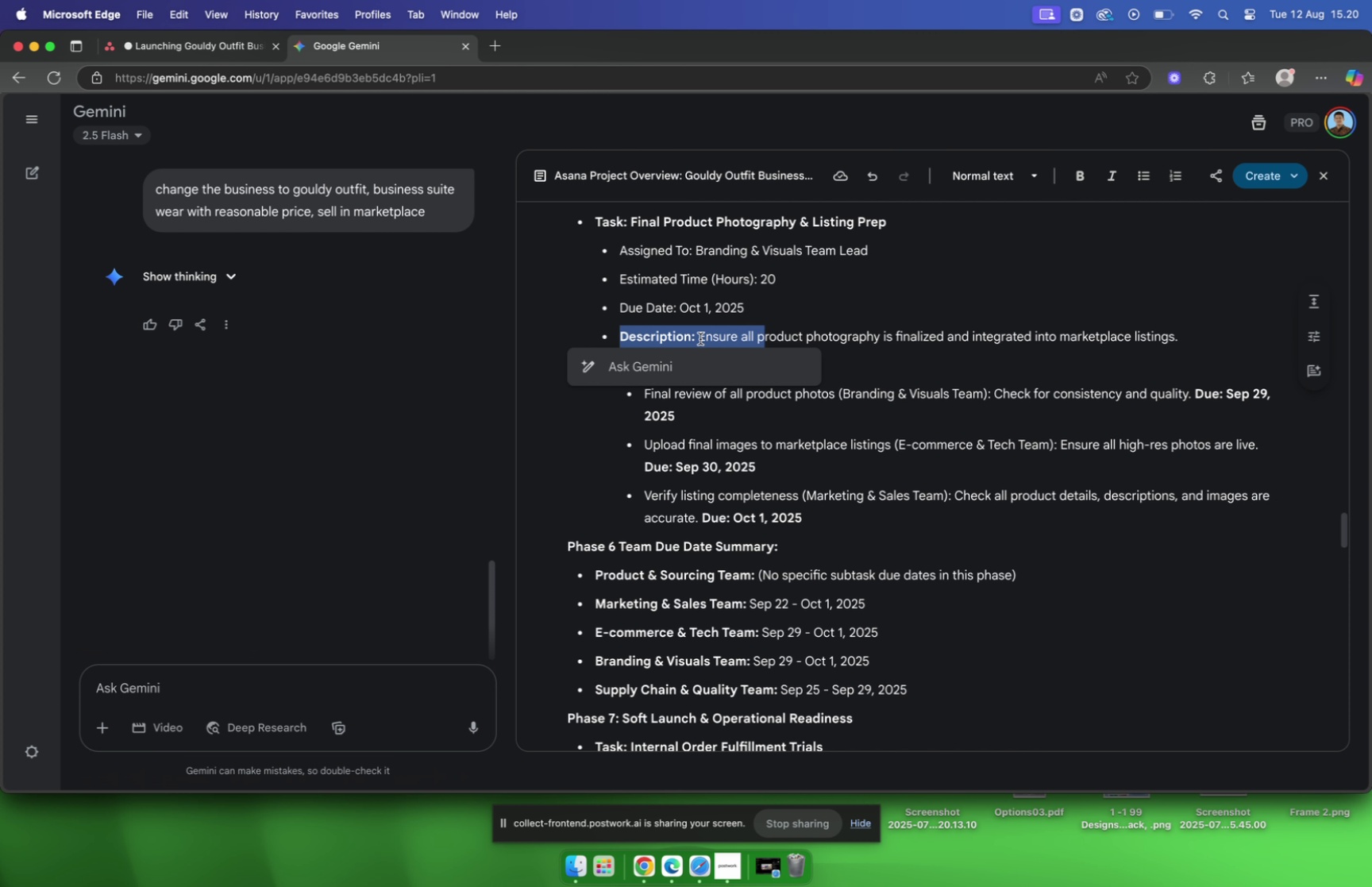 
left_click([700, 338])
 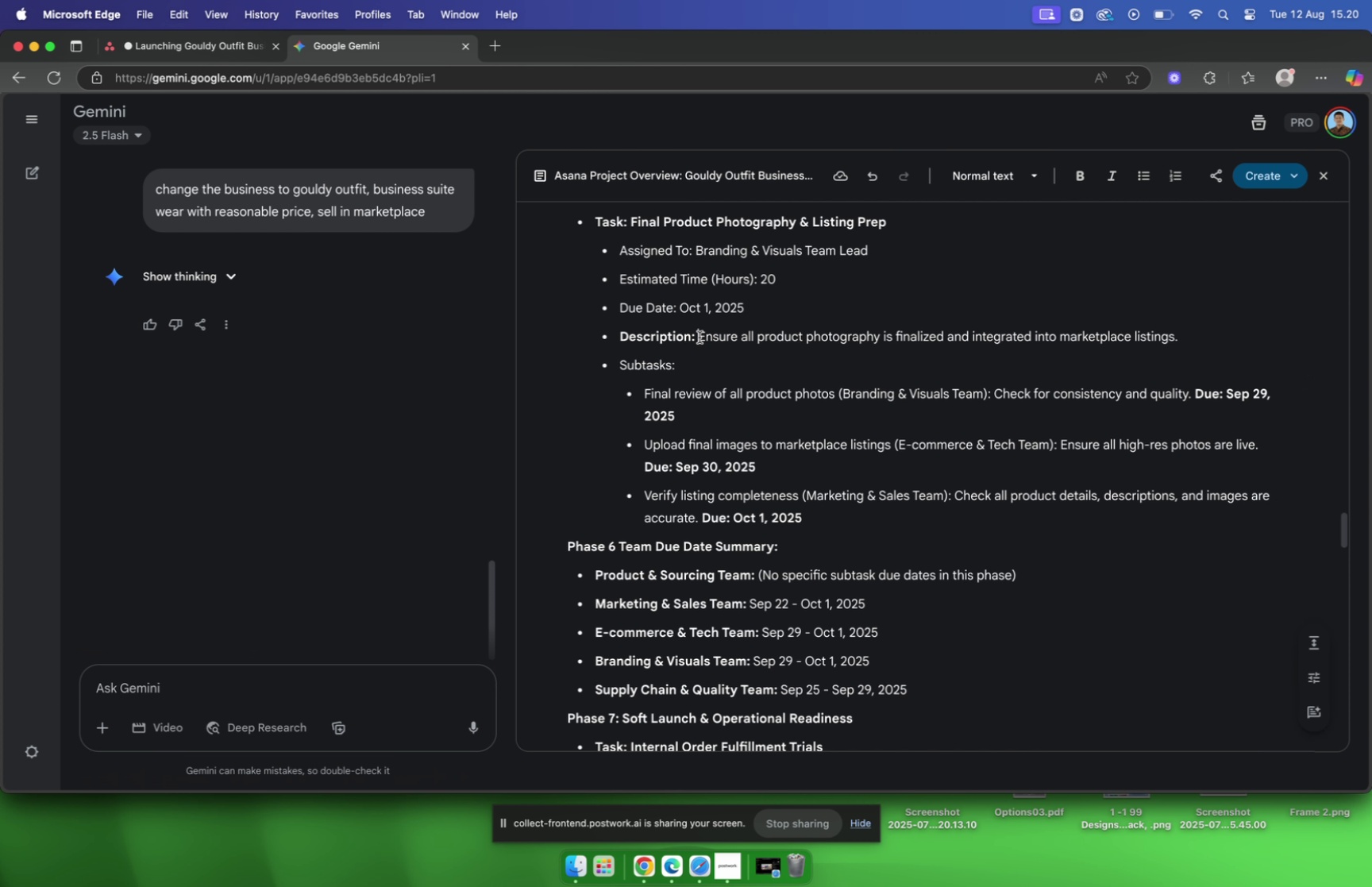 
left_click_drag(start_coordinate=[700, 337], to_coordinate=[1189, 341])
 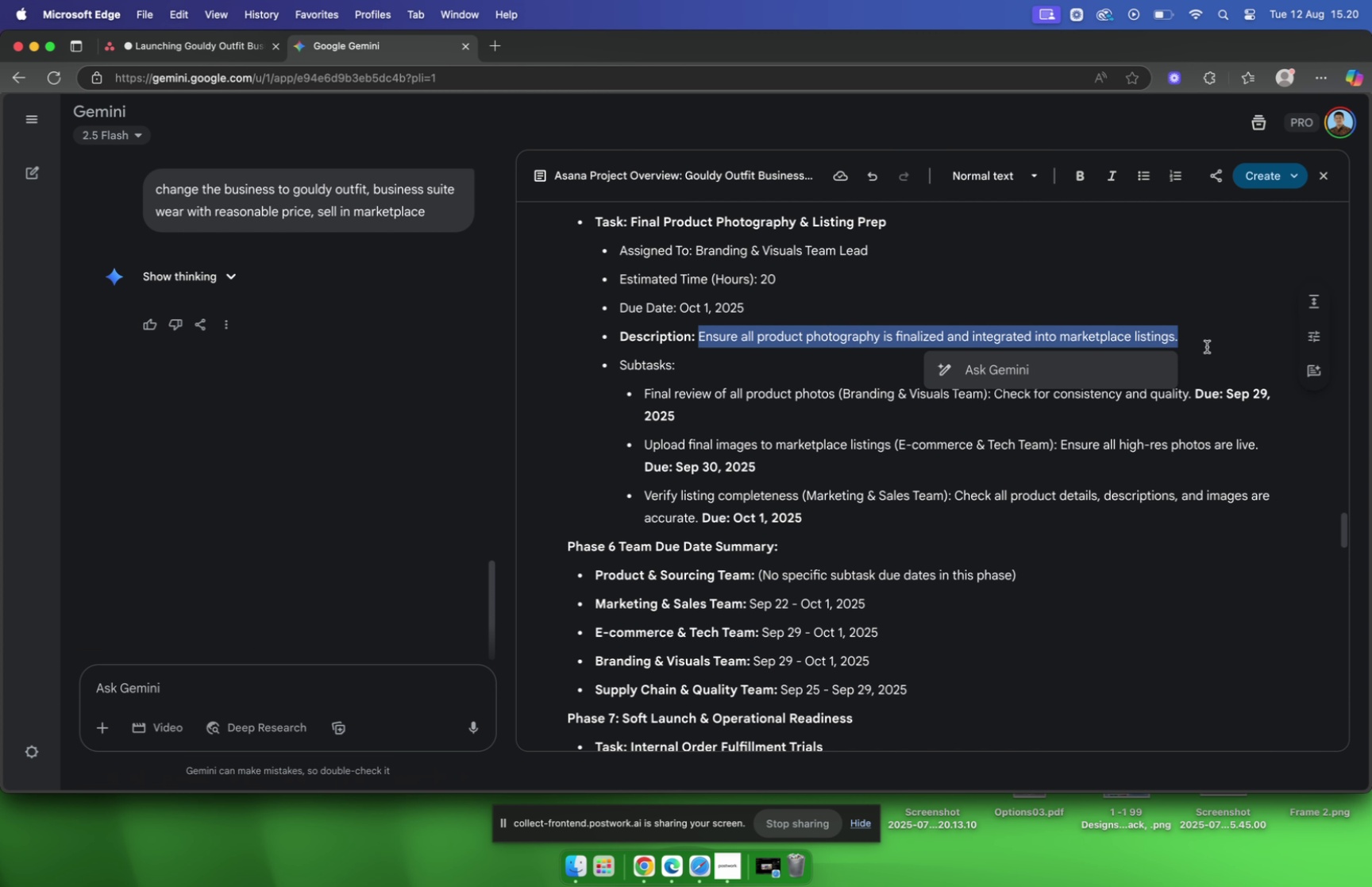 
key(Meta+C)
 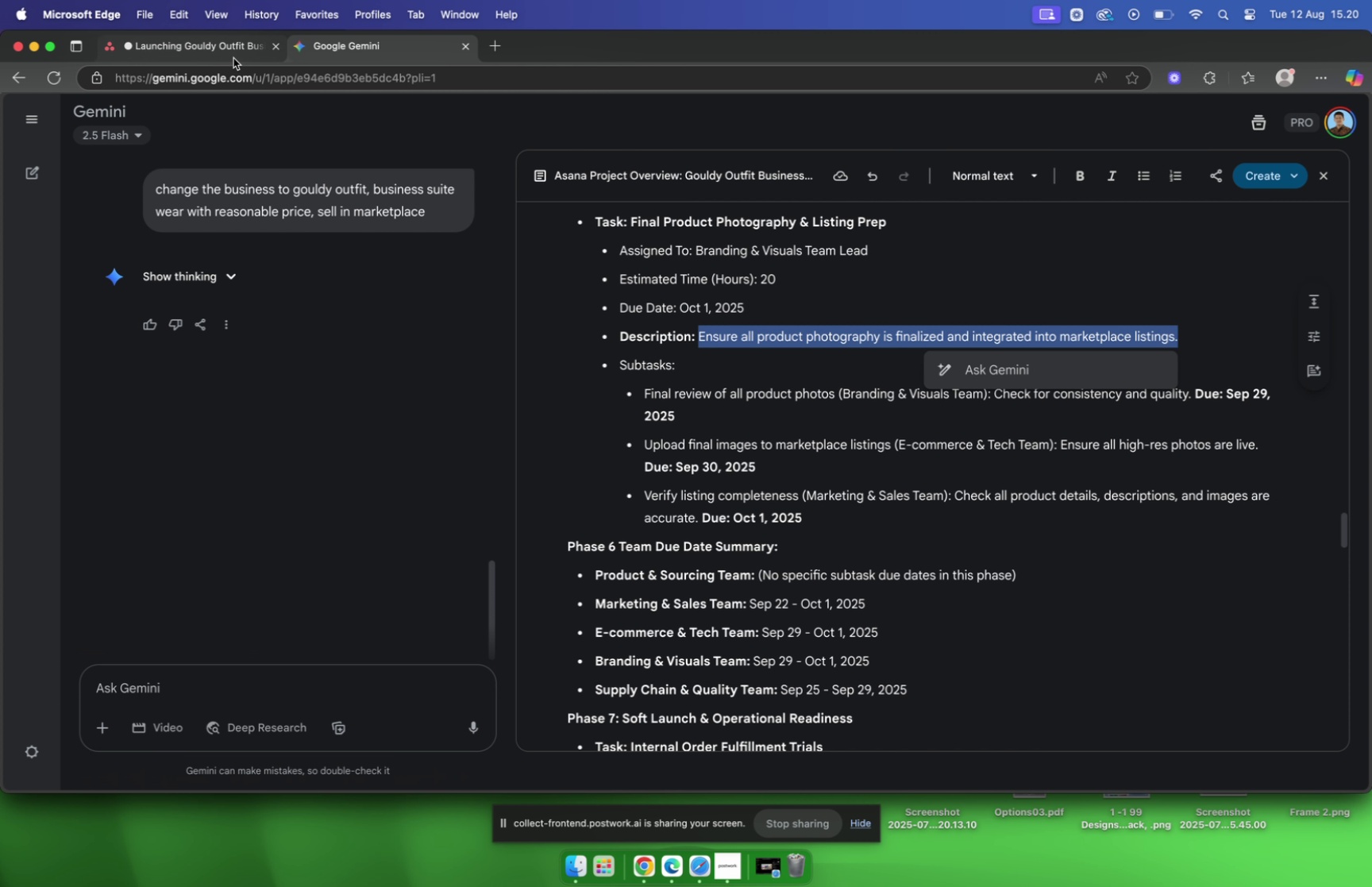 
left_click([227, 43])
 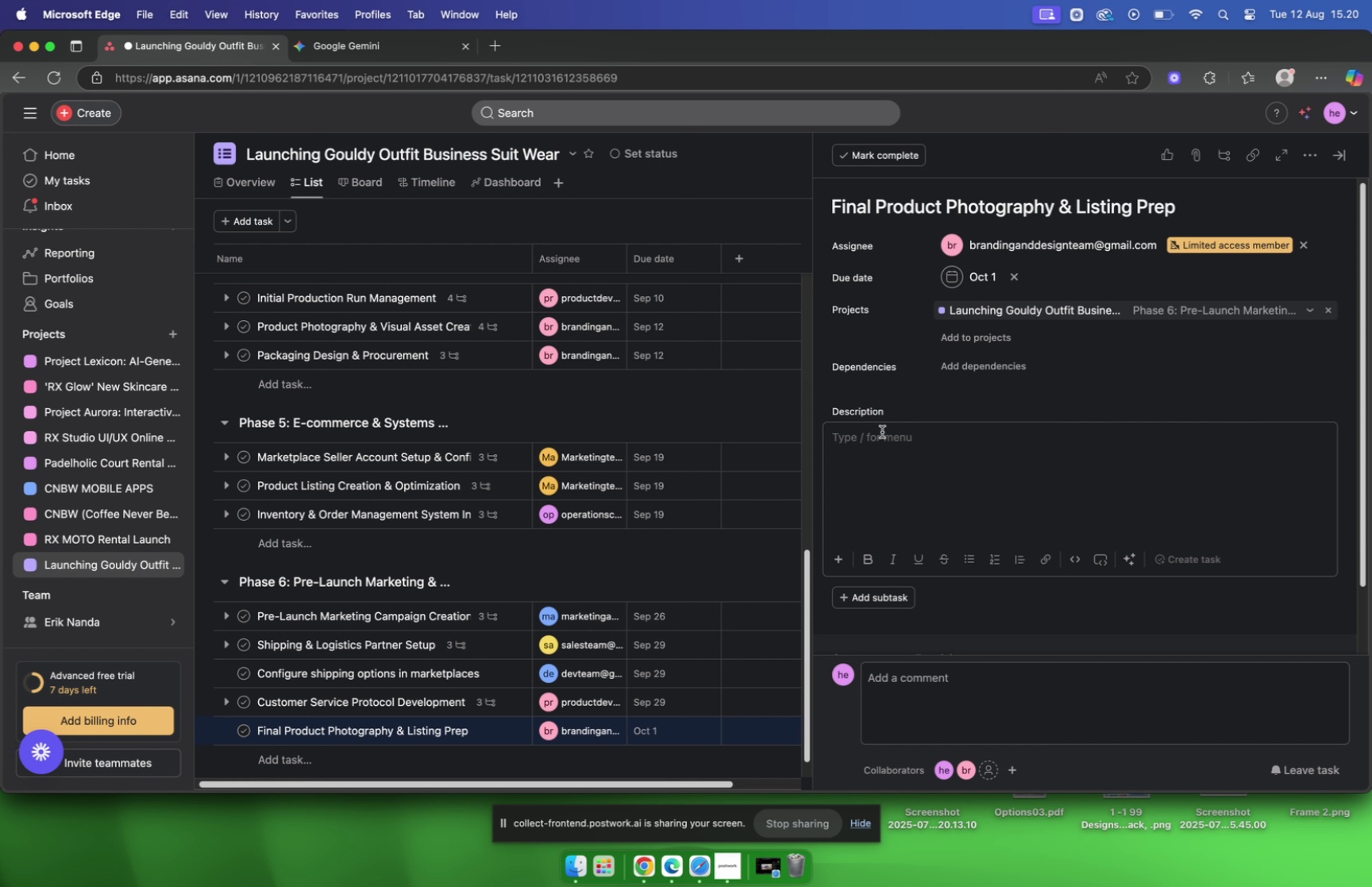 
left_click([878, 433])
 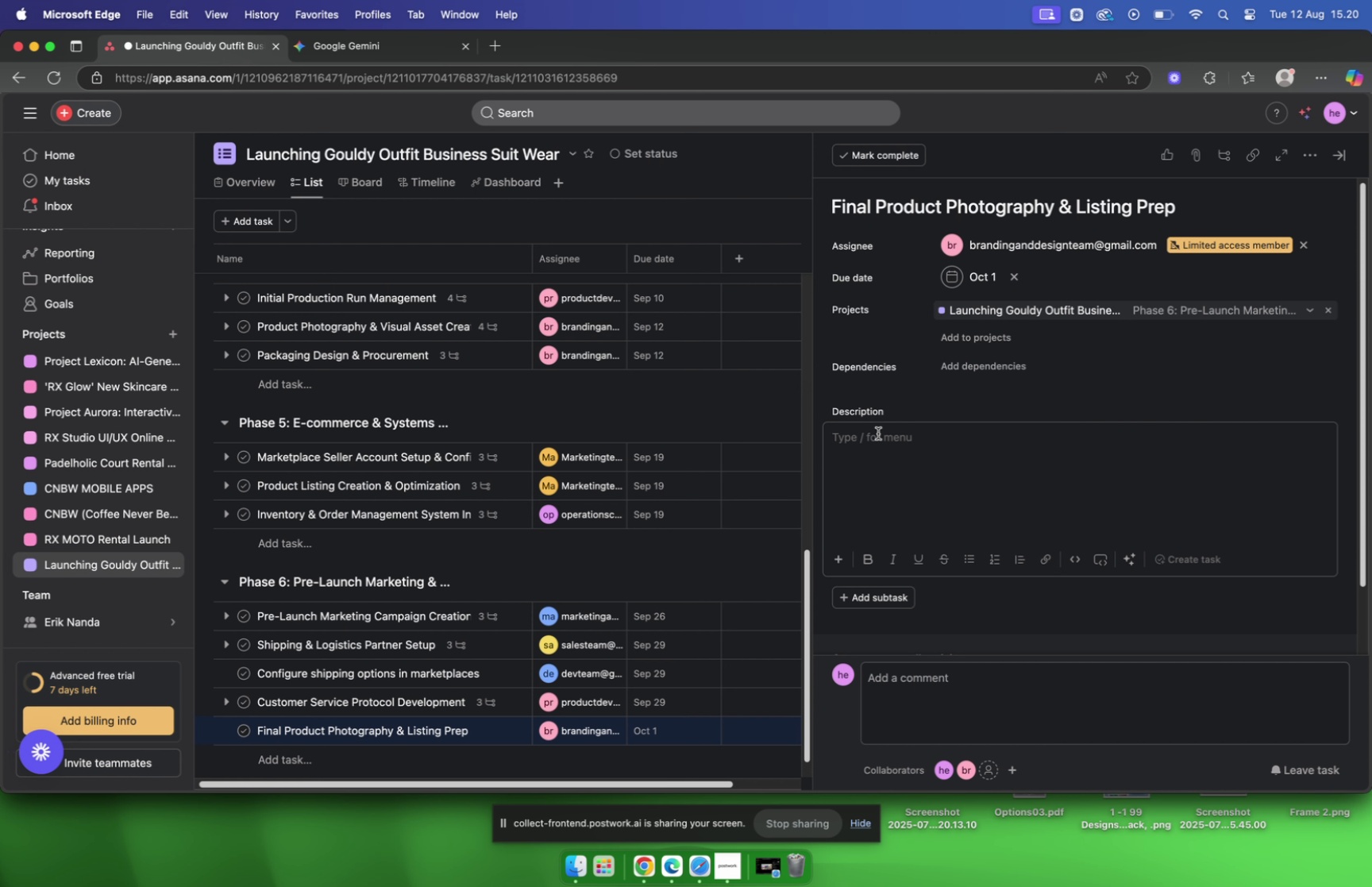 
key(Meta+V)
 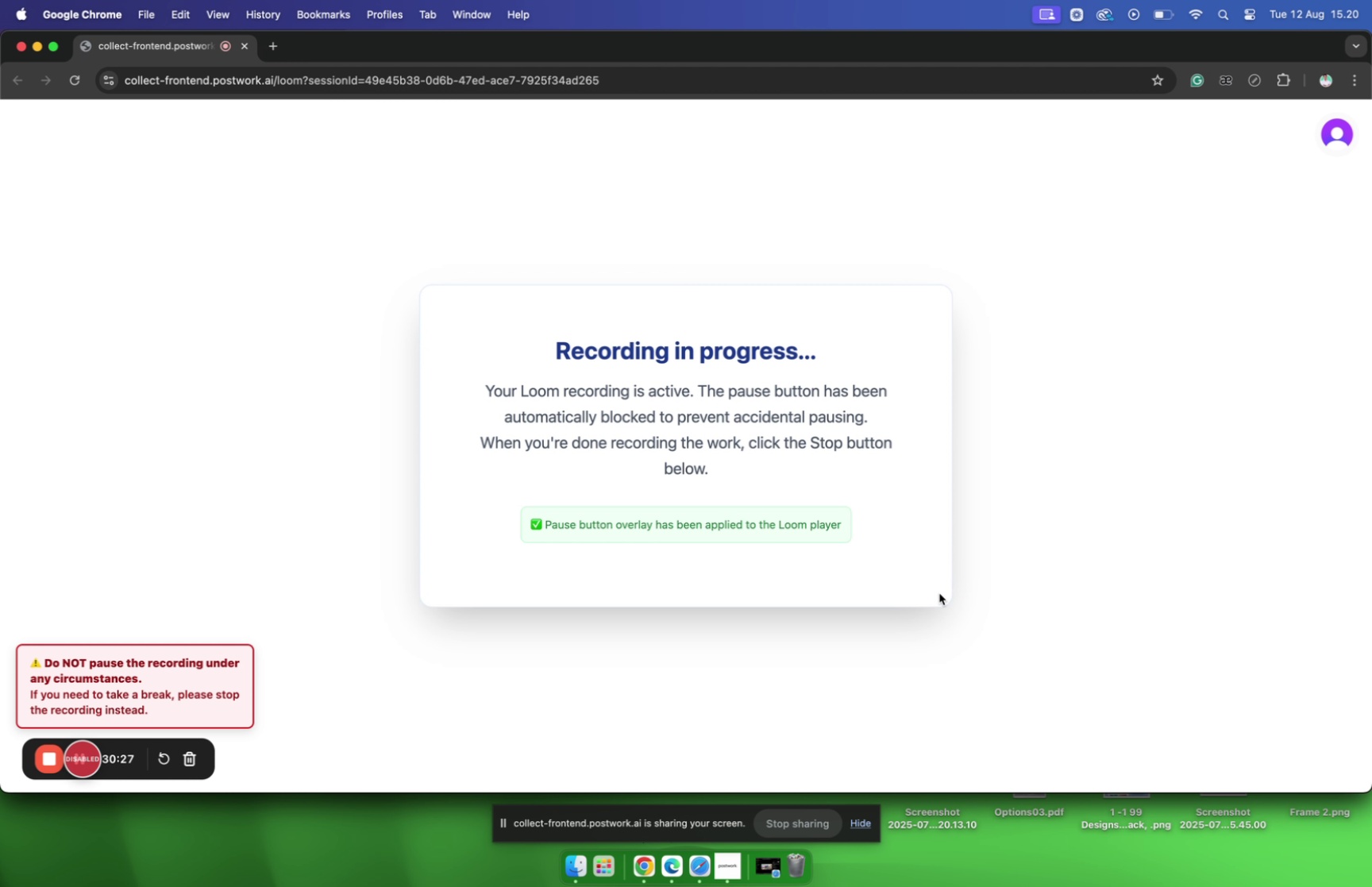 
wait(7.41)
 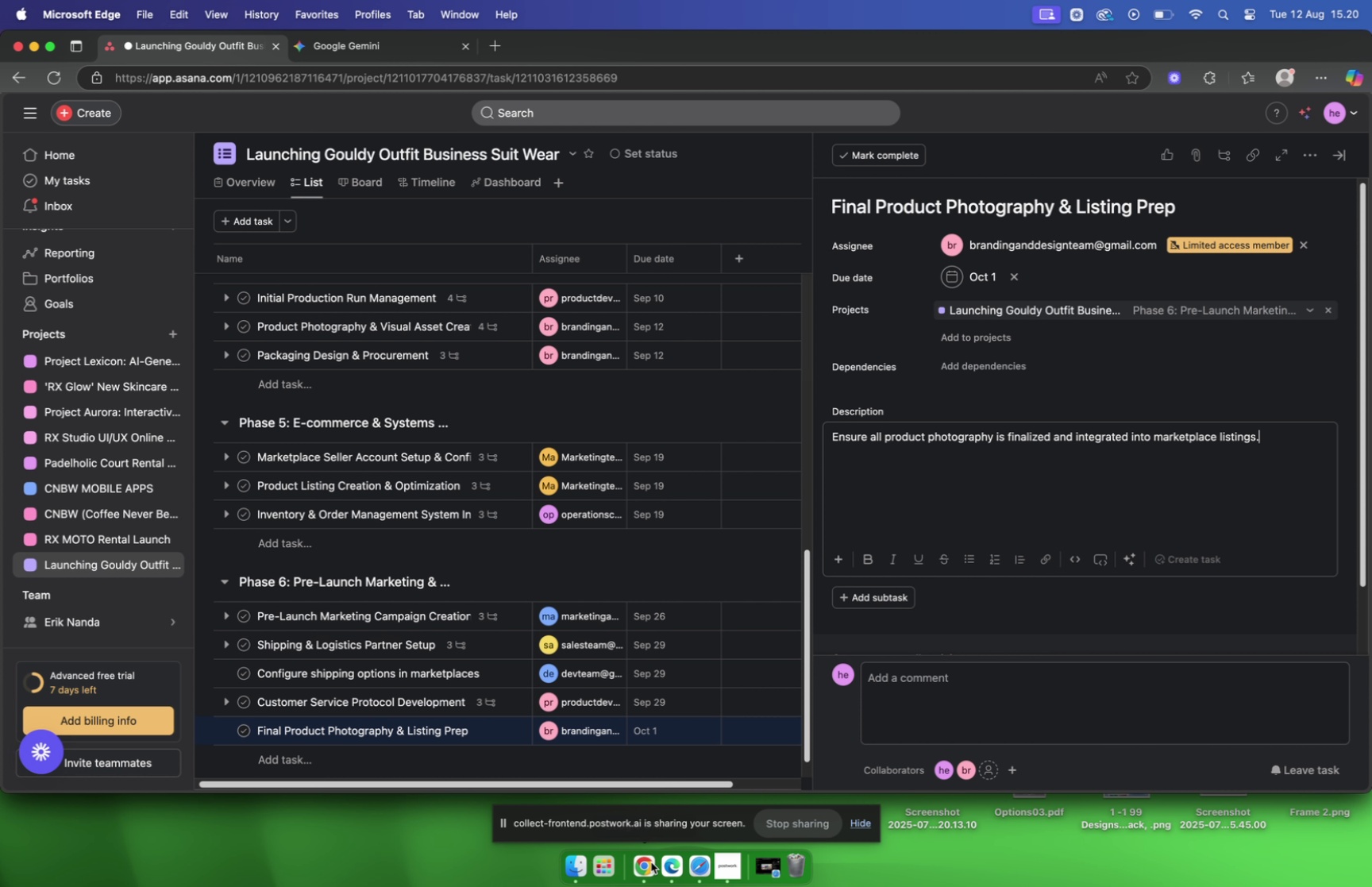 
left_click([40, 47])
 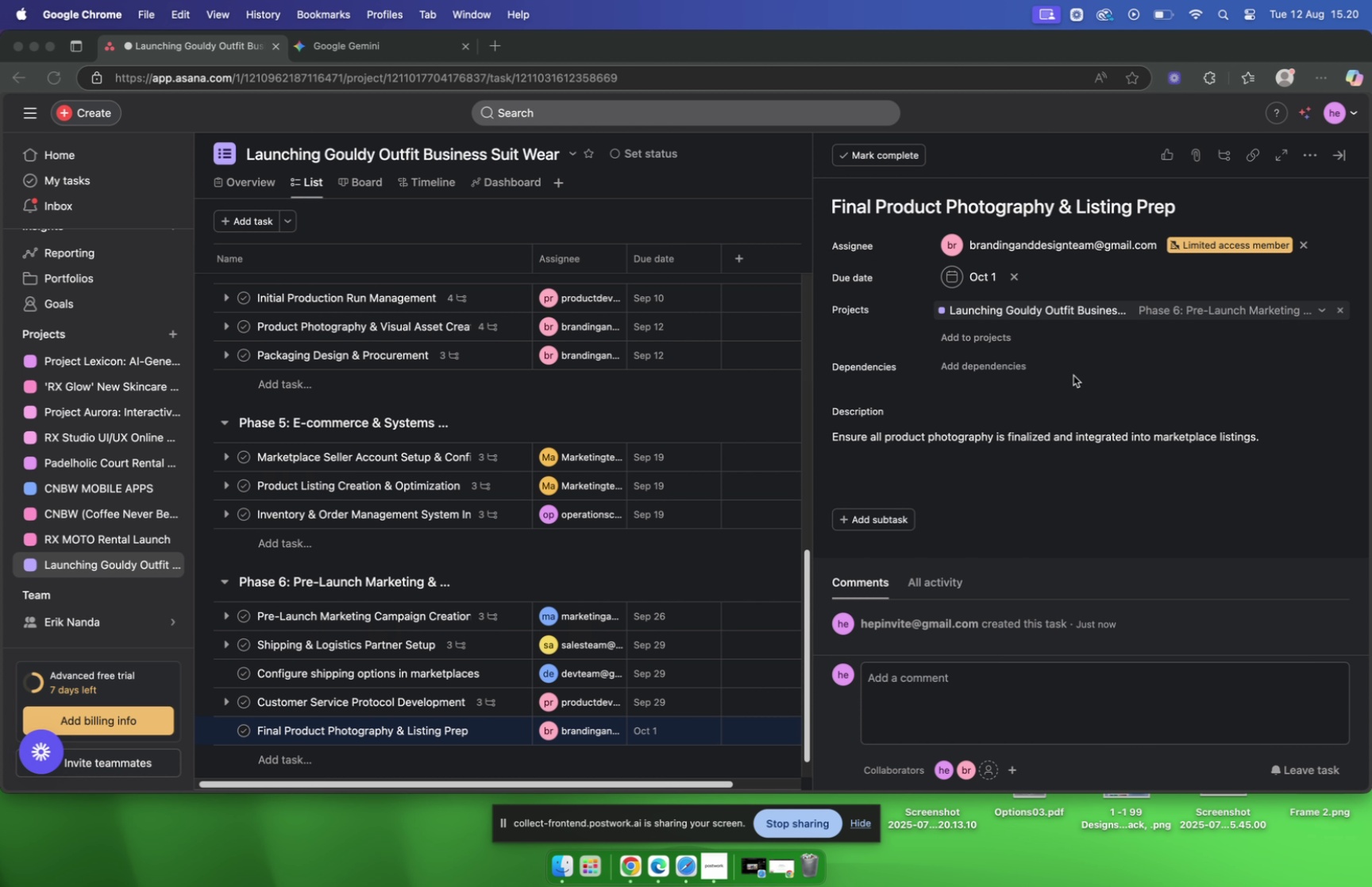 
left_click([1081, 374])
 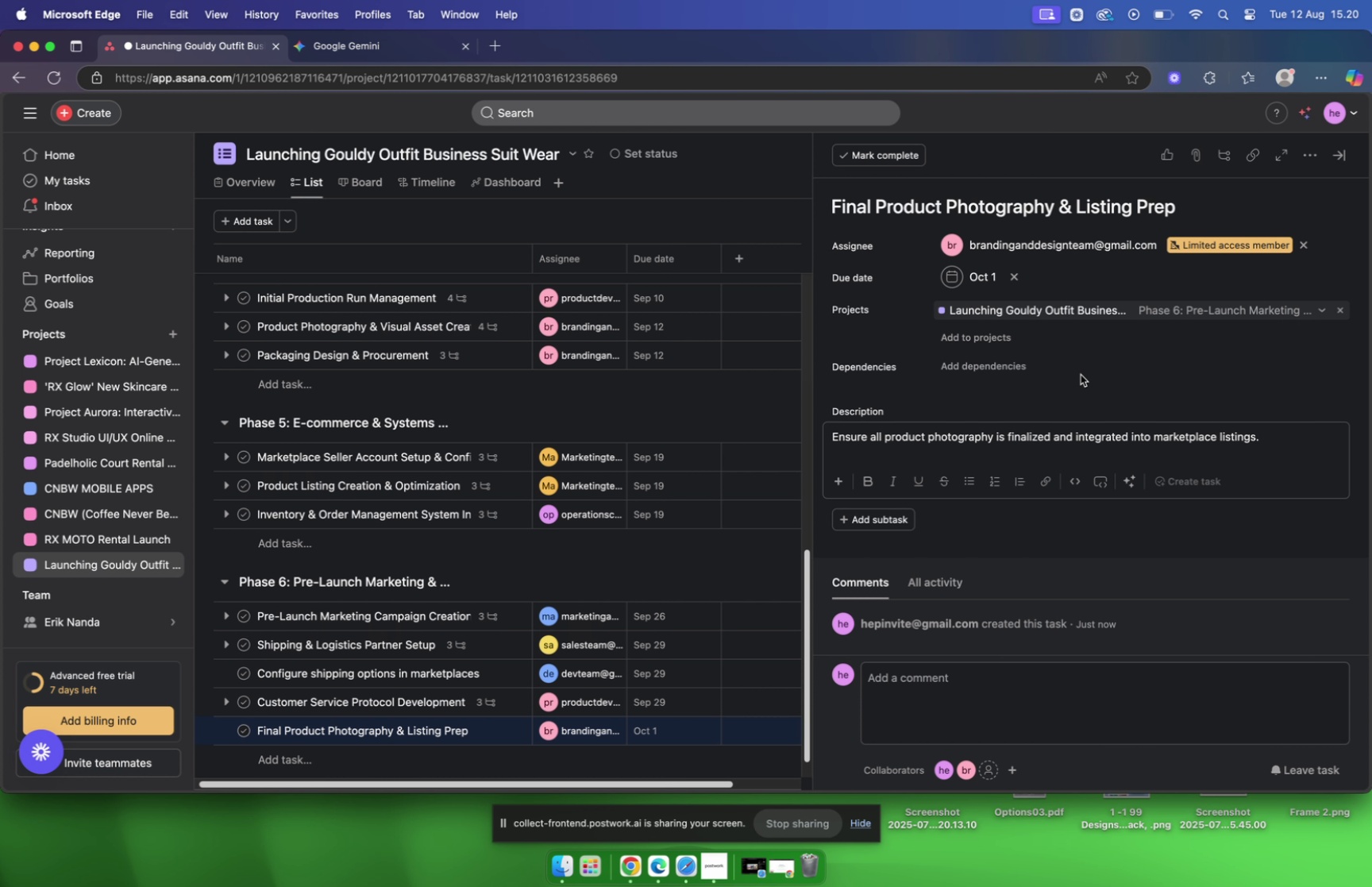 
wait(9.43)
 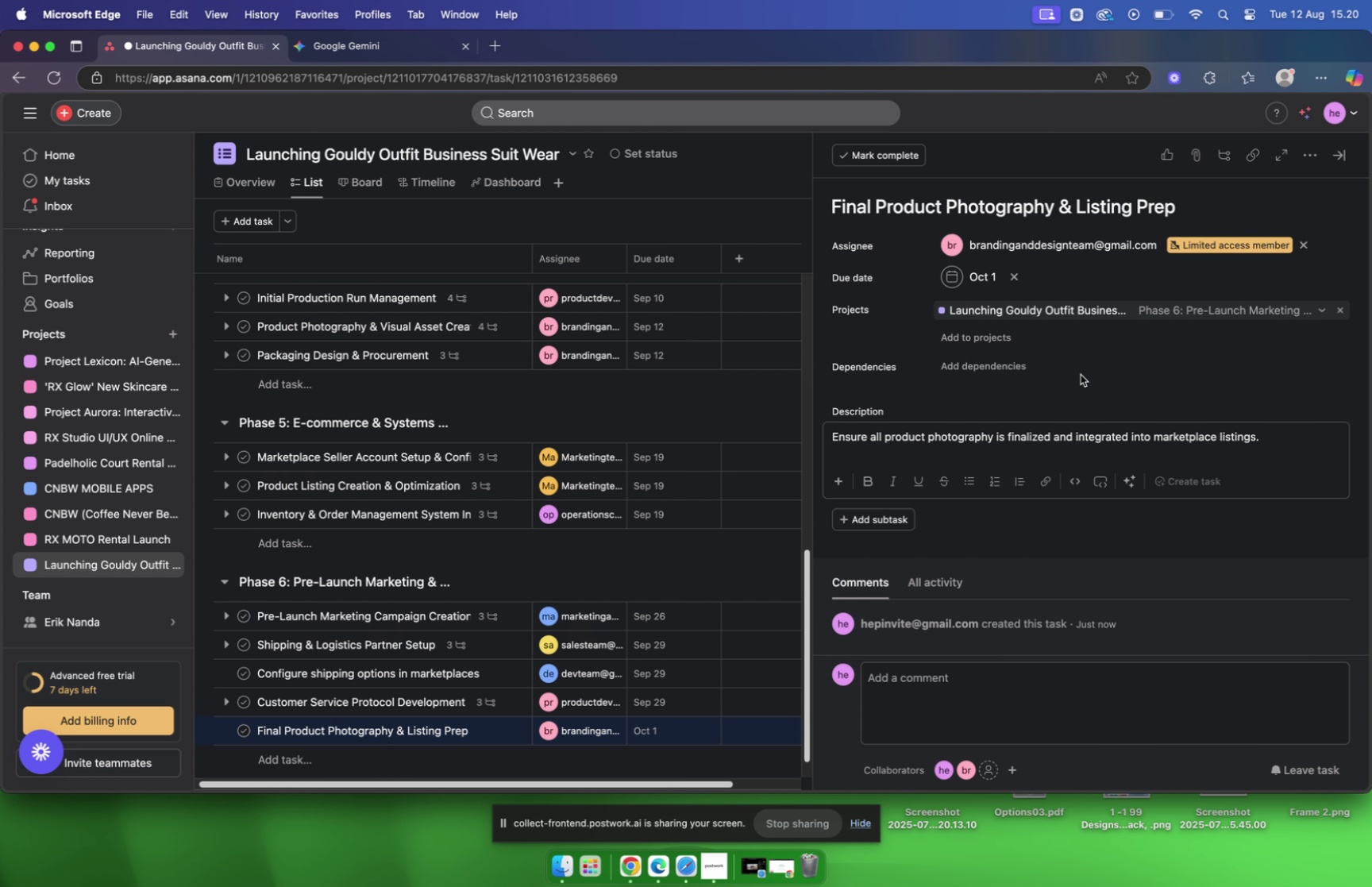 
scroll: coordinate [619, 585], scroll_direction: down, amount: 15.0
 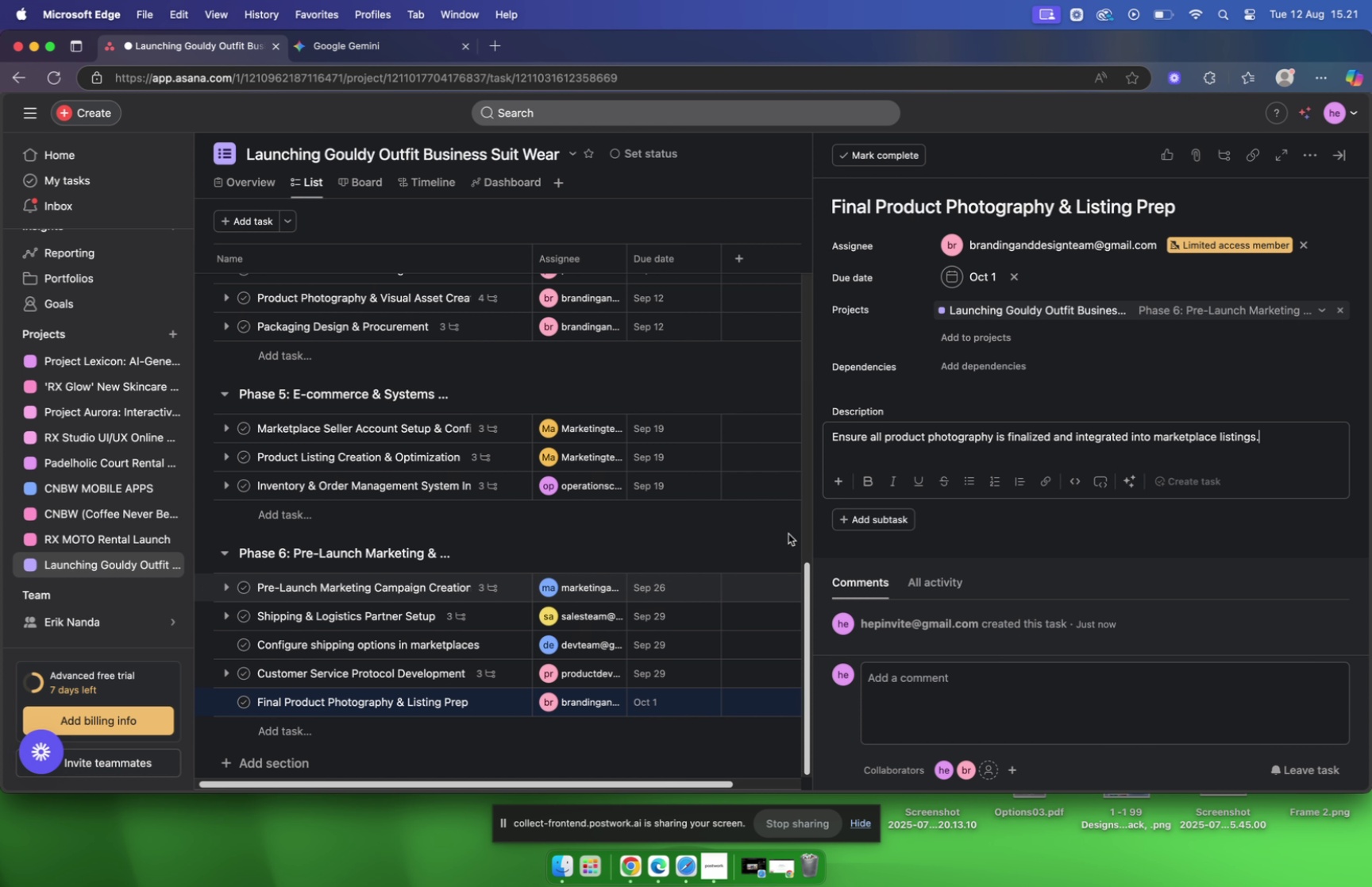 
left_click([871, 511])
 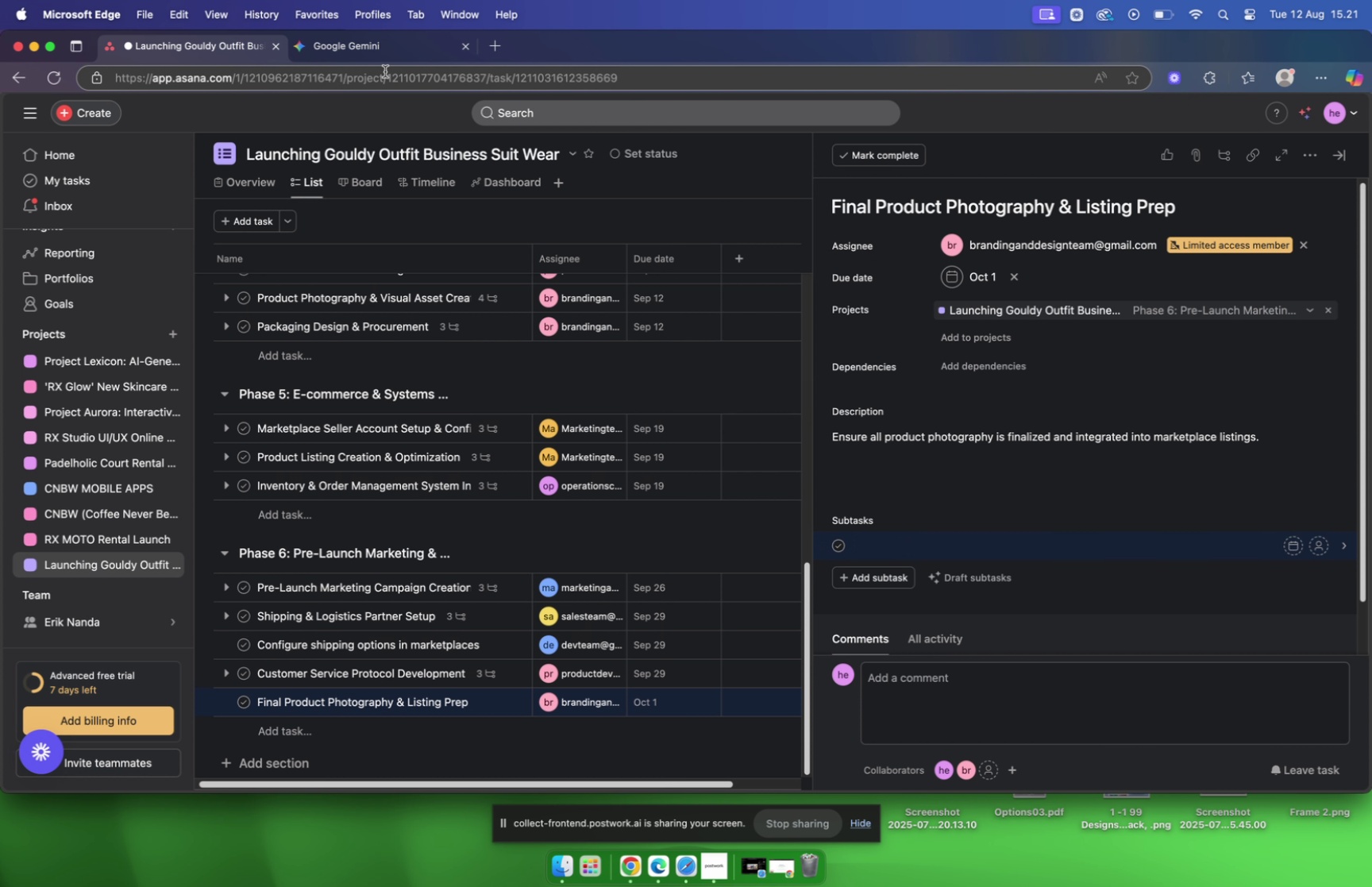 
left_click([364, 49])
 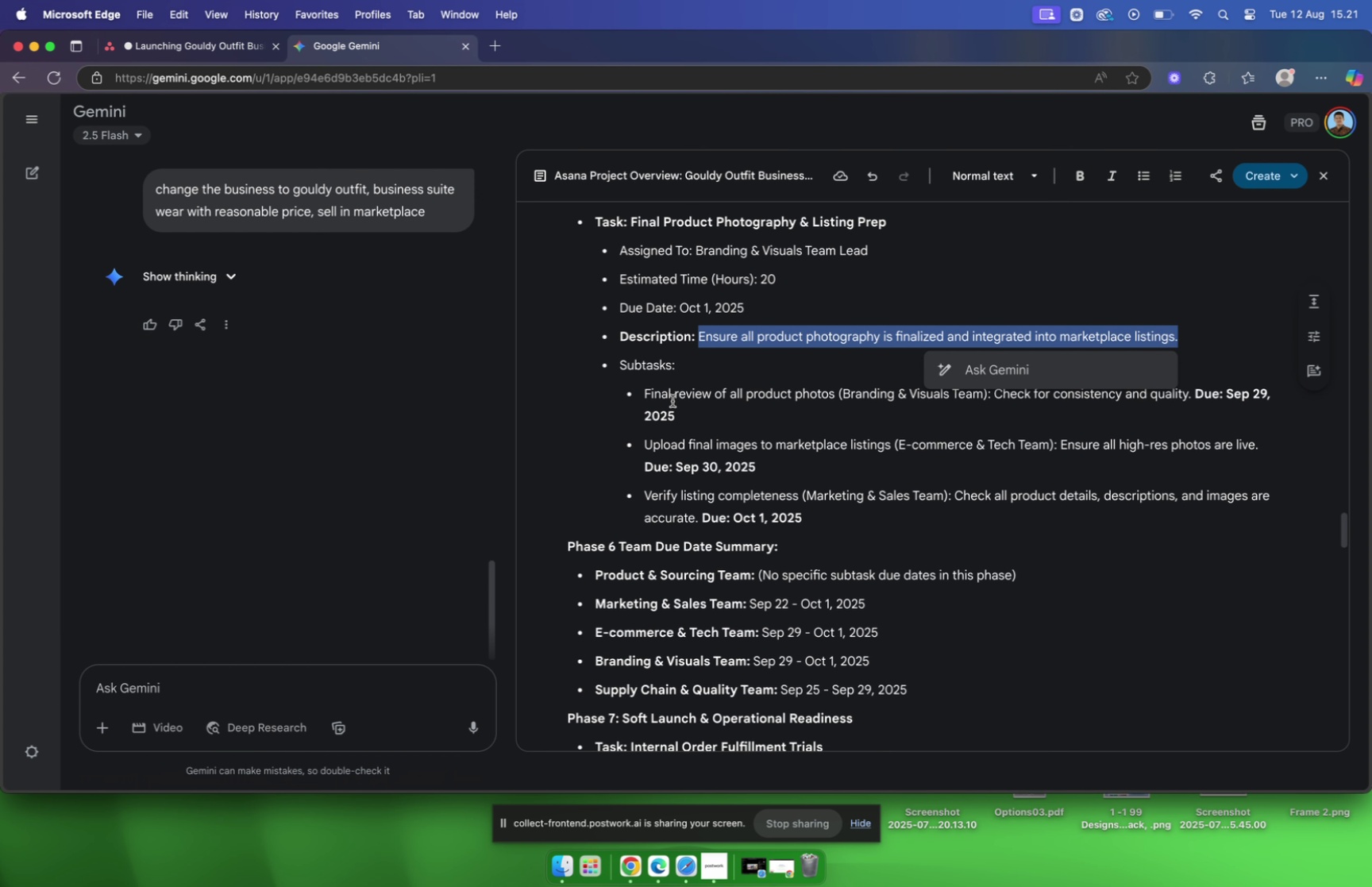 
left_click_drag(start_coordinate=[643, 391], to_coordinate=[836, 385])
 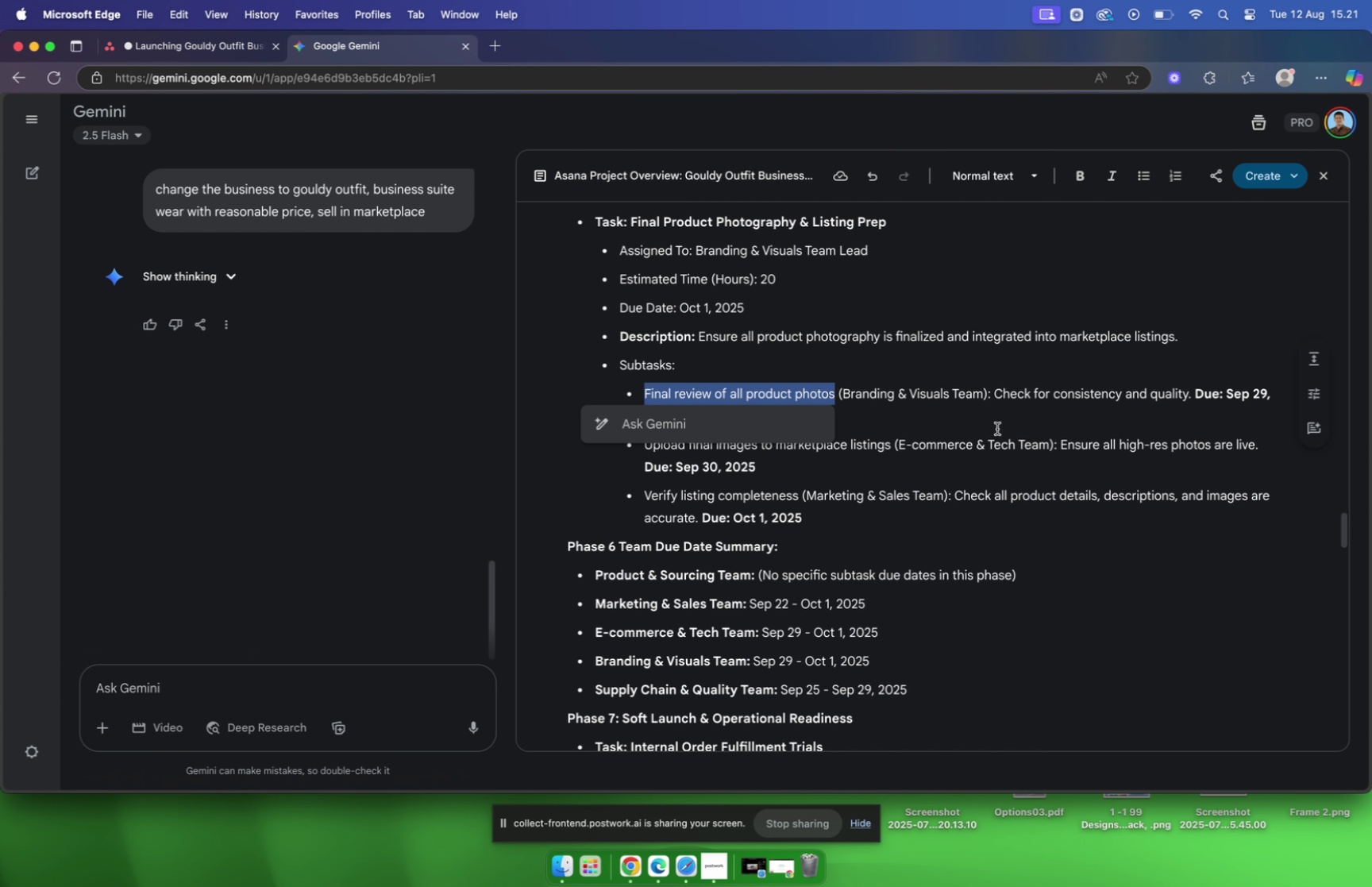 
key(Meta+C)
 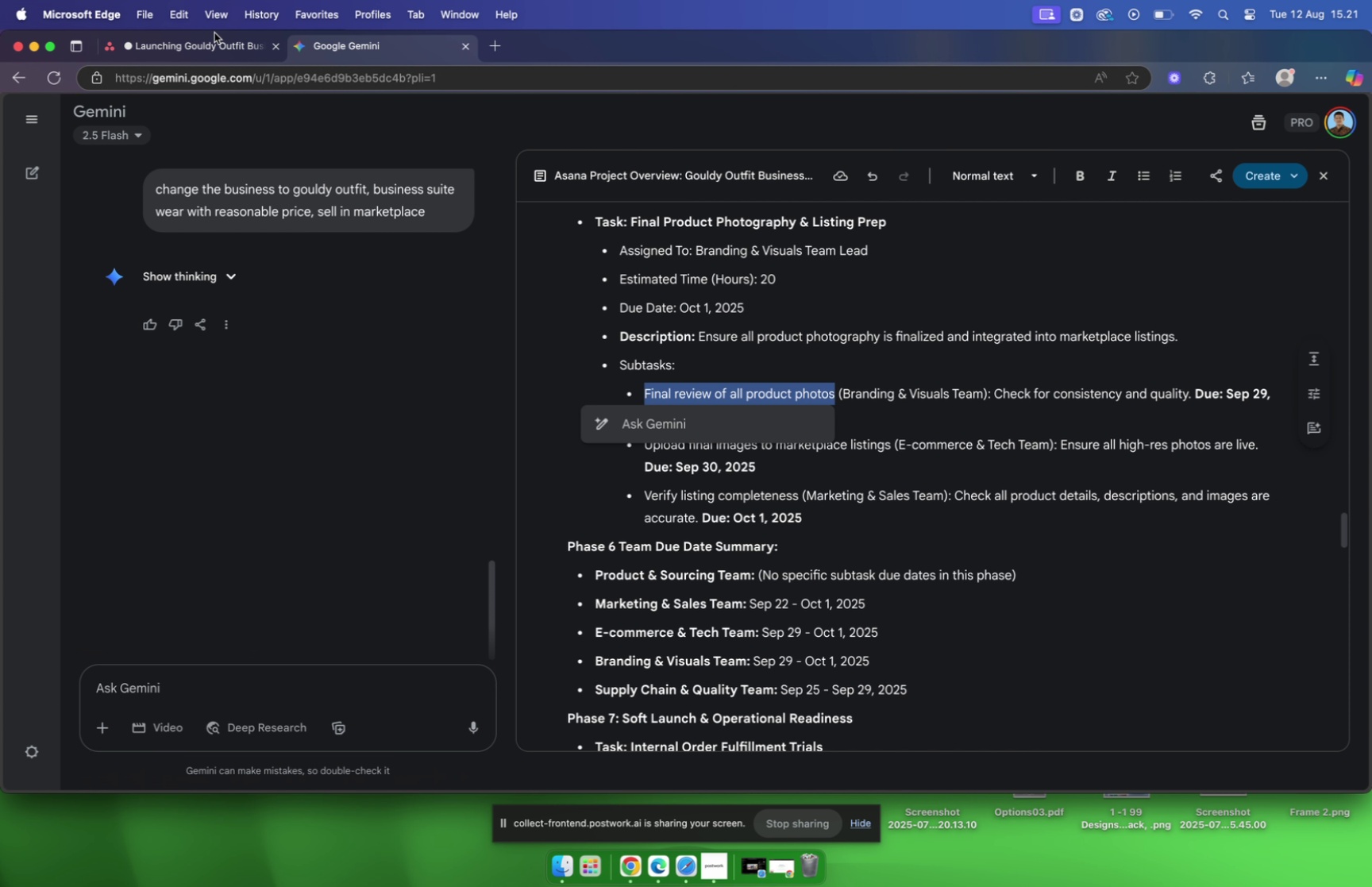 
left_click([222, 42])
 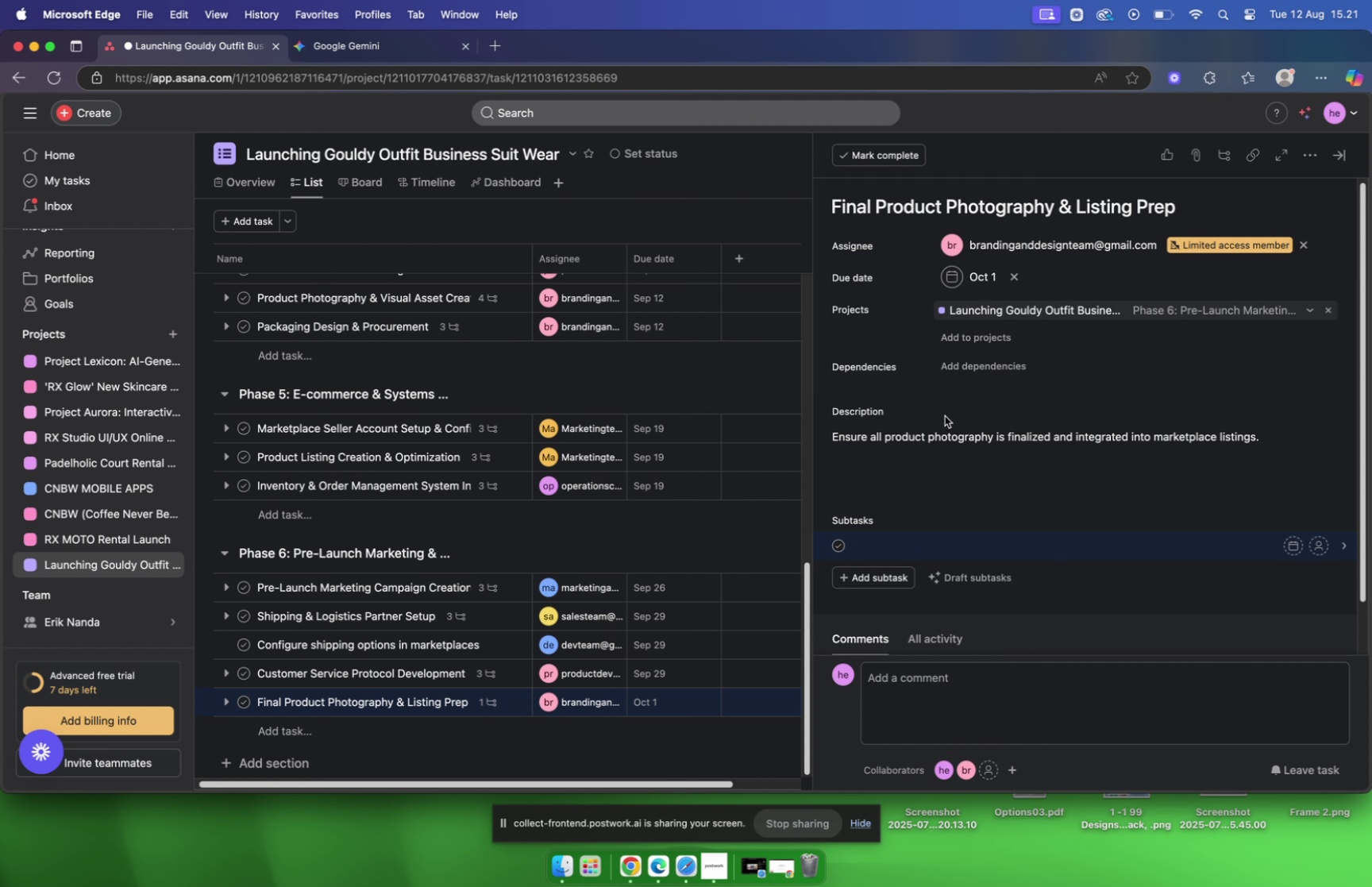 
key(Meta+V)
 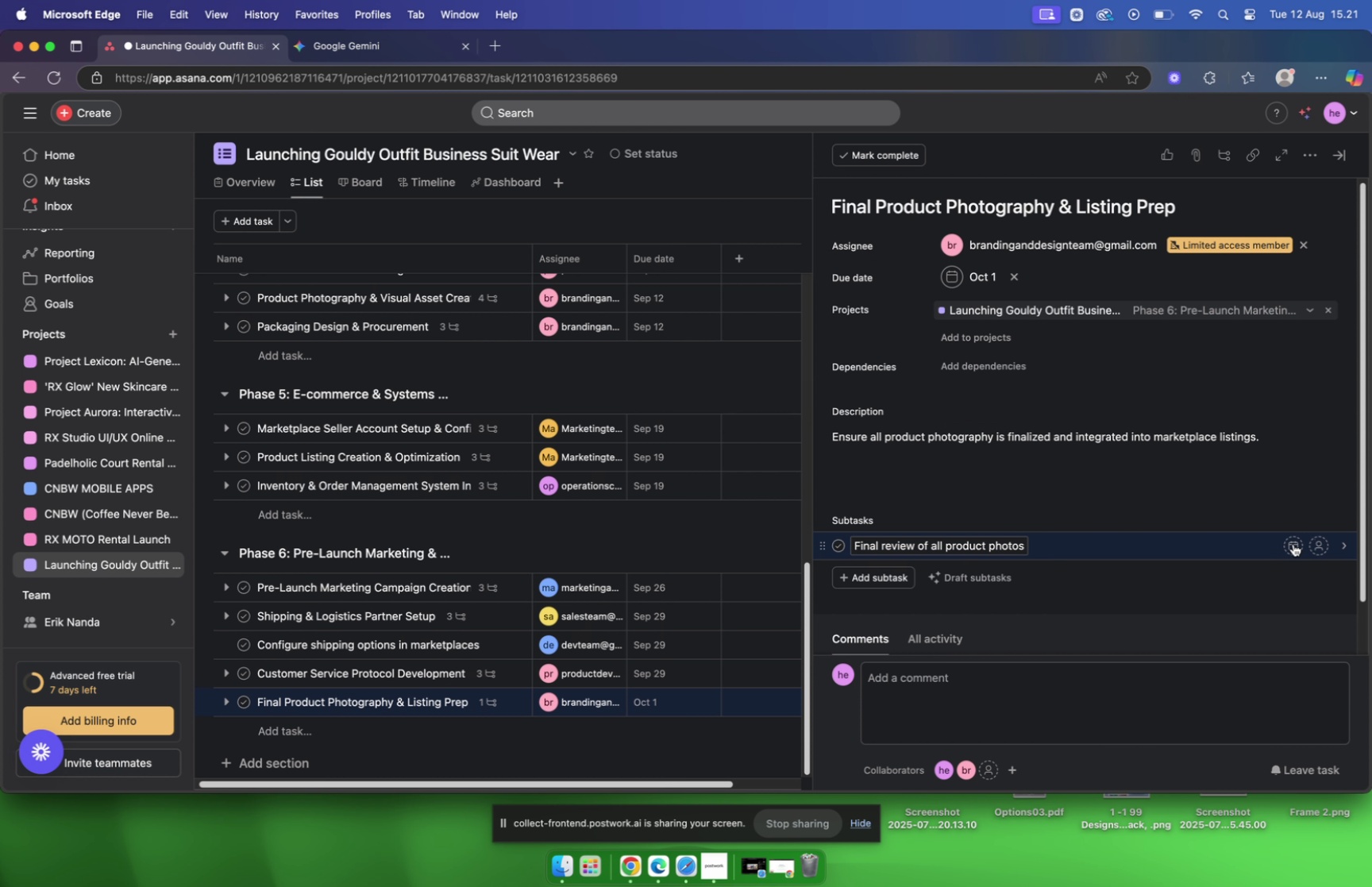 
left_click([1293, 546])
 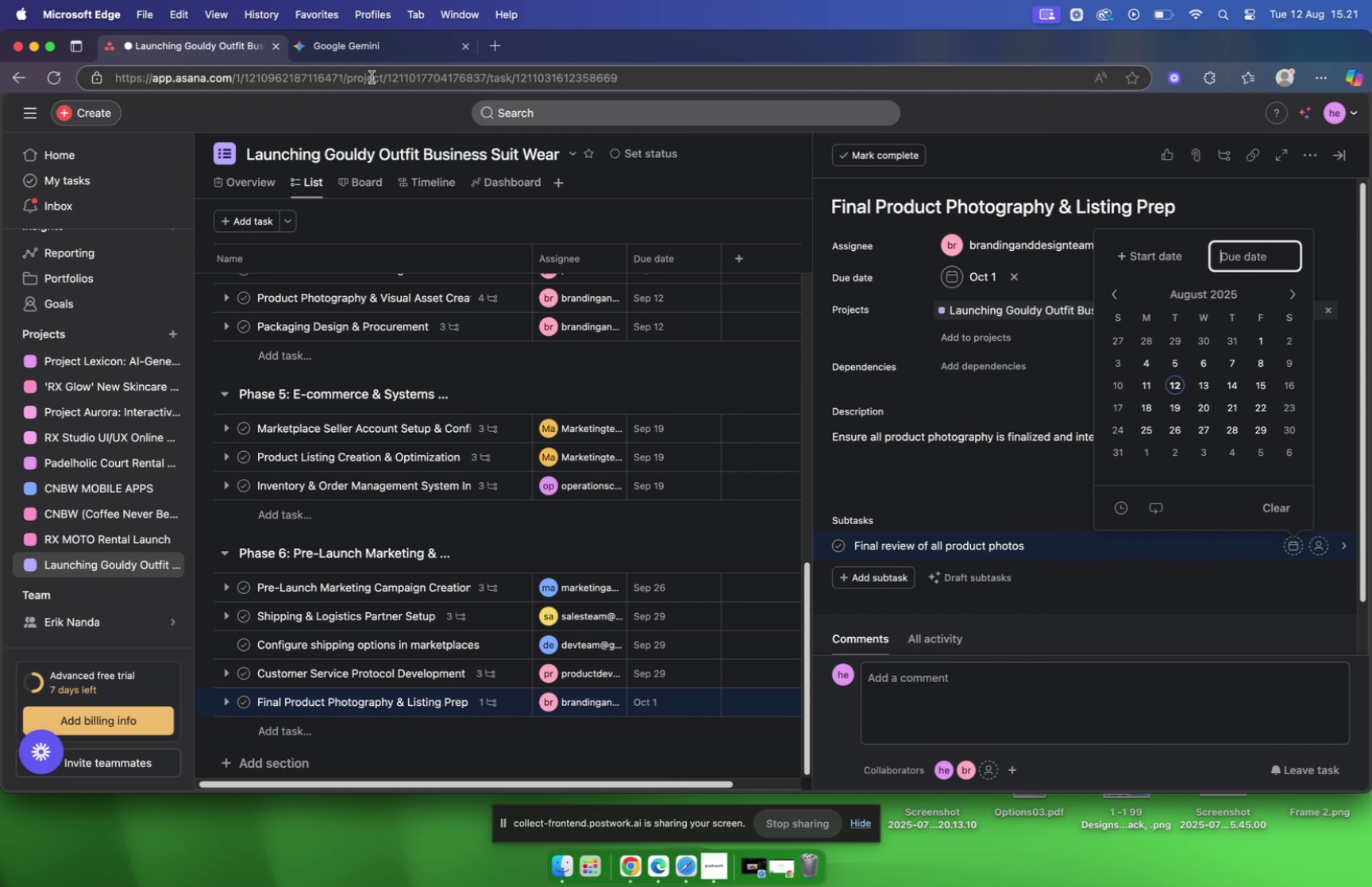 
left_click([391, 48])
 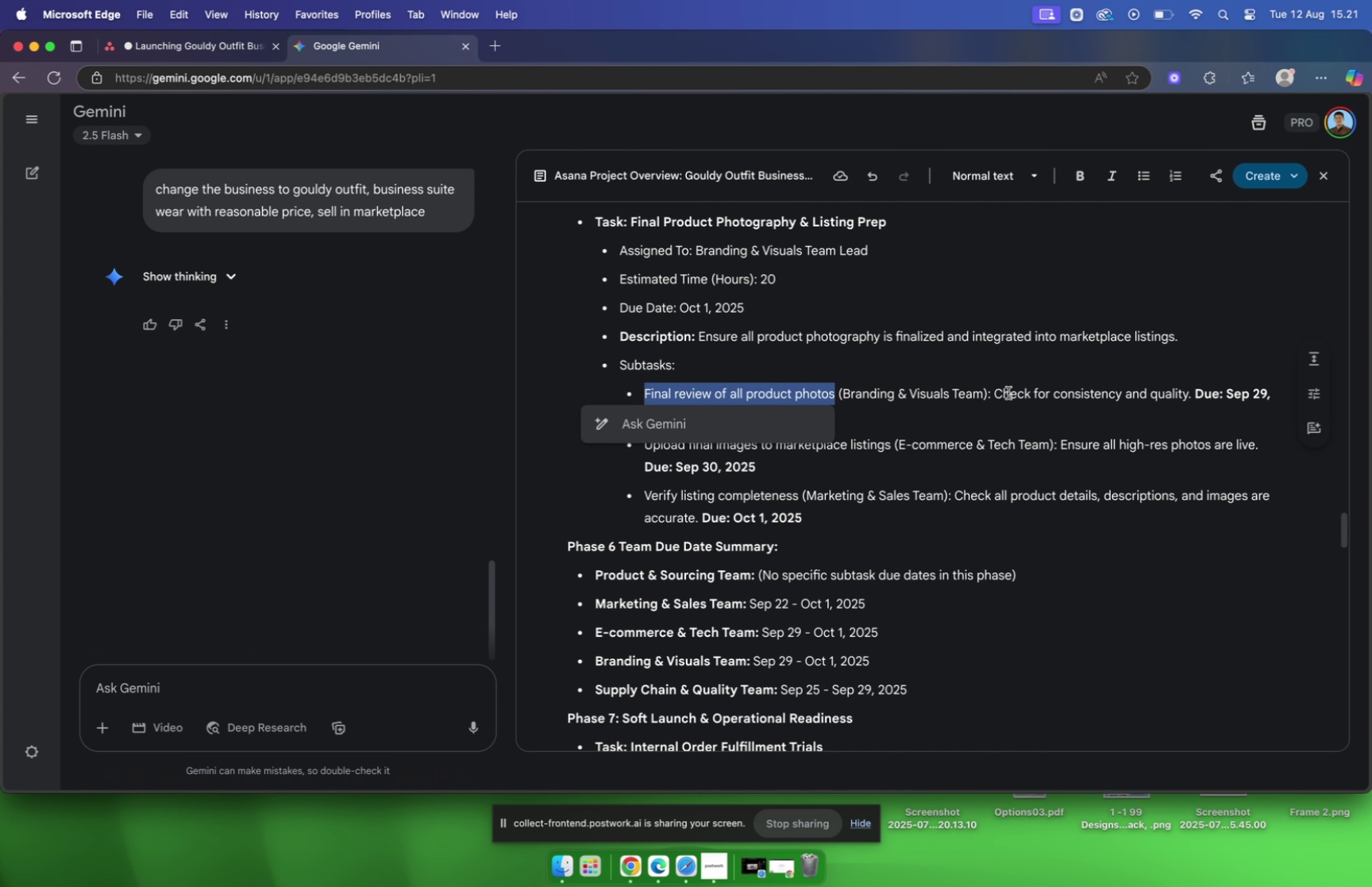 
left_click_drag(start_coordinate=[996, 391], to_coordinate=[1188, 399])
 